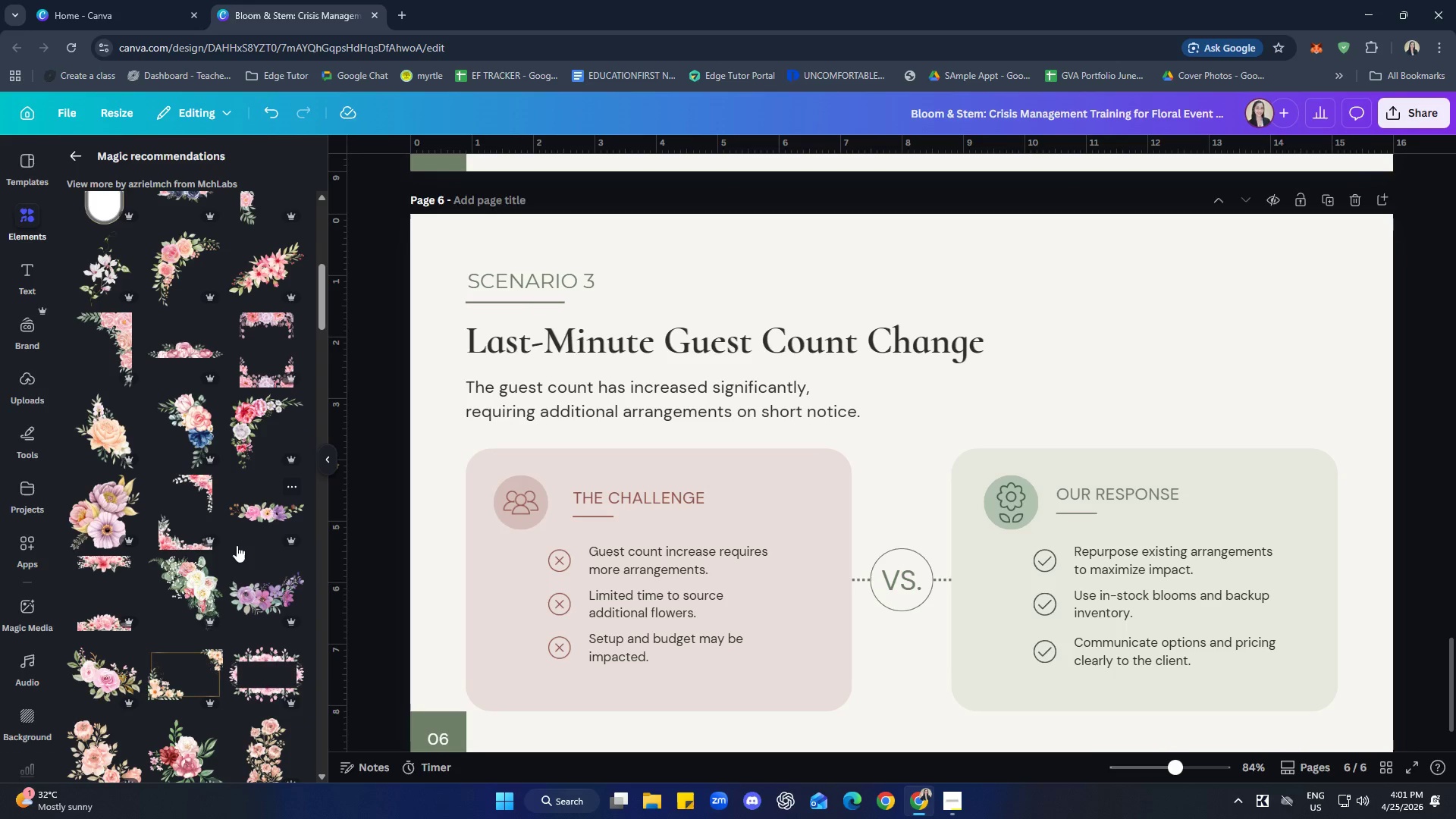 
scroll: coordinate [237, 540], scroll_direction: down, amount: 12.0
 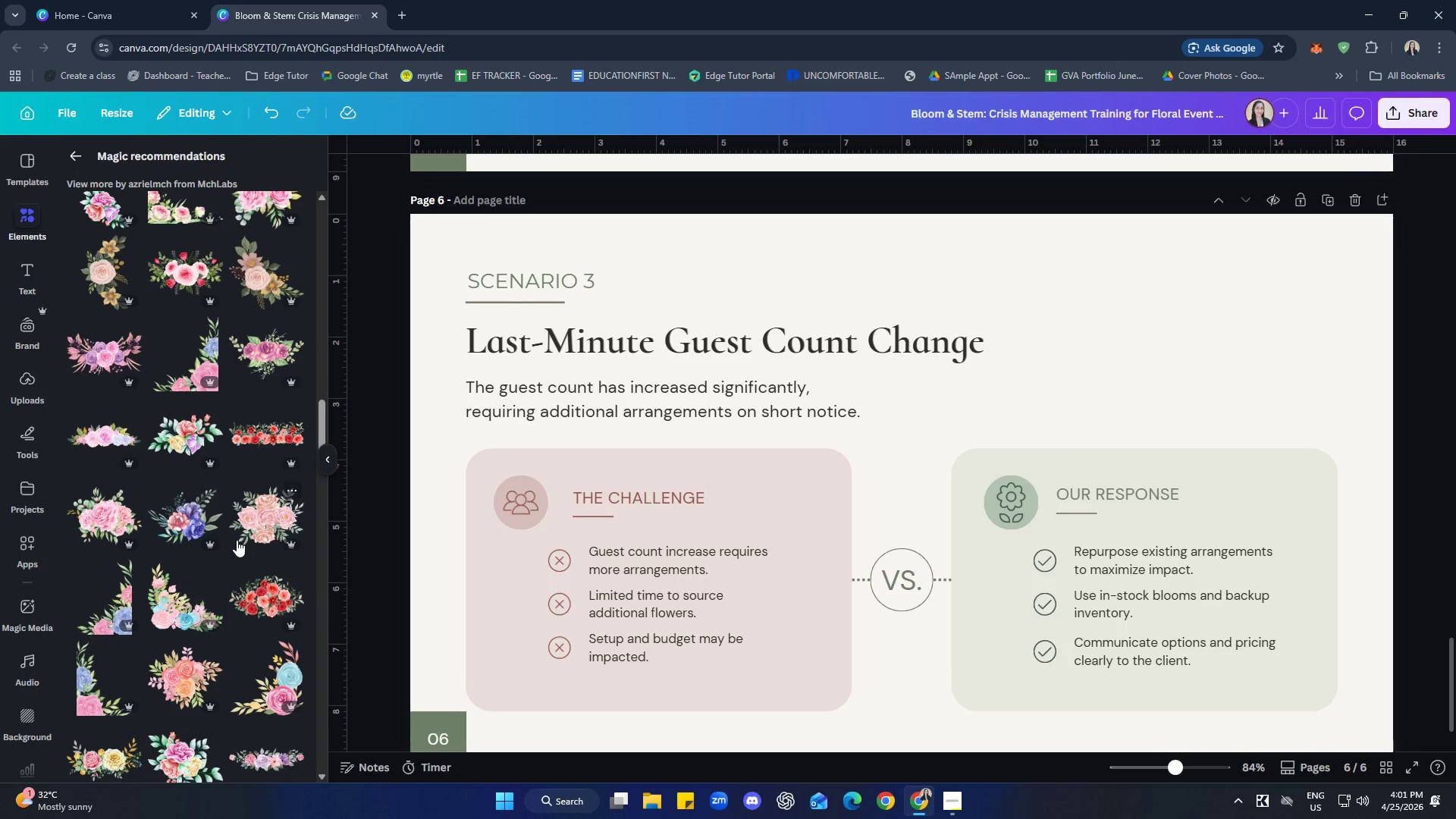 
scroll: coordinate [237, 543], scroll_direction: up, amount: 13.0
 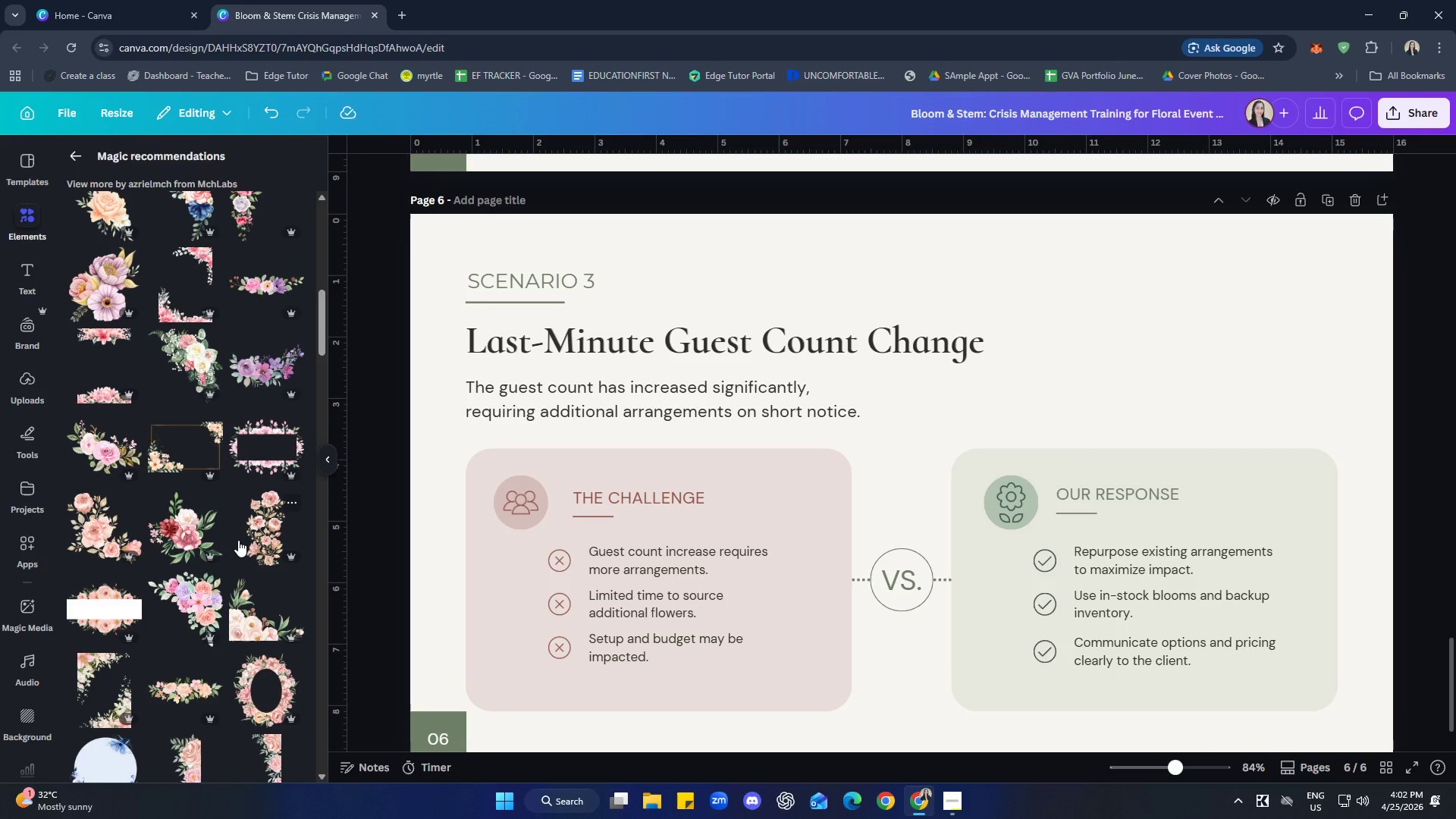 
scroll: coordinate [238, 538], scroll_direction: down, amount: 2.0
 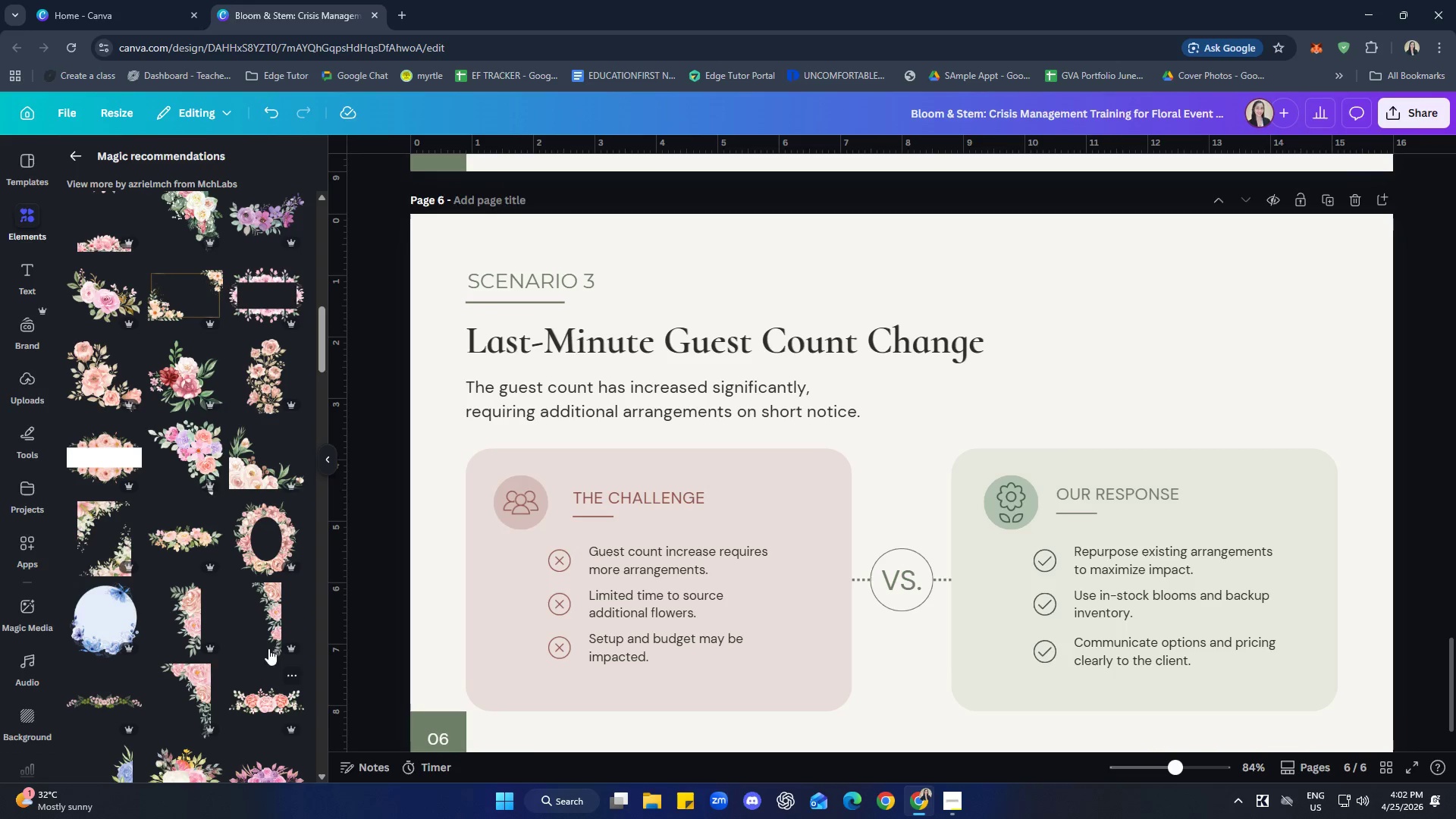 
left_click([278, 620])
 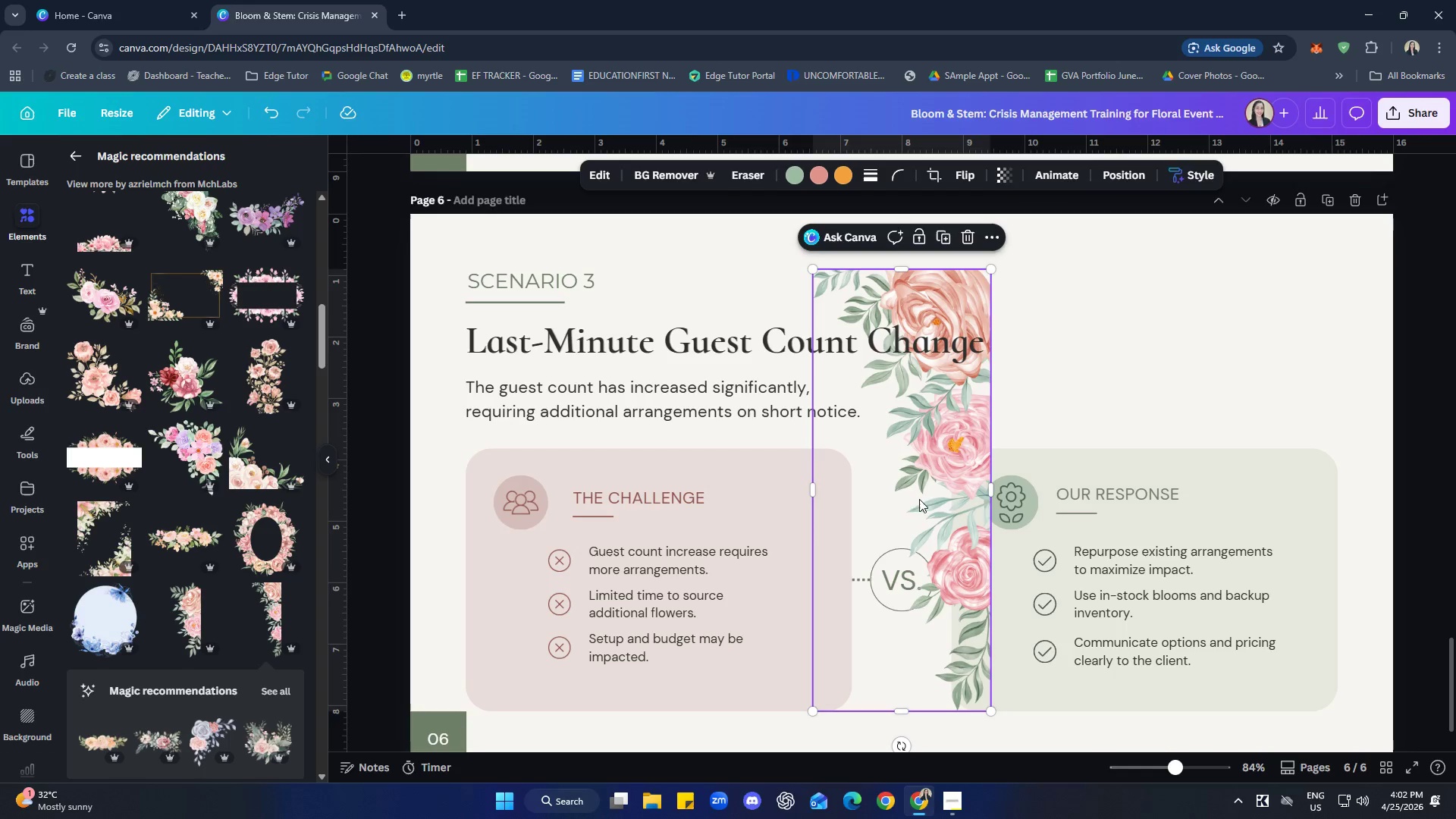 
left_click_drag(start_coordinate=[910, 496], to_coordinate=[1315, 438])
 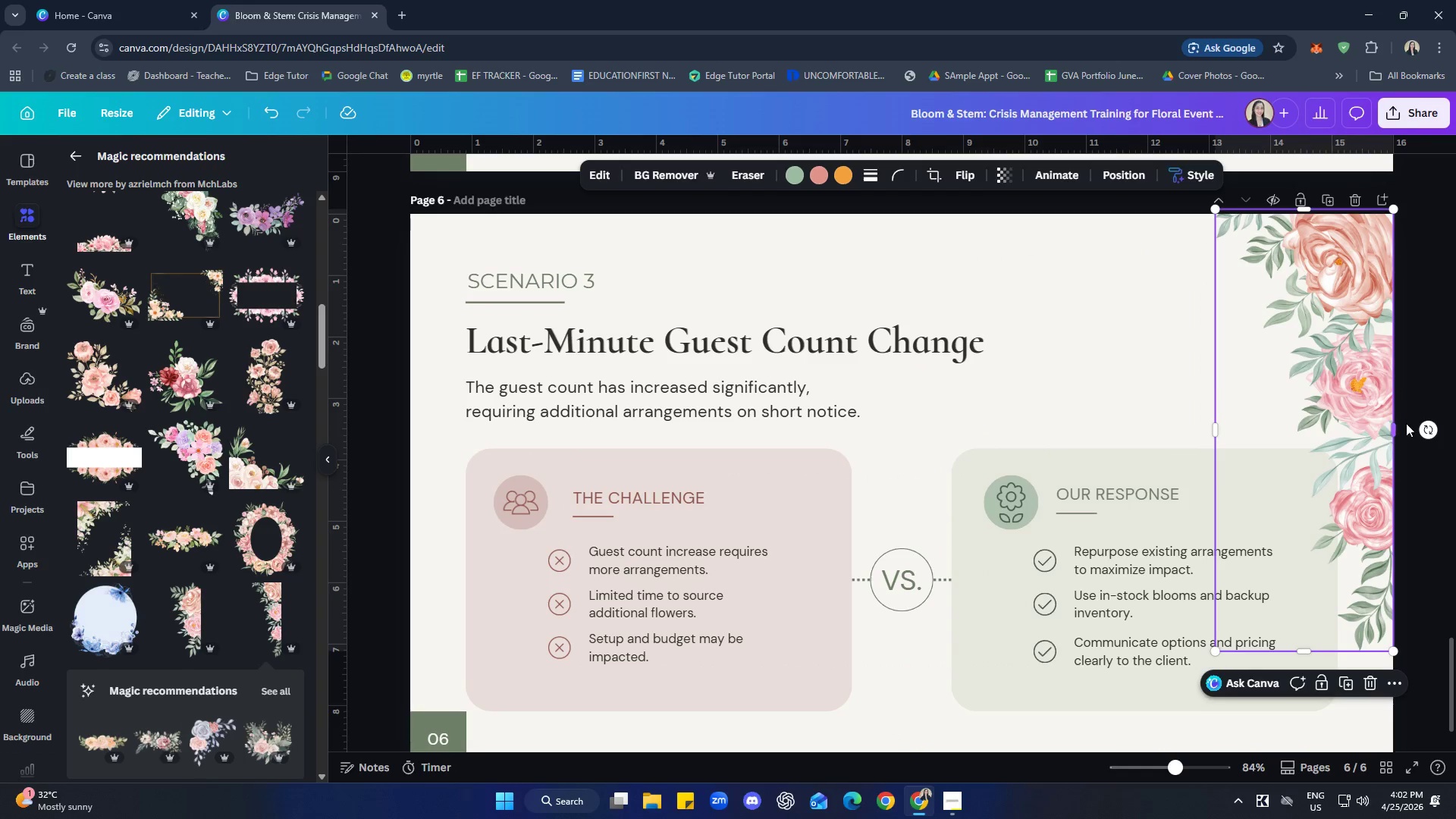 
left_click([1420, 366])
 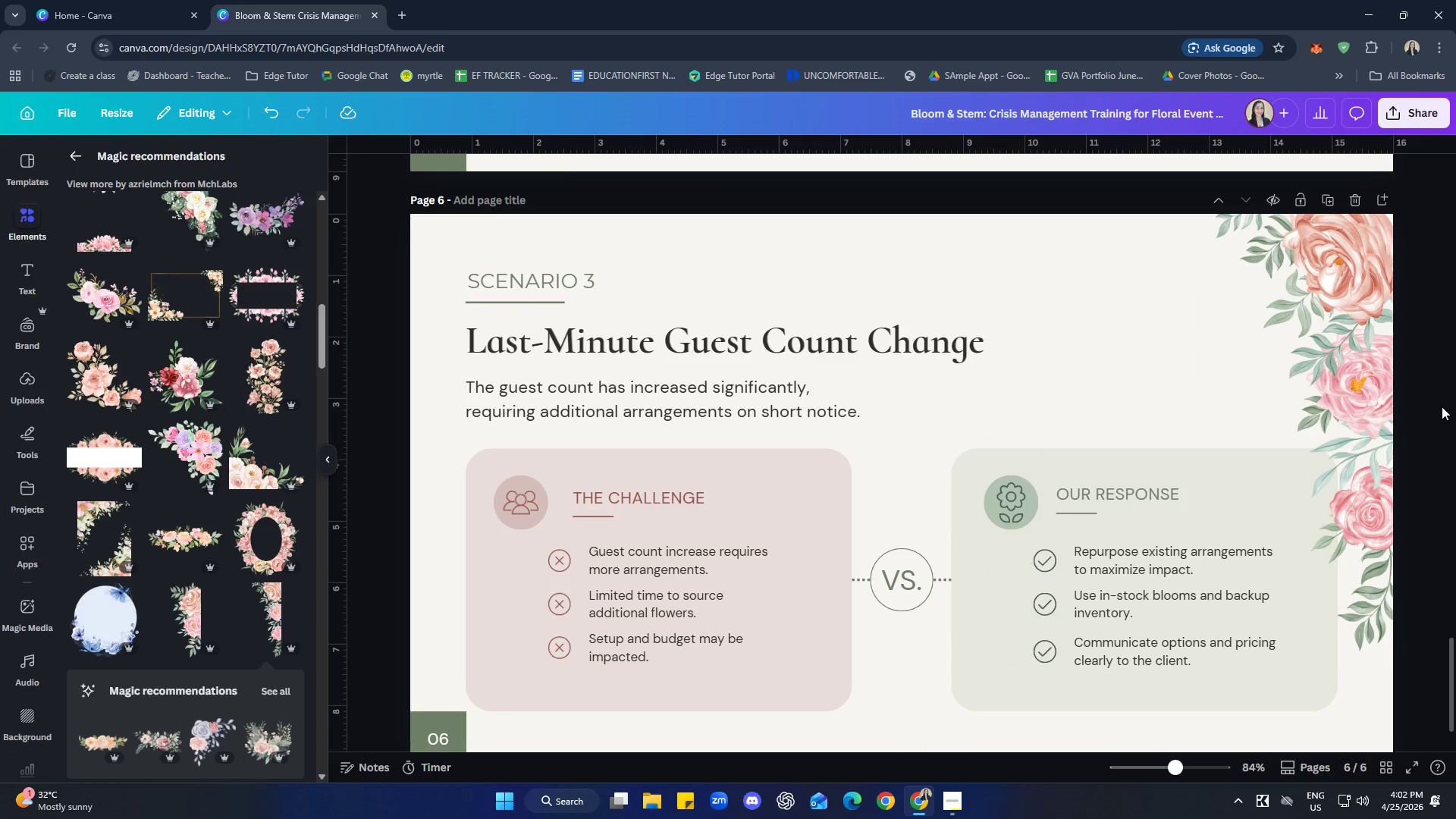 
left_click([1383, 451])
 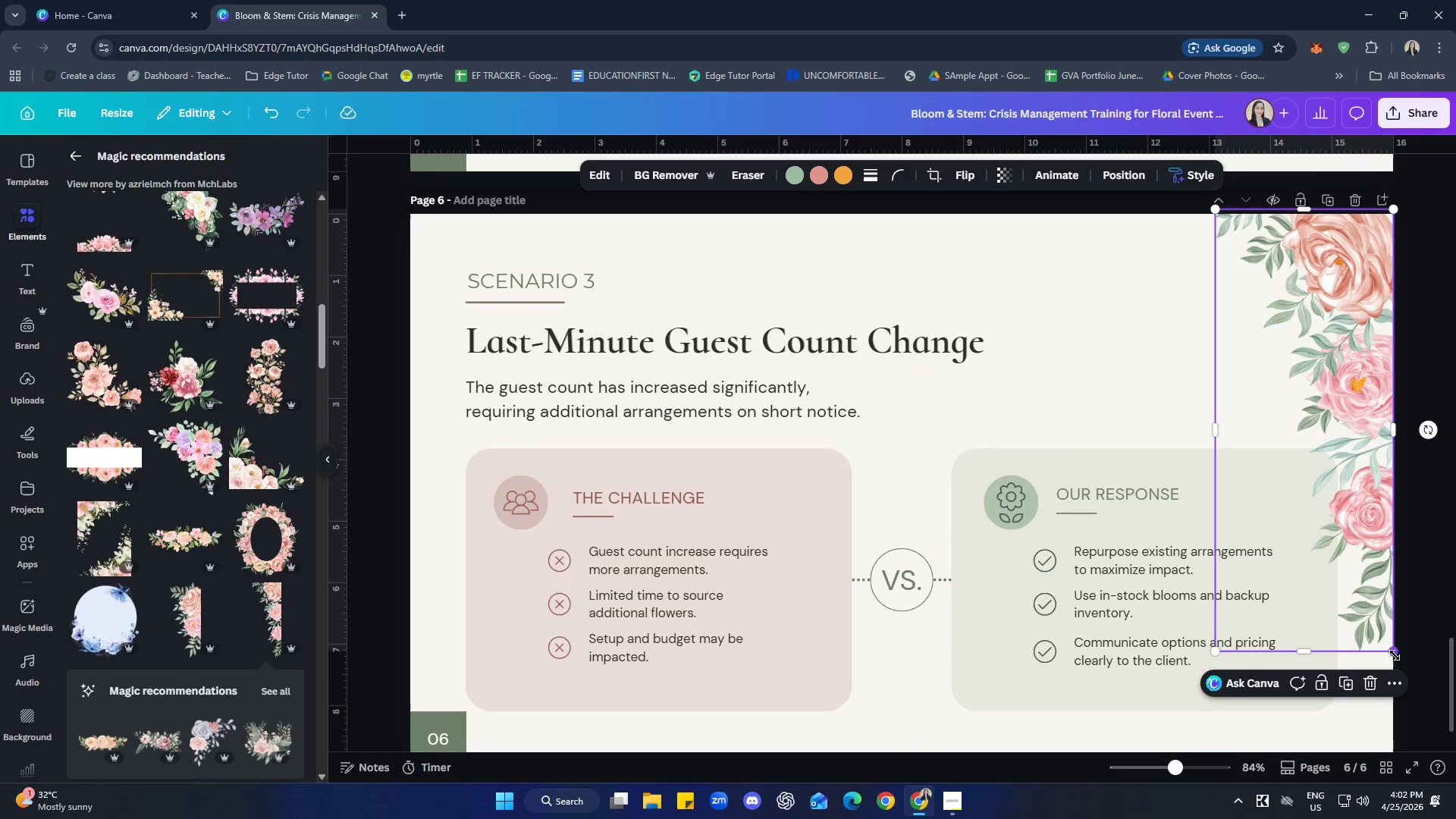 
left_click_drag(start_coordinate=[1395, 655], to_coordinate=[1387, 551])
 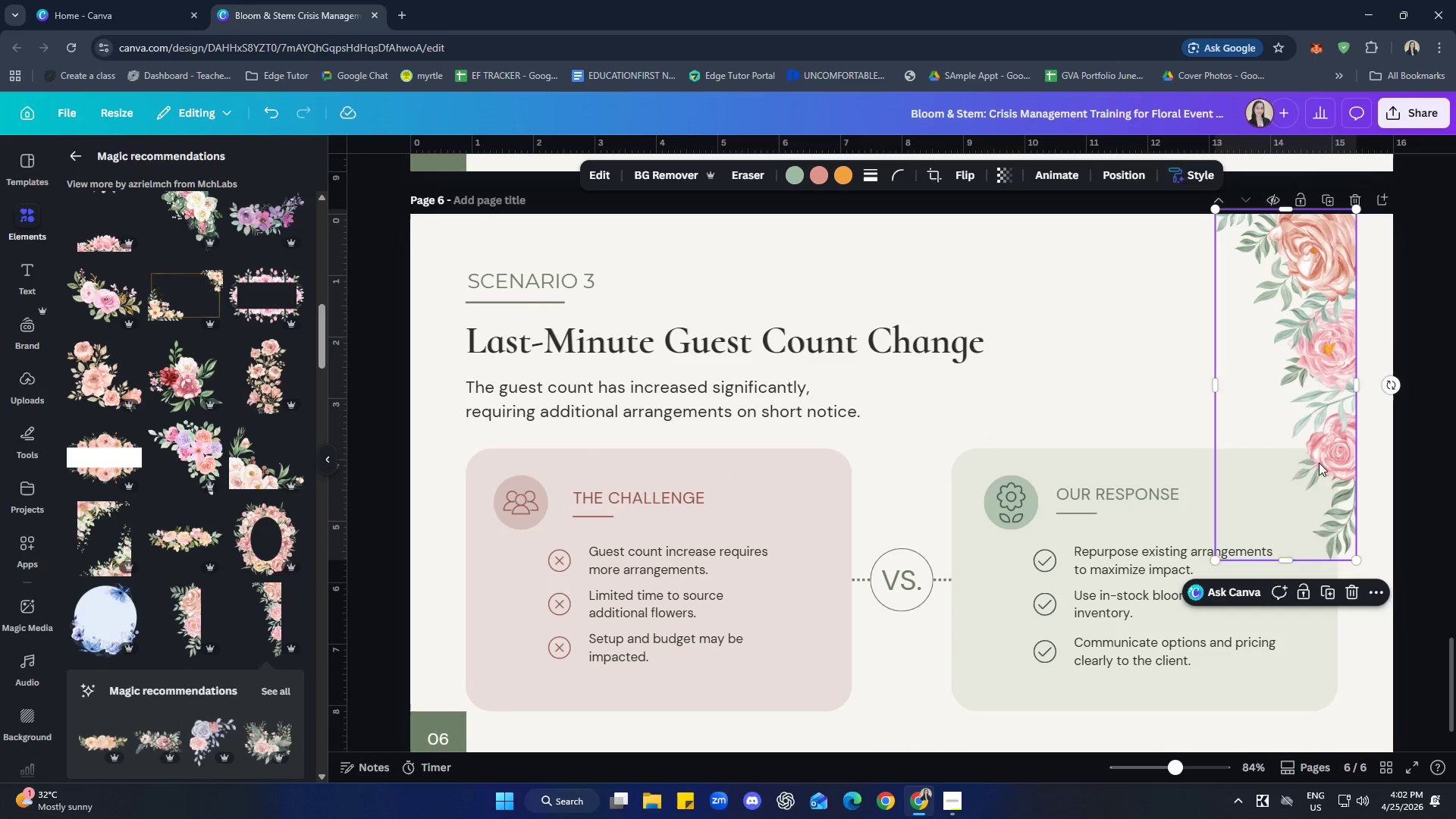 
left_click_drag(start_coordinate=[1319, 463], to_coordinate=[1357, 467])
 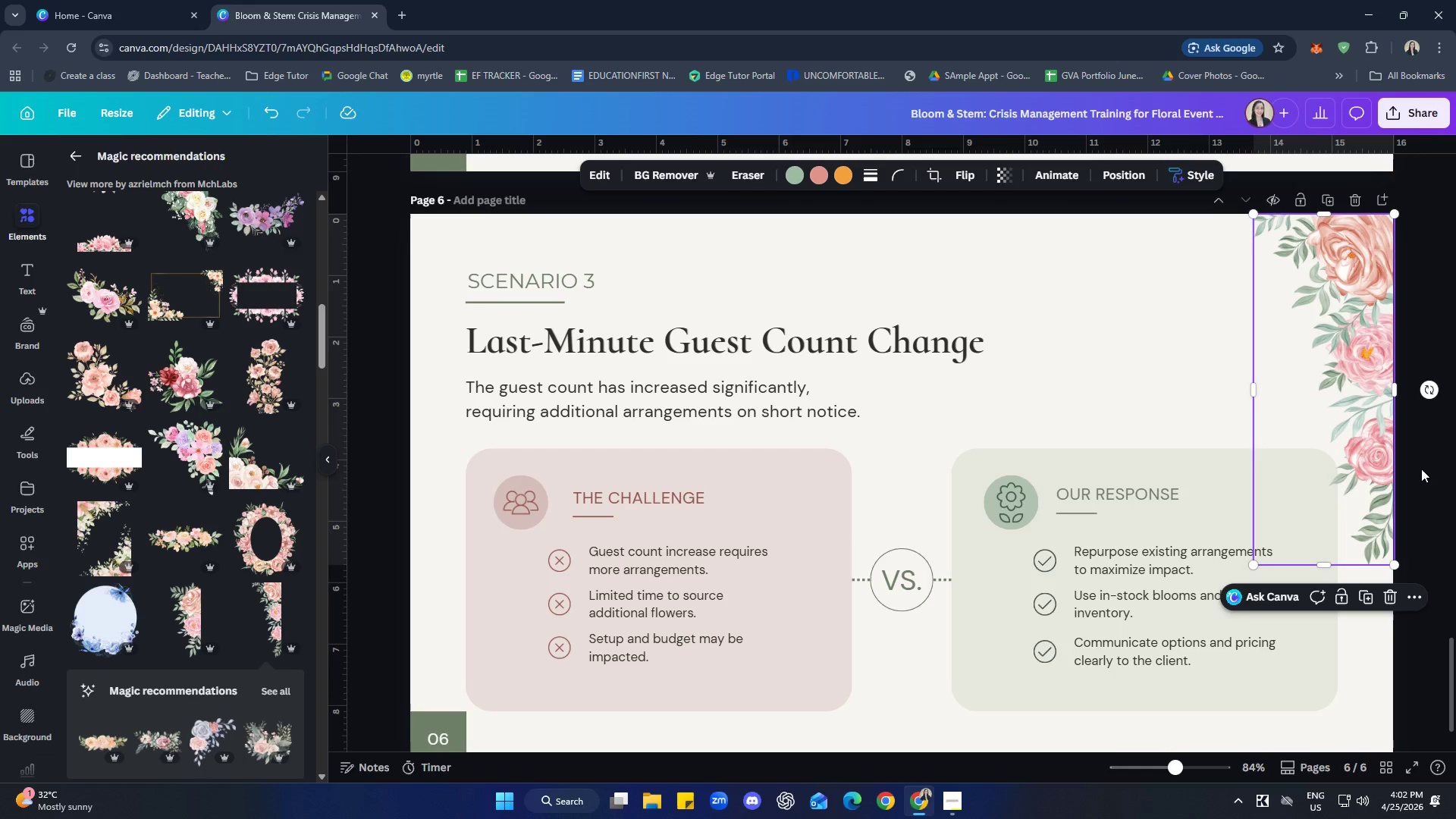 
left_click([1421, 469])
 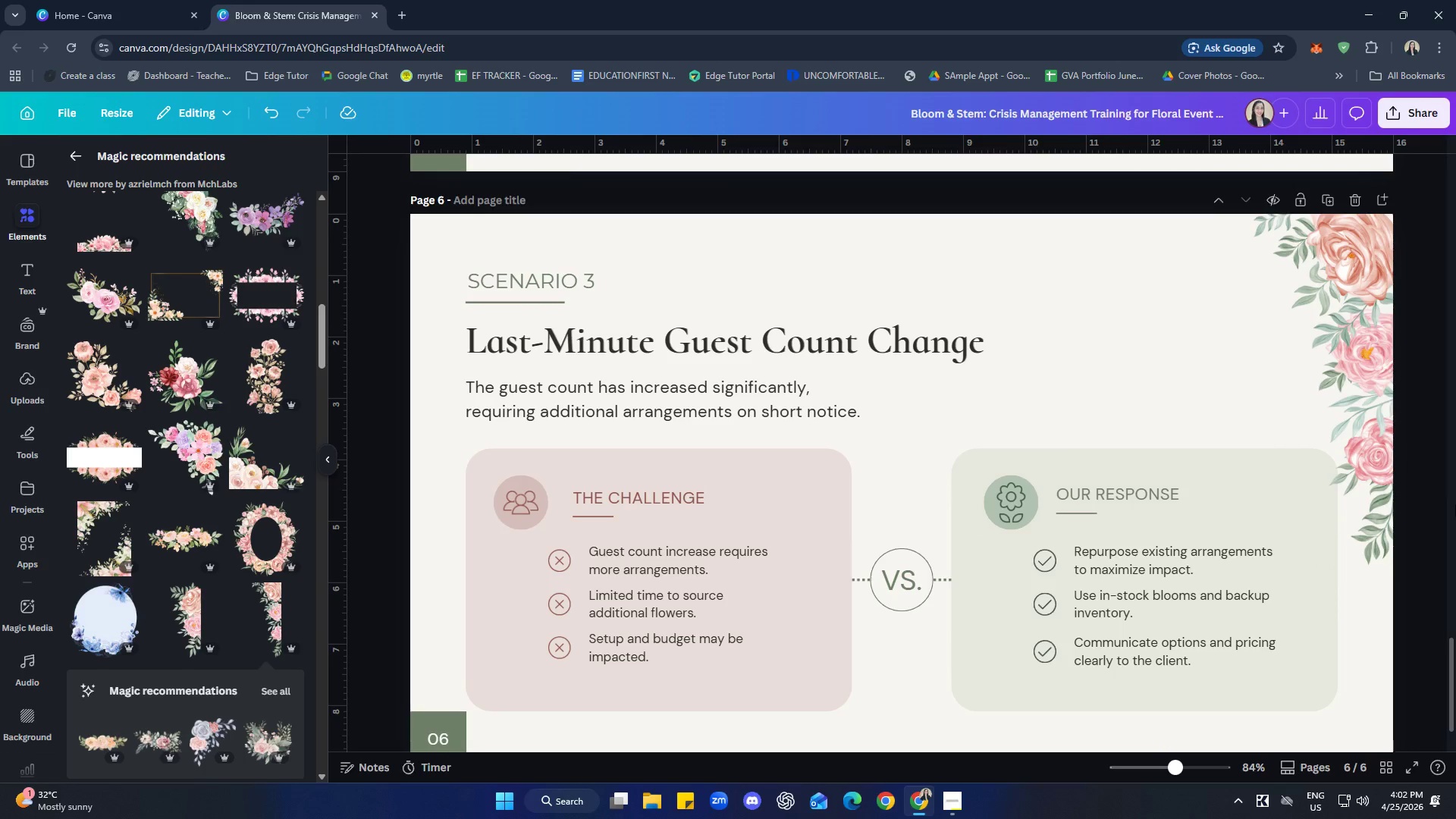 
scroll: coordinate [1442, 514], scroll_direction: up, amount: 10.0
 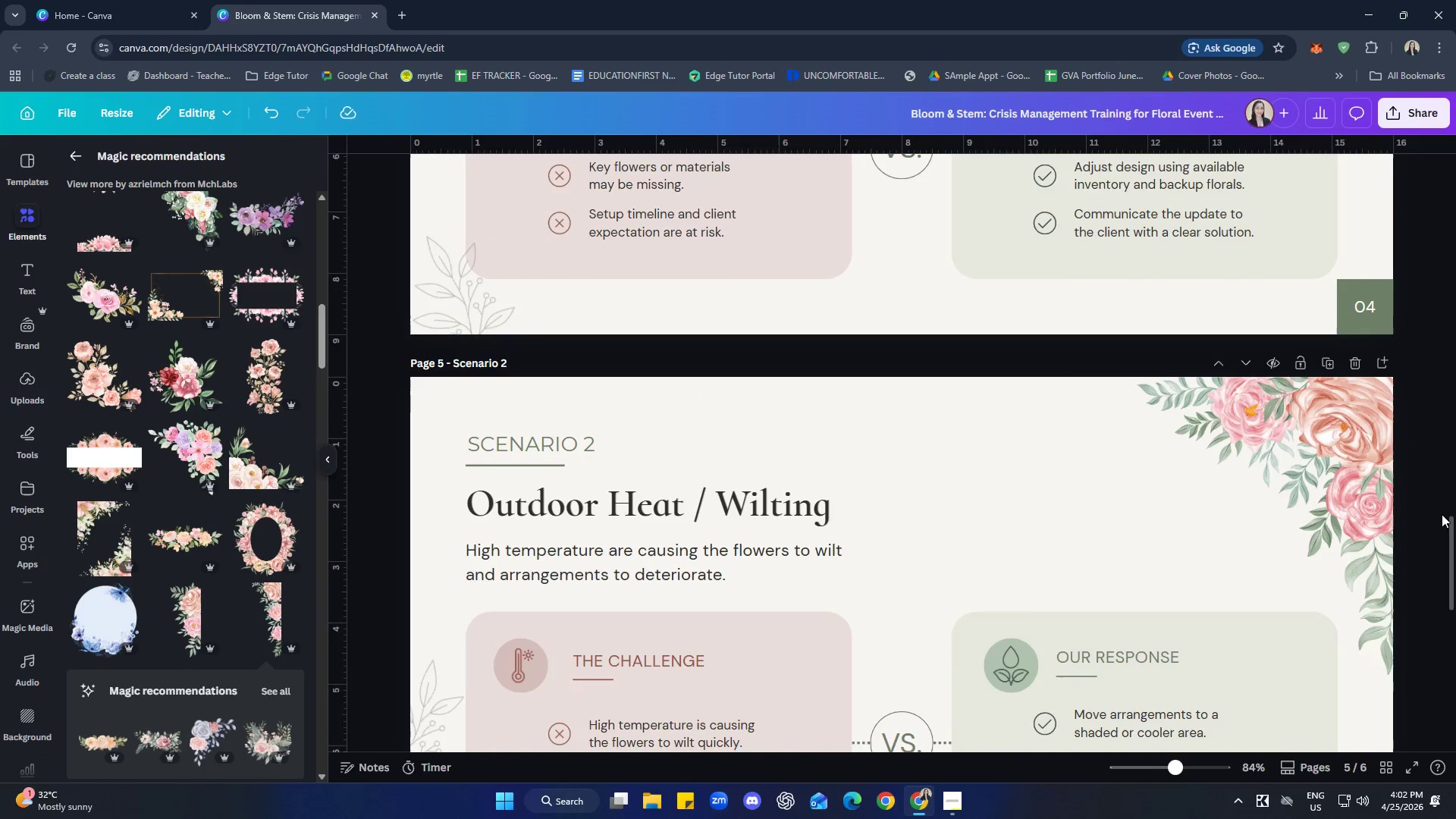 
scroll: coordinate [1441, 513], scroll_direction: down, amount: 9.0
 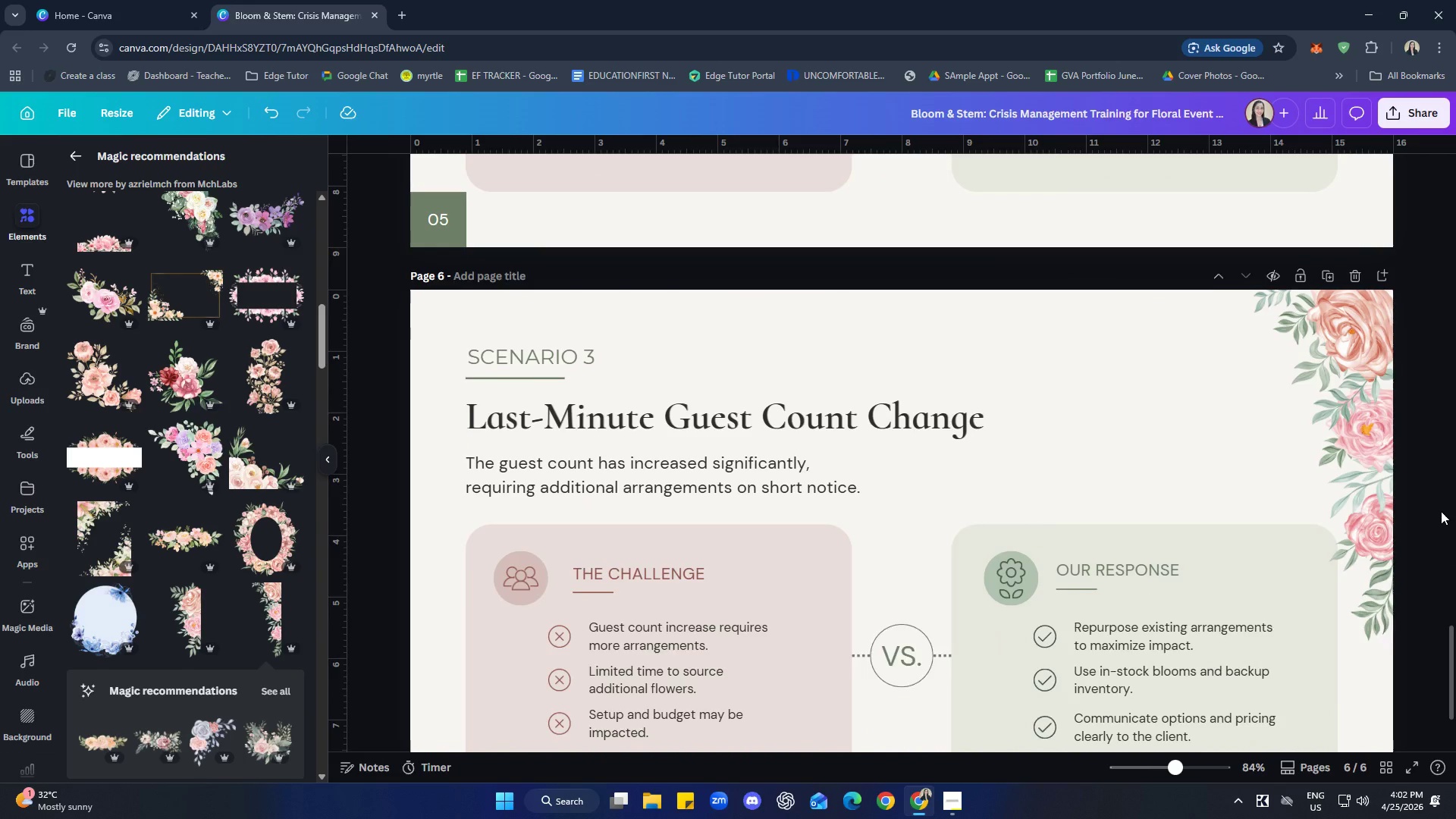 
scroll: coordinate [1441, 509], scroll_direction: up, amount: 15.0
 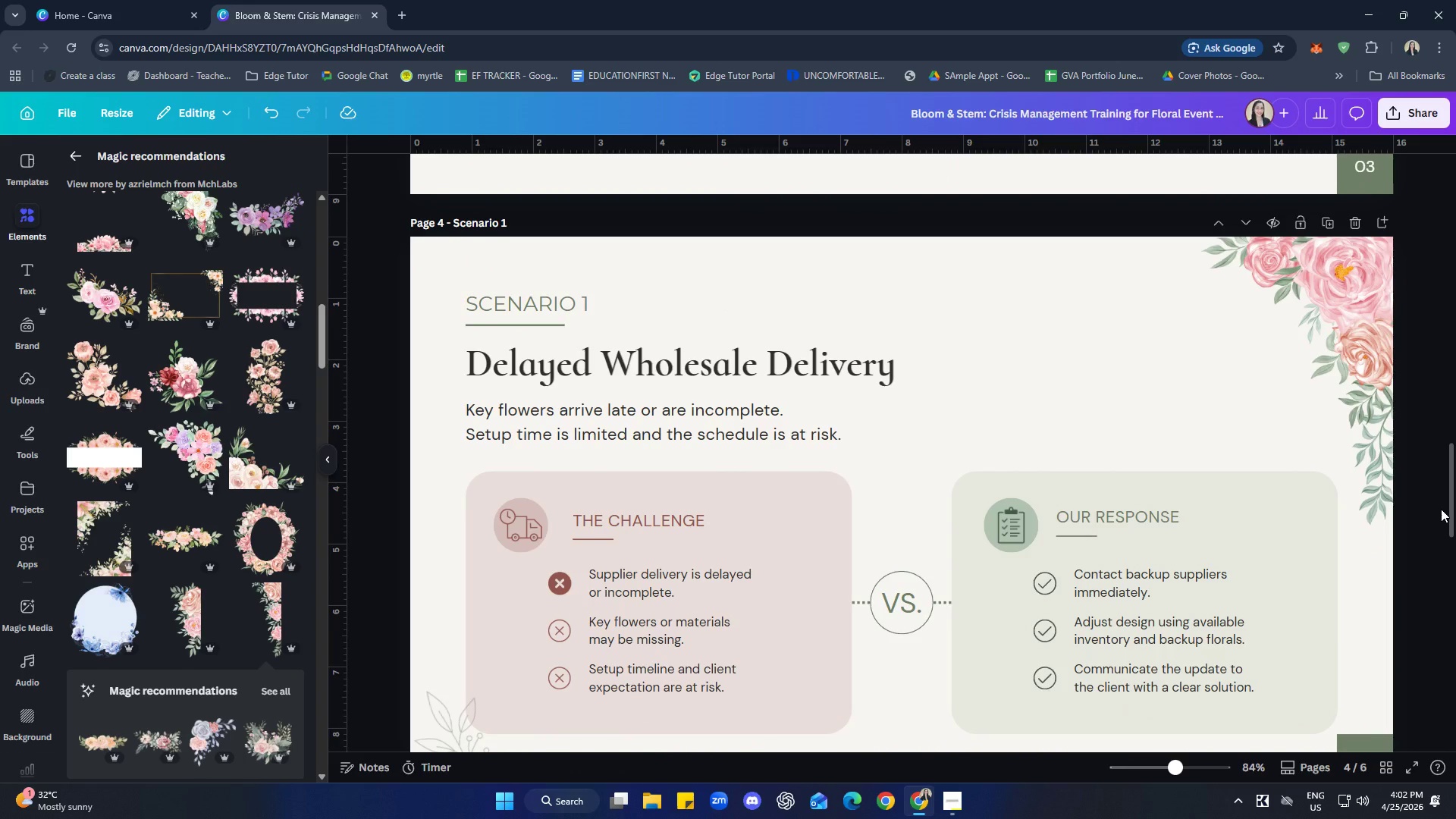 
scroll: coordinate [179, 432], scroll_direction: down, amount: 24.0
 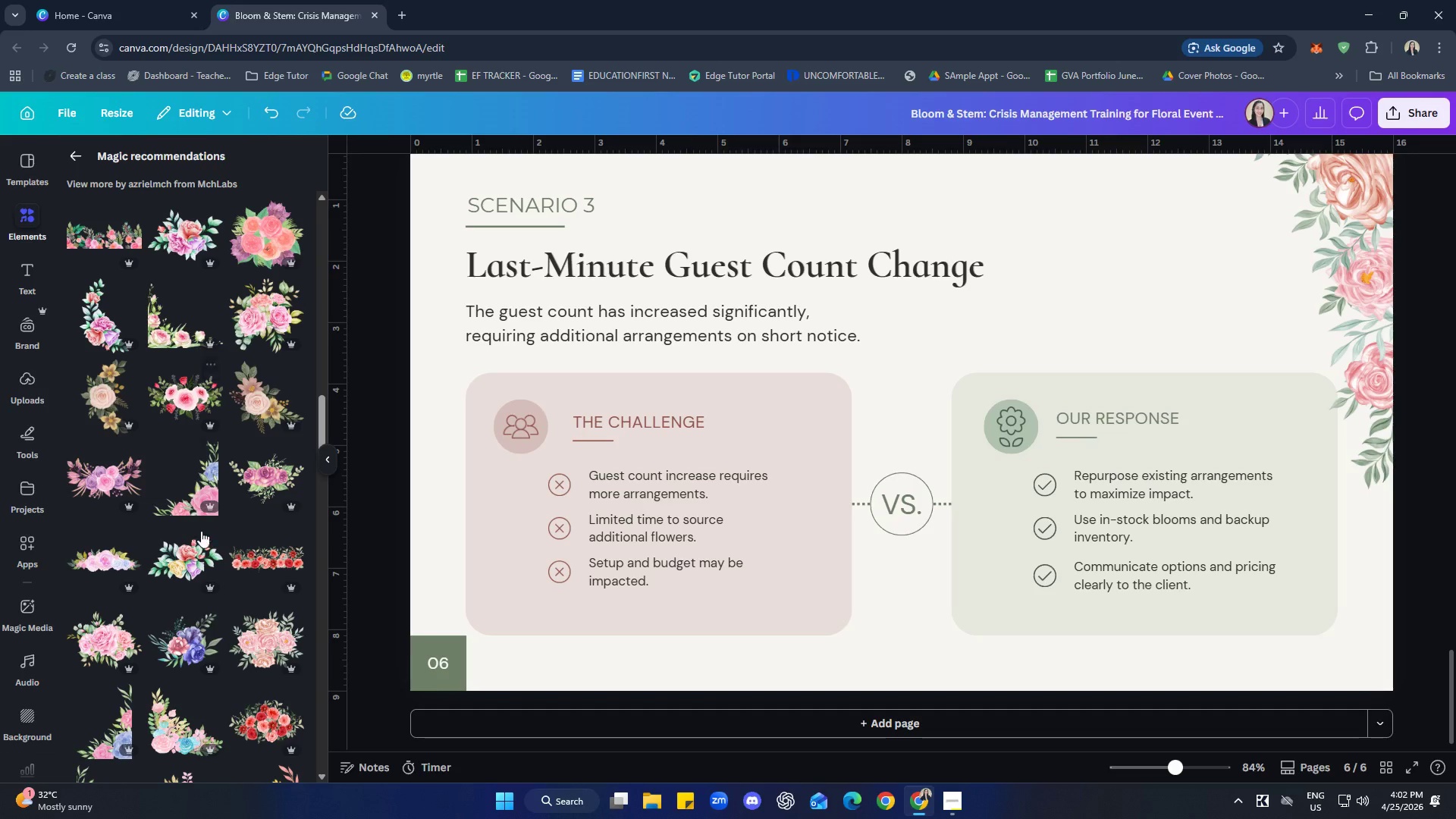 
scroll: coordinate [199, 474], scroll_direction: down, amount: 7.0
 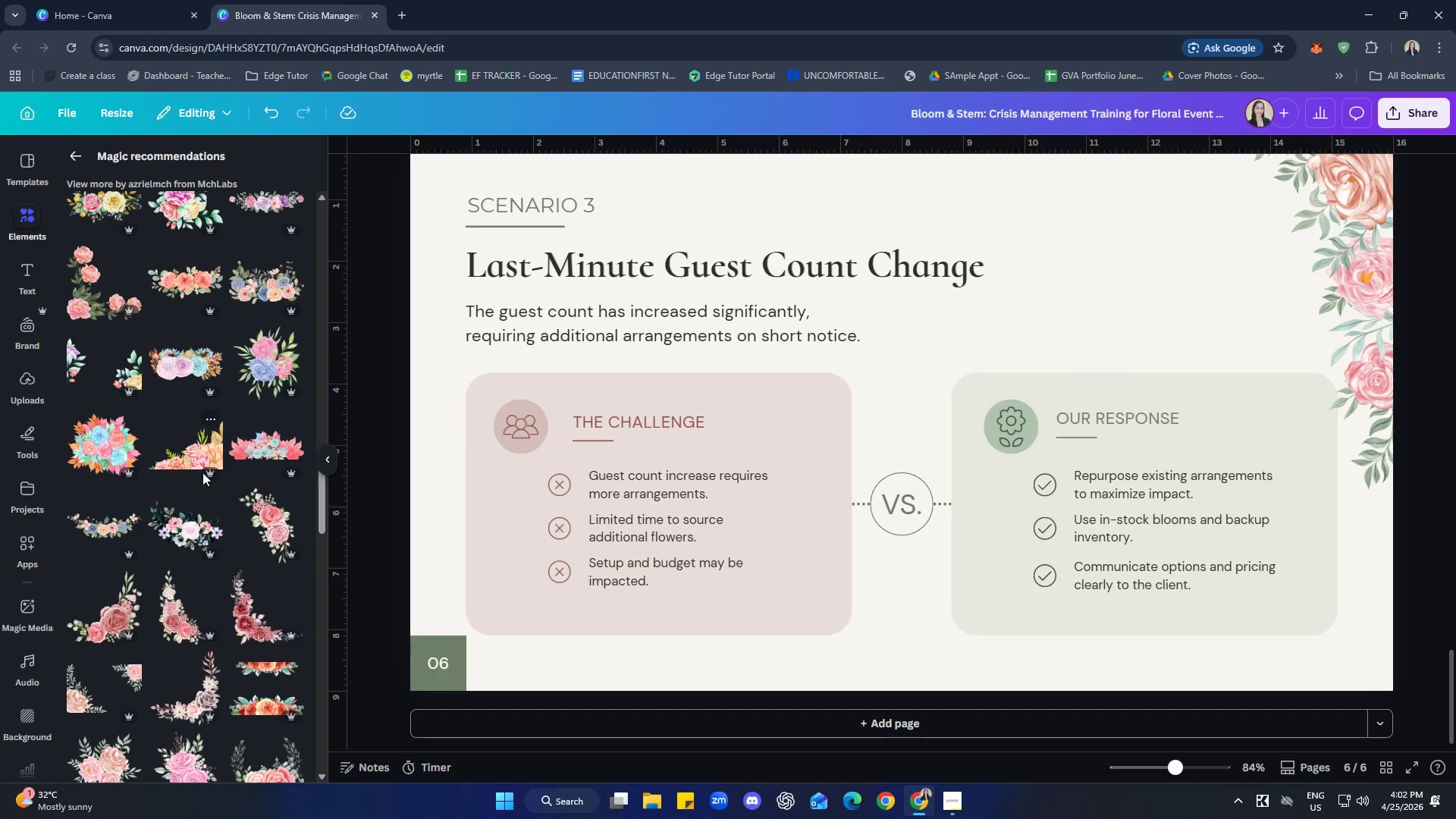 
scroll: coordinate [221, 422], scroll_direction: up, amount: 43.0
 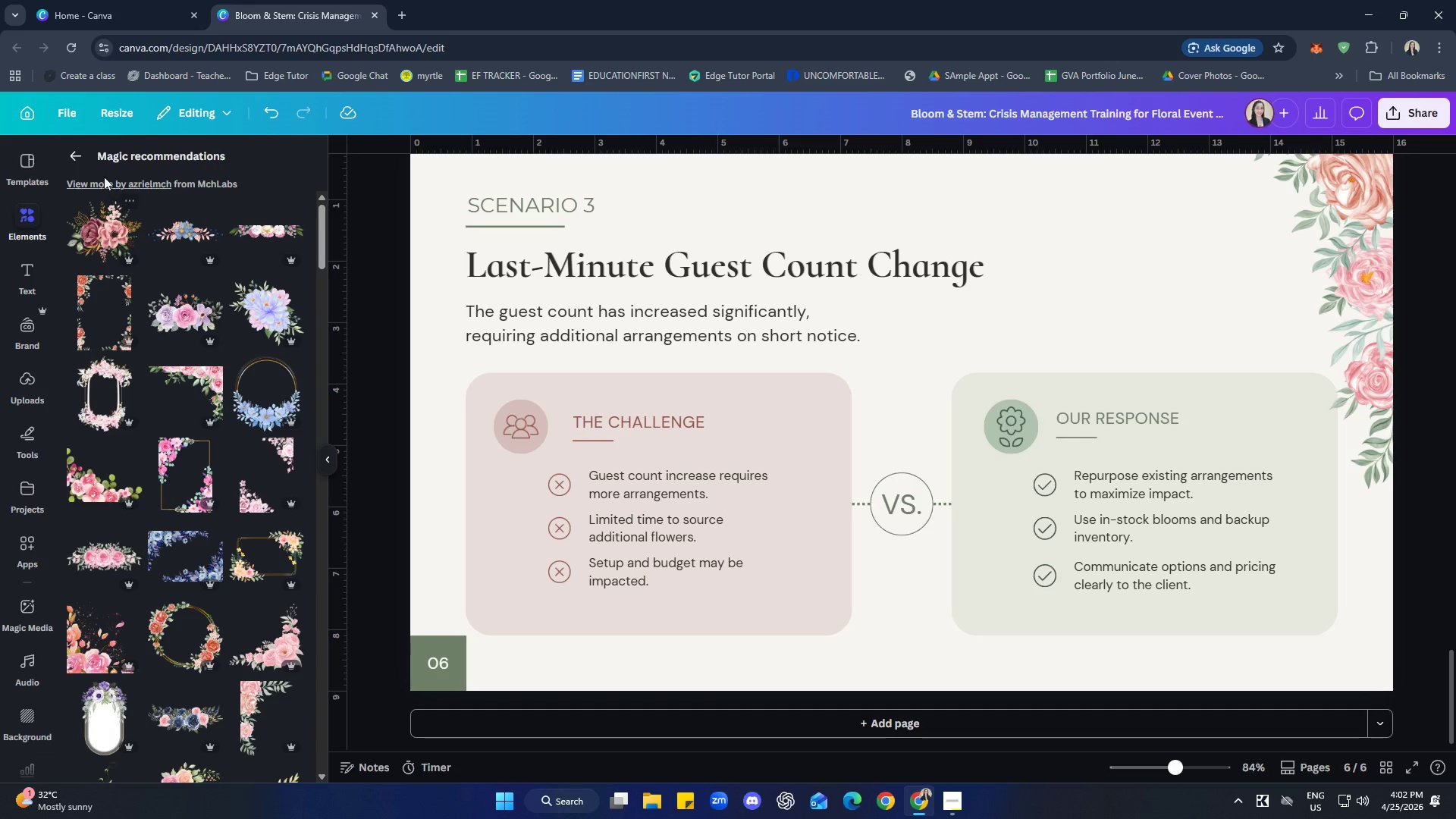 
left_click([83, 160])
 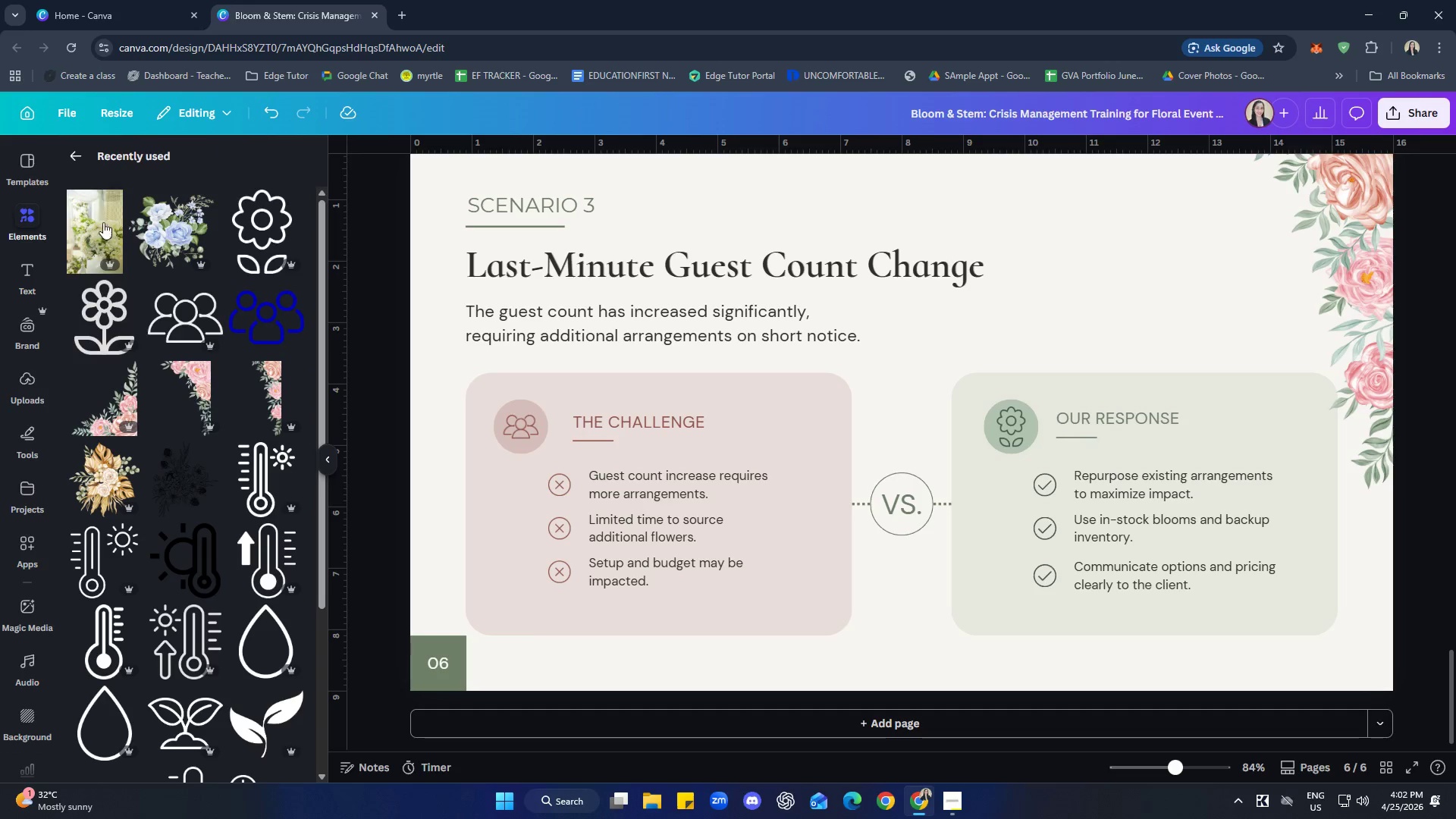 
scroll: coordinate [188, 292], scroll_direction: up, amount: 5.0
 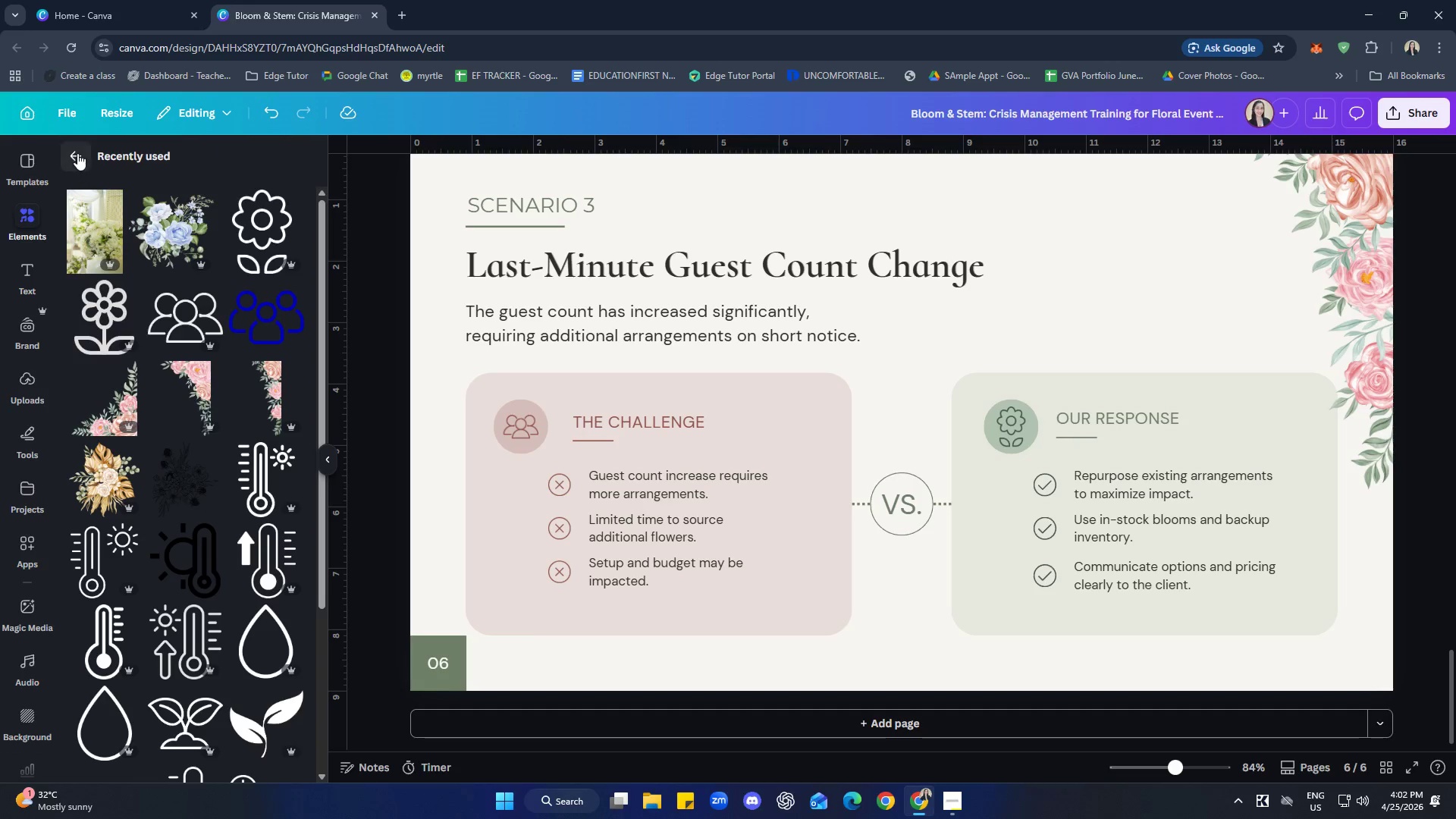 
left_click([76, 152])
 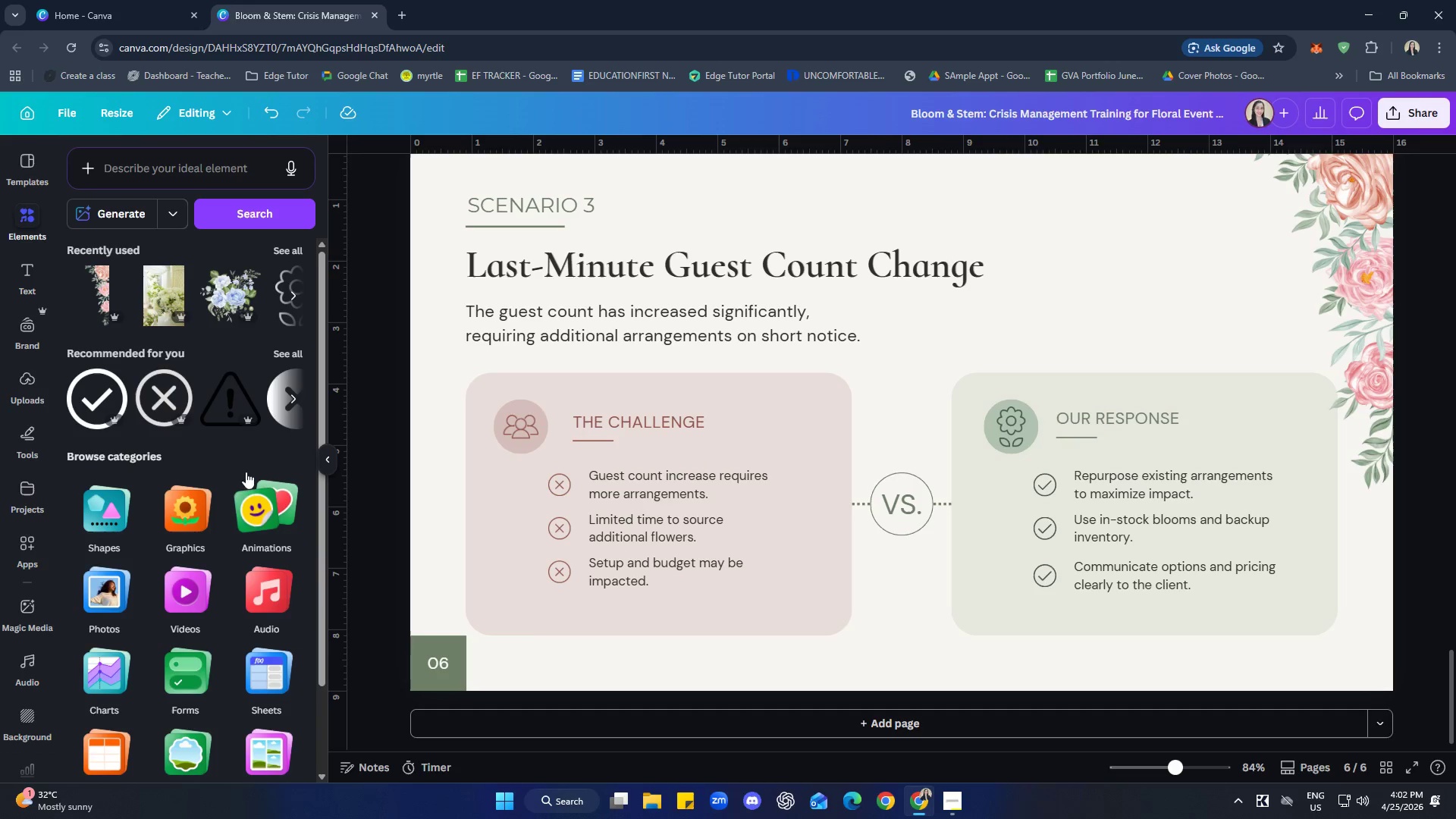 
scroll: coordinate [210, 460], scroll_direction: up, amount: 1.0
 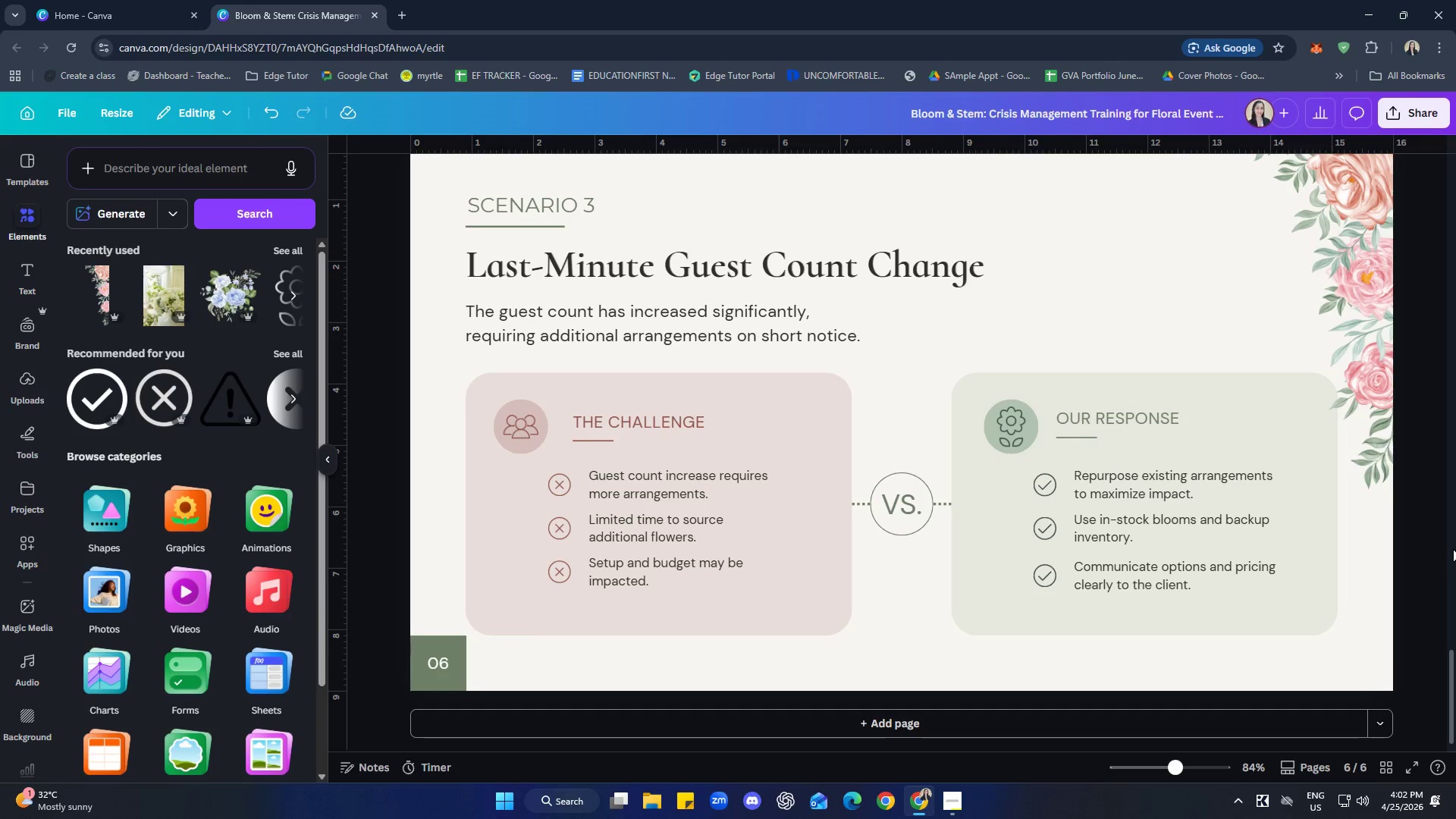 
left_click([1399, 436])
 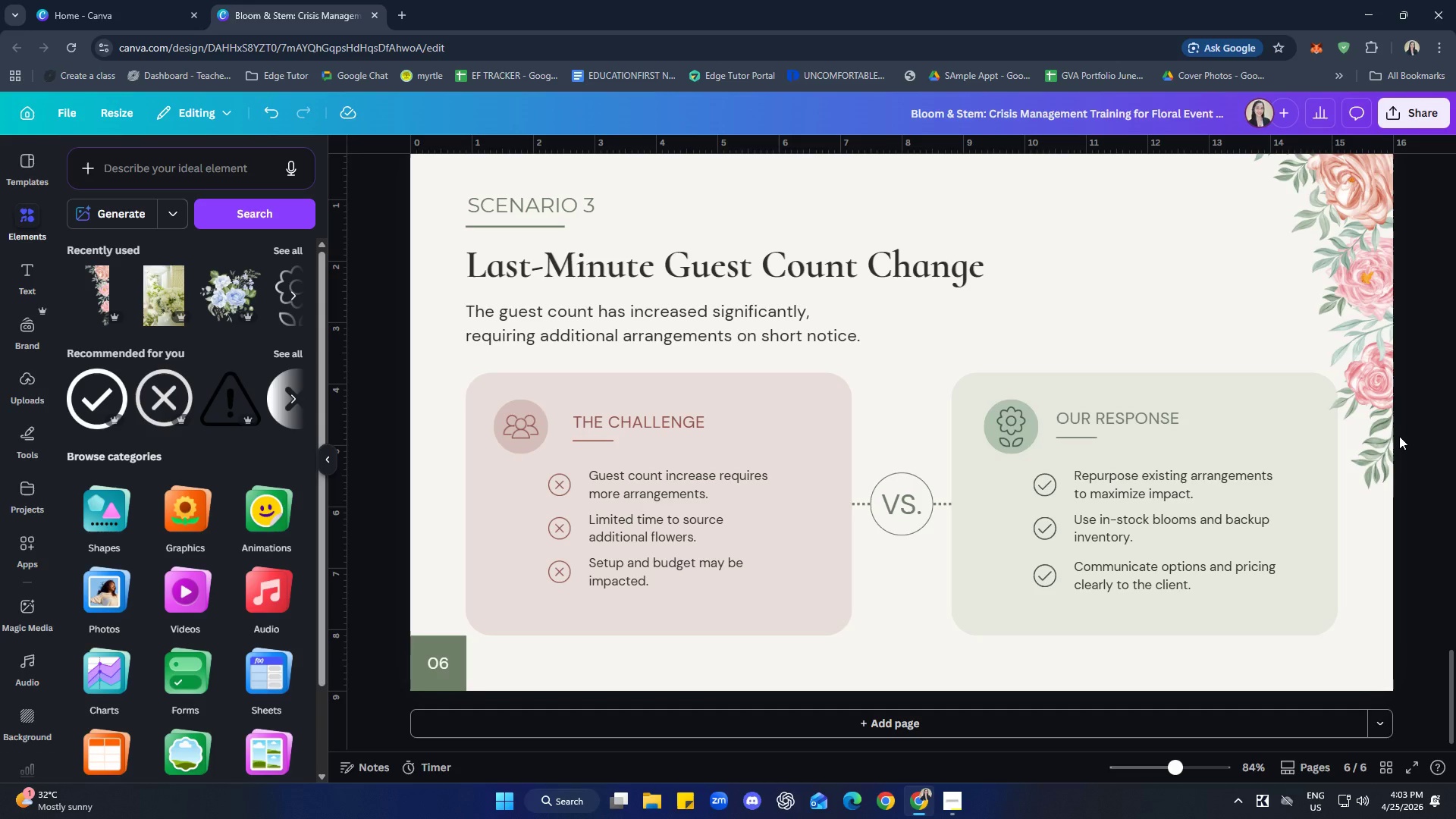 
wait(42.03)
 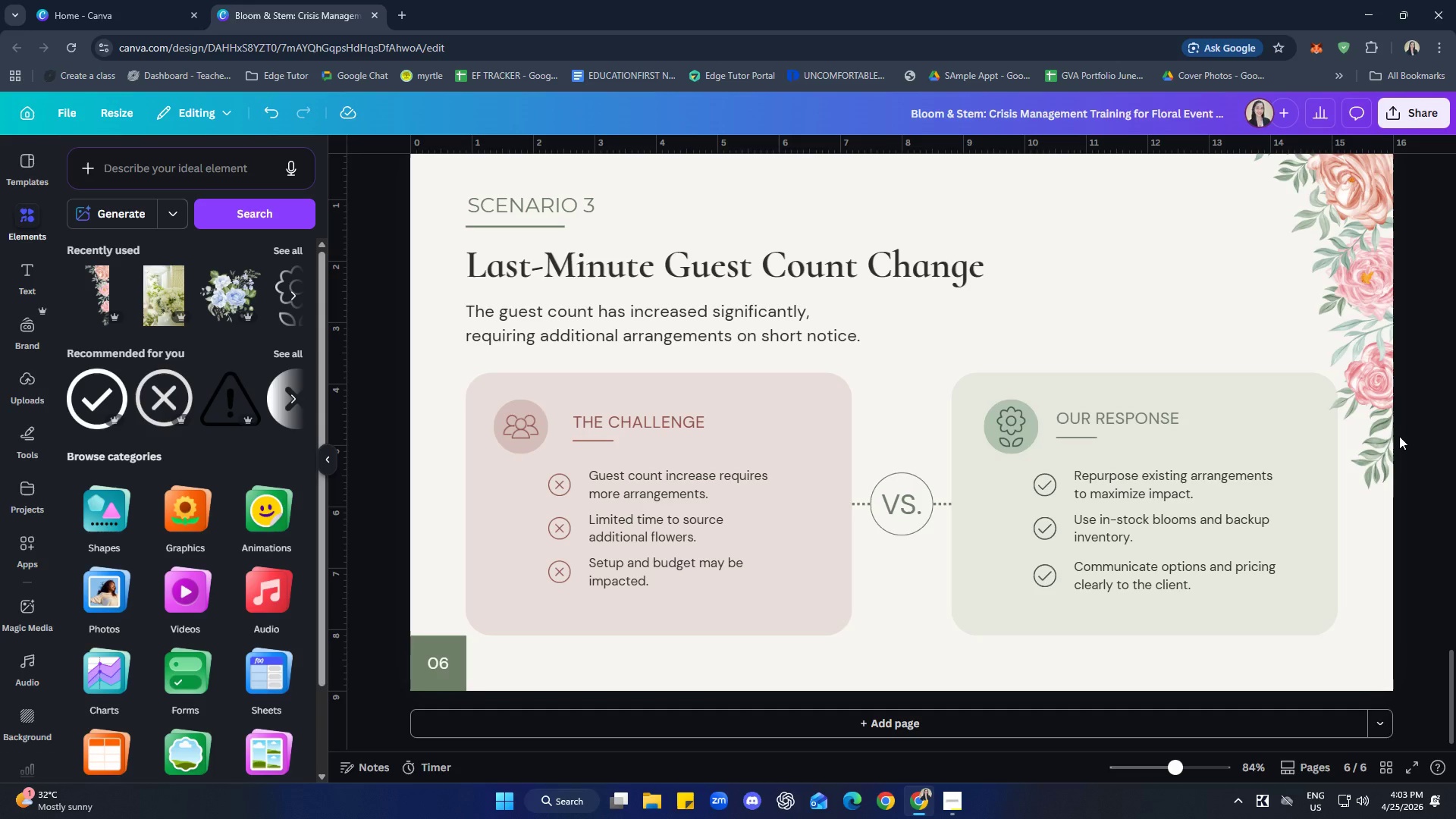 
left_click([906, 720])
 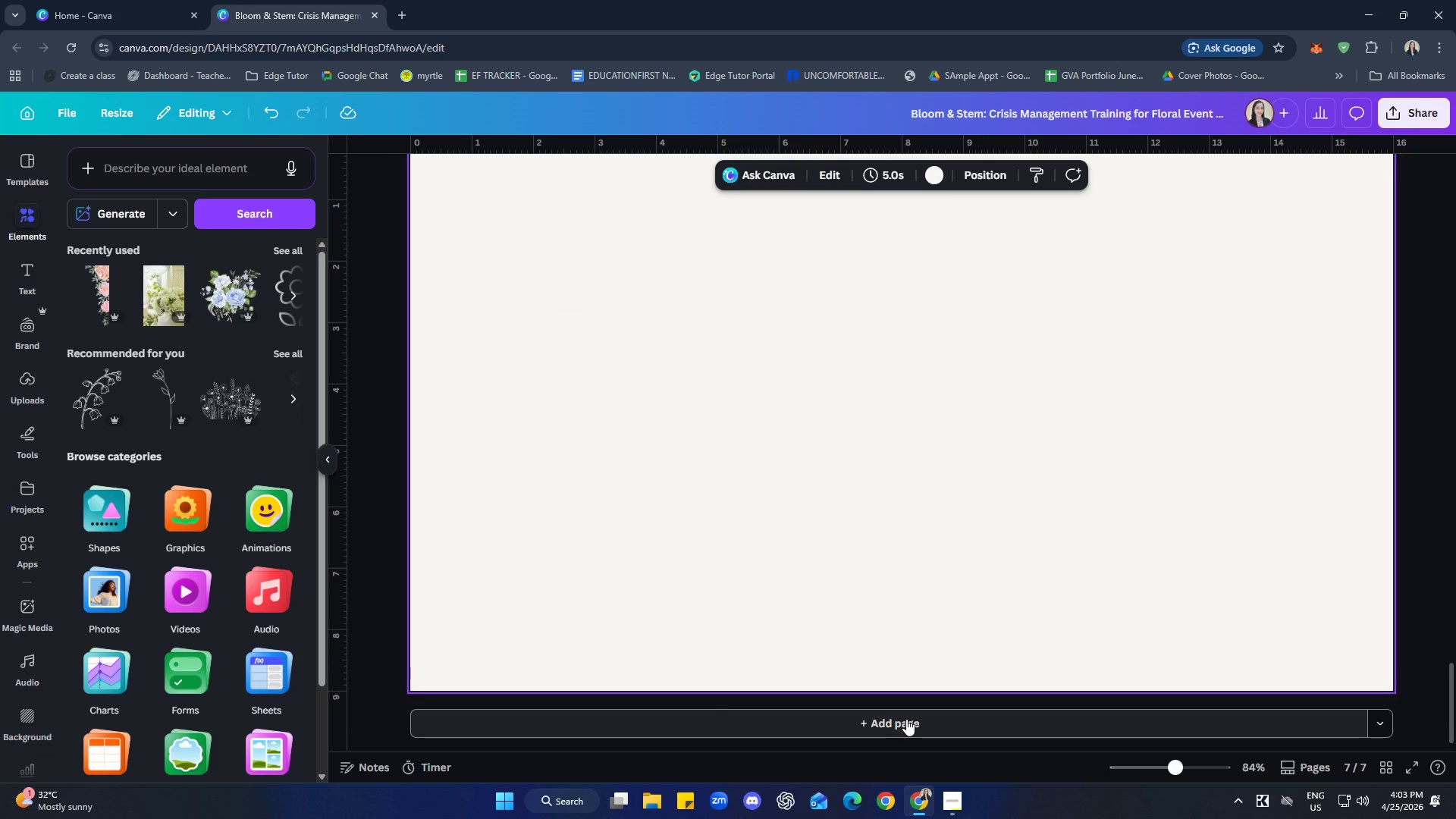 
hold_key(key=ControlLeft, duration=0.64)
scroll: coordinate [1021, 380], scroll_direction: down, amount: 1.0
 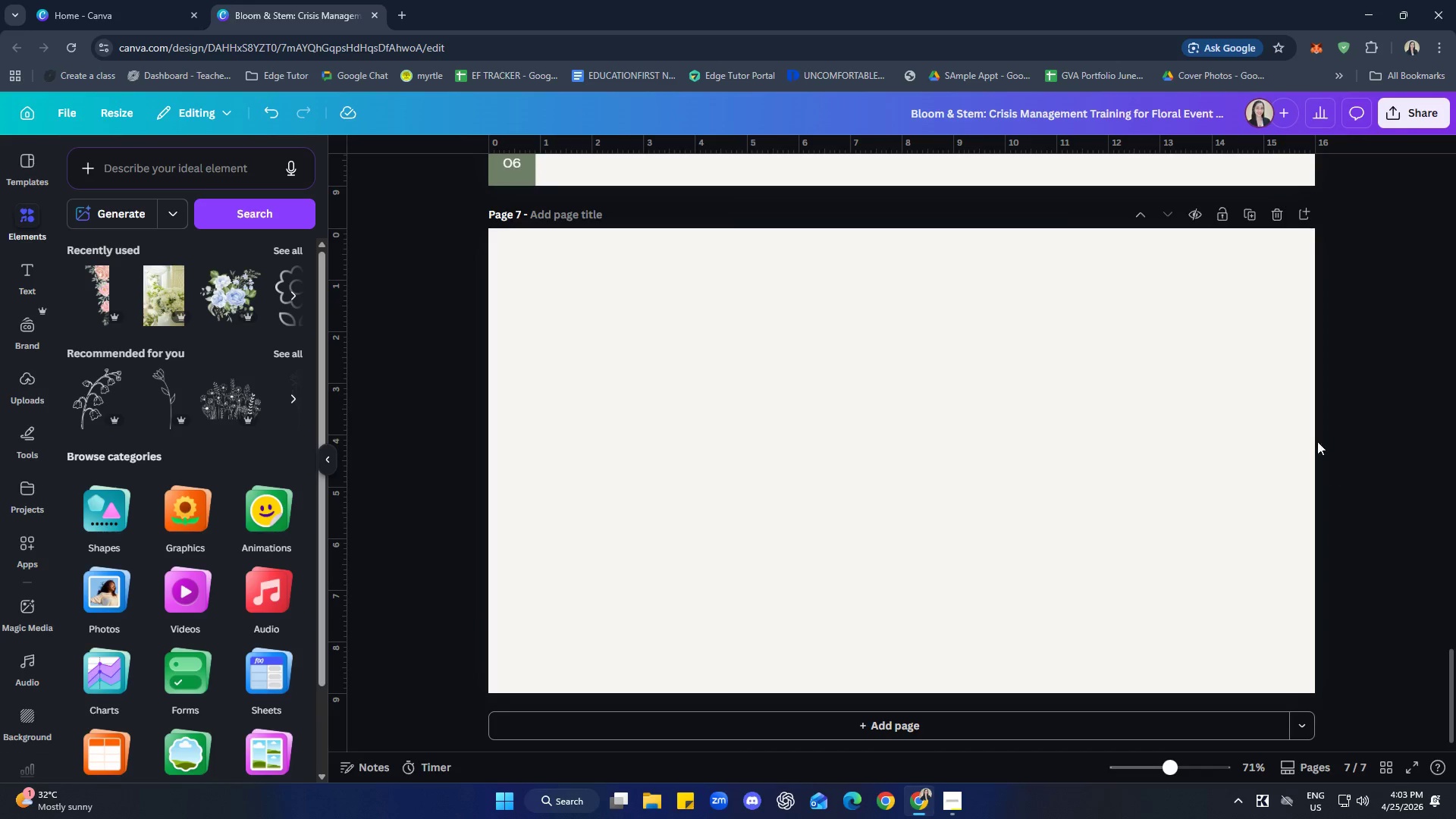 
scroll: coordinate [1150, 460], scroll_direction: up, amount: 5.0
 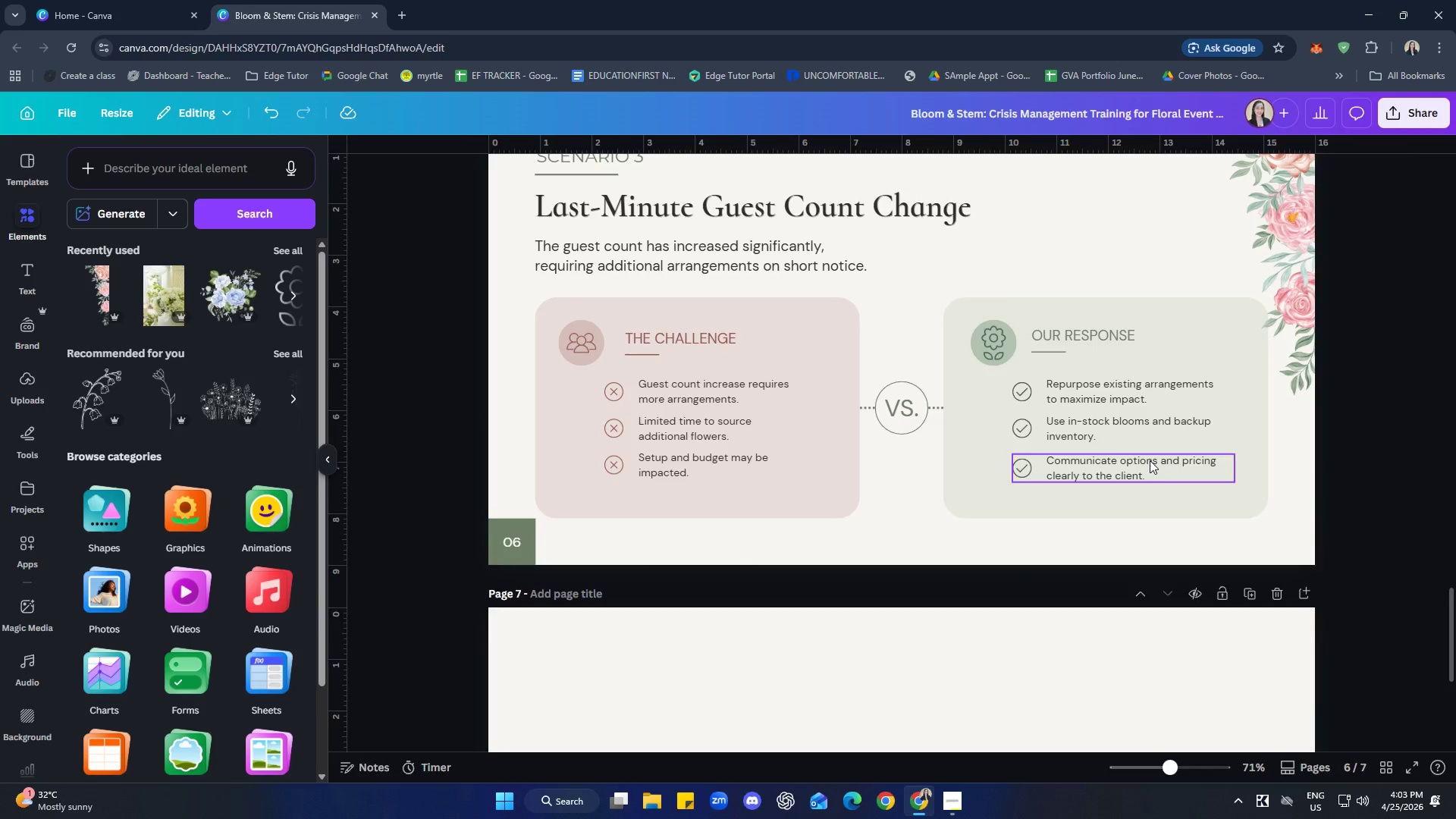 
scroll: coordinate [1150, 460], scroll_direction: down, amount: 1.0
 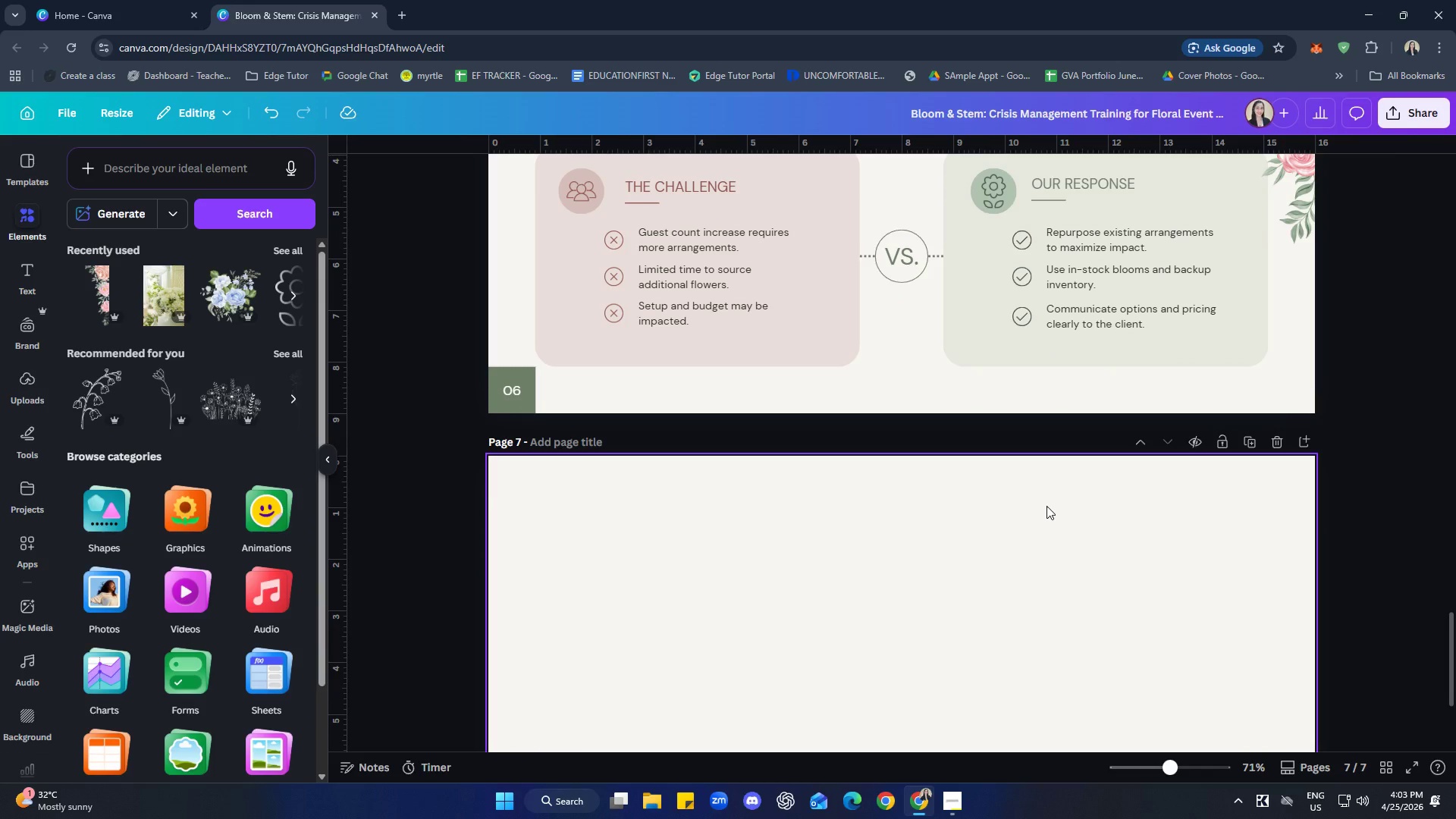 
wait(12.76)
 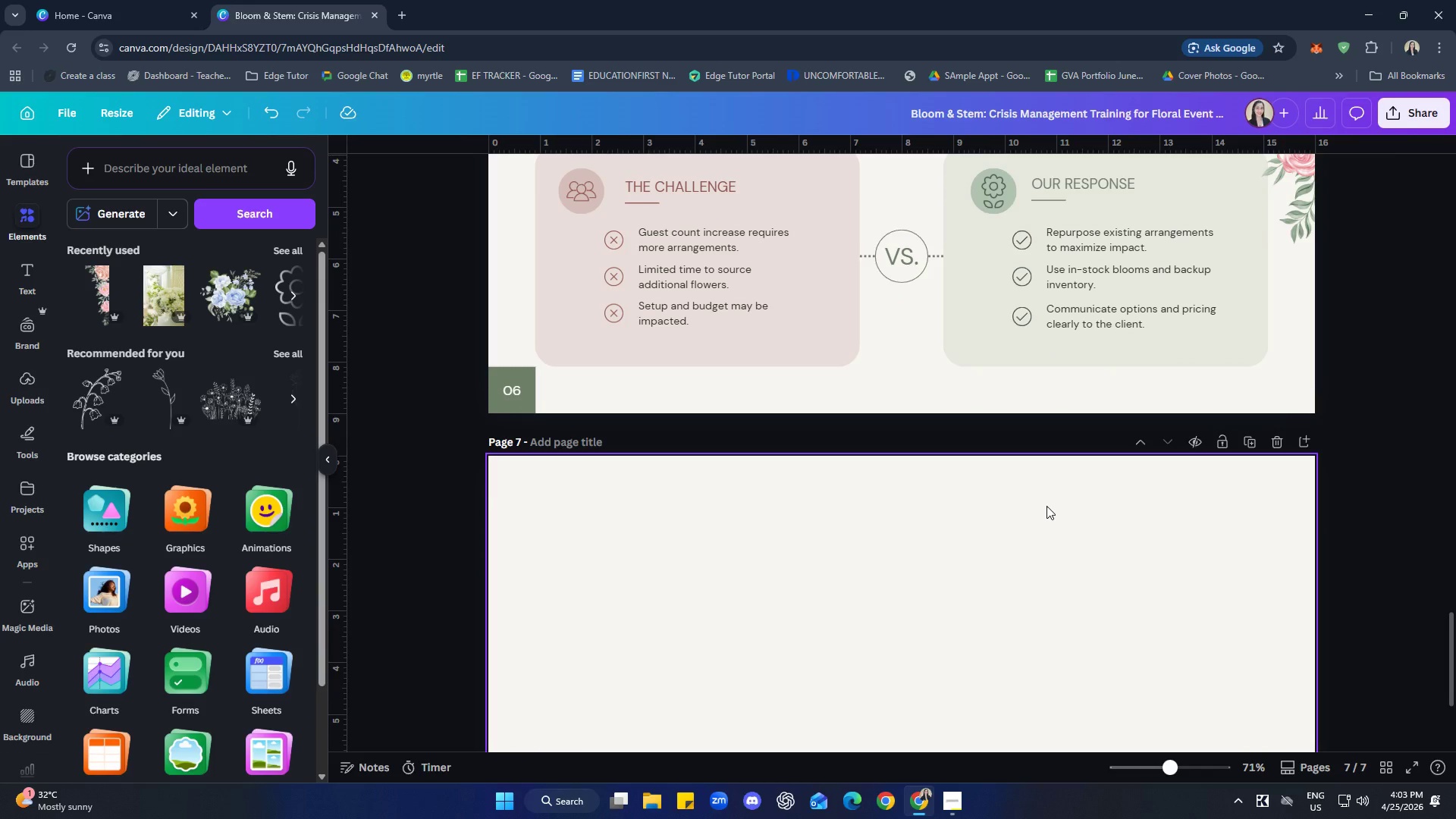 
scroll: coordinate [811, 574], scroll_direction: down, amount: 3.0
 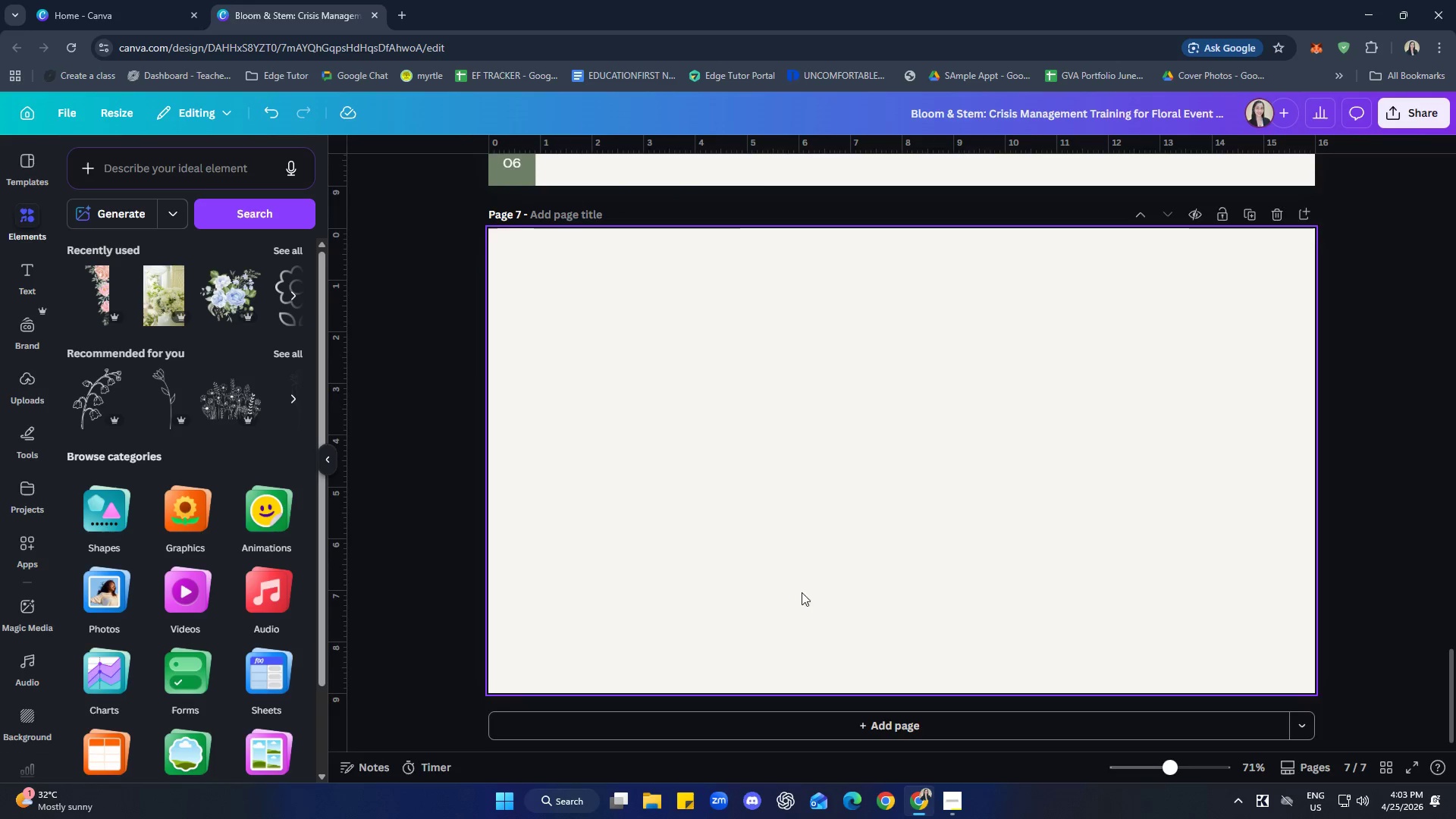 
scroll: coordinate [780, 582], scroll_direction: up, amount: 1.0
 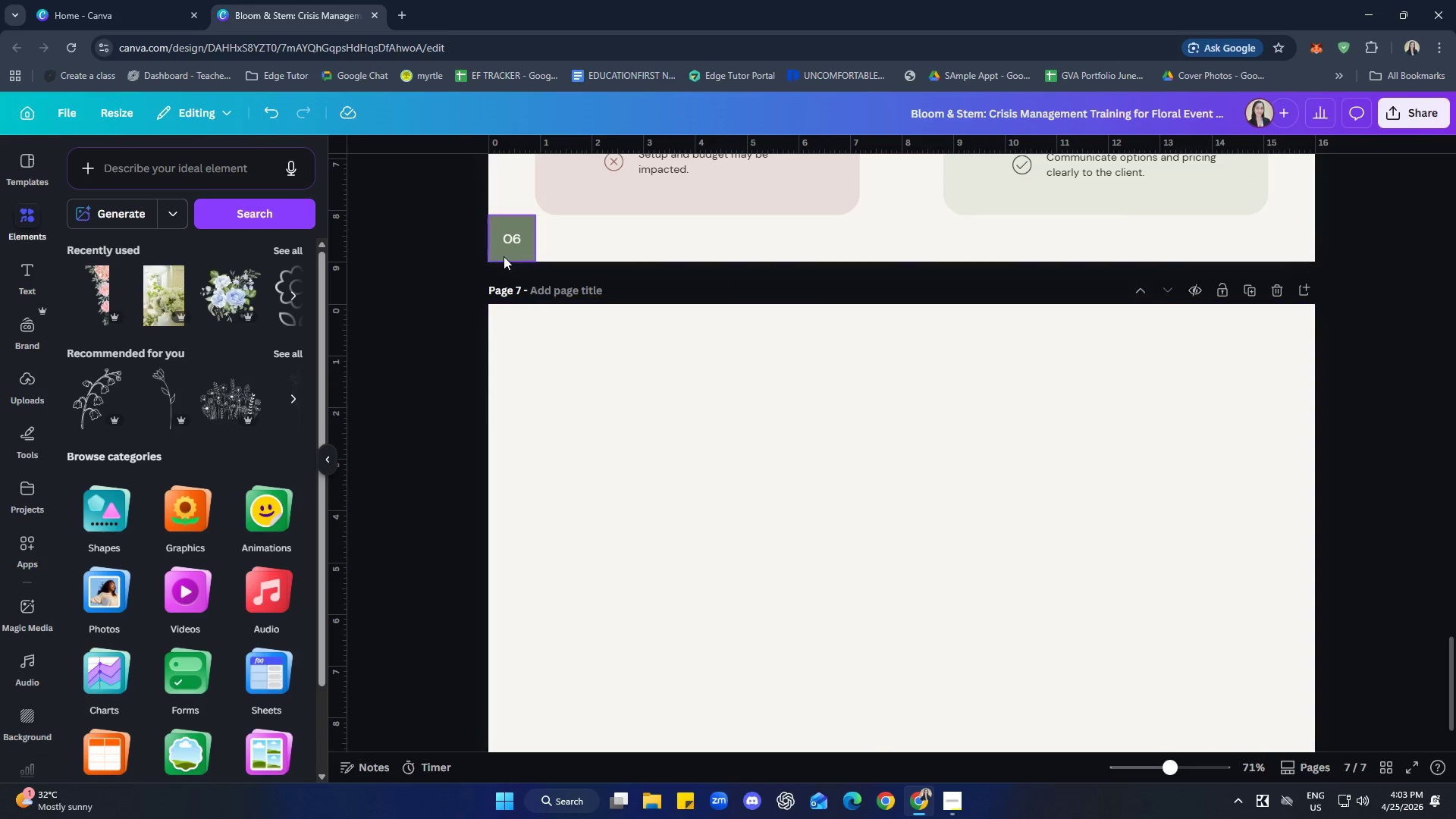 
left_click([503, 253])
 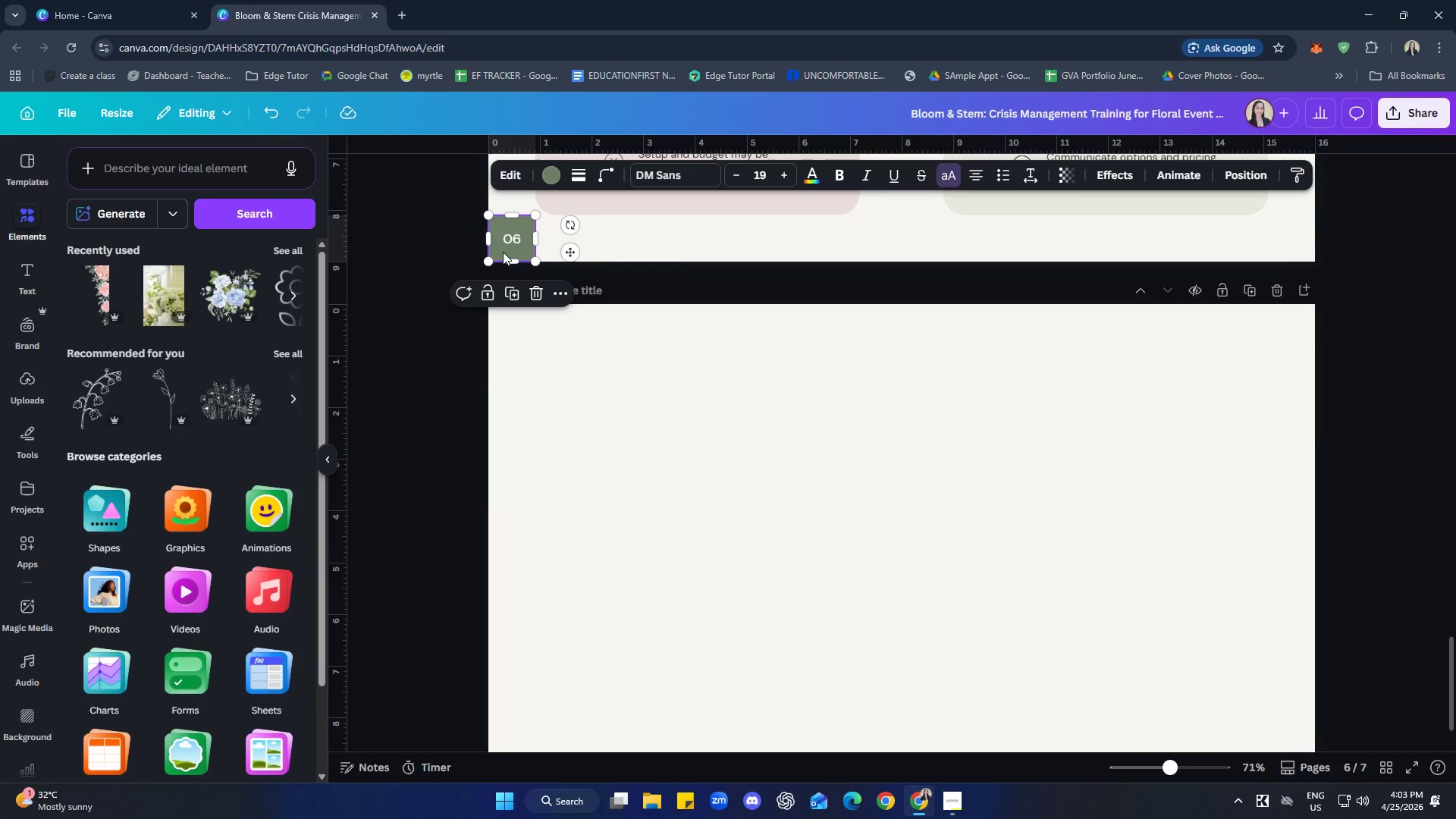 
key(Control+C)
 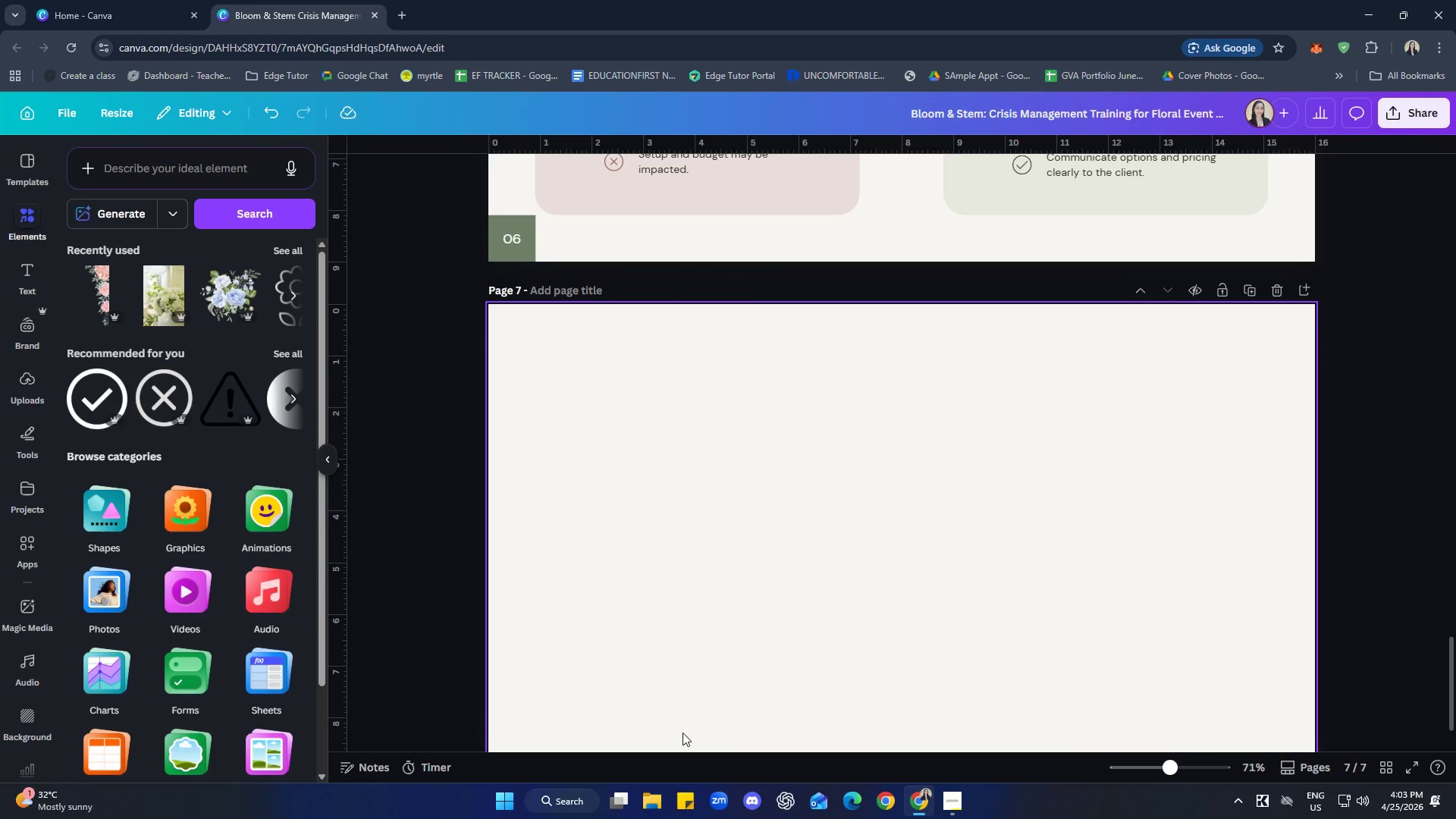 
left_click([628, 698])
 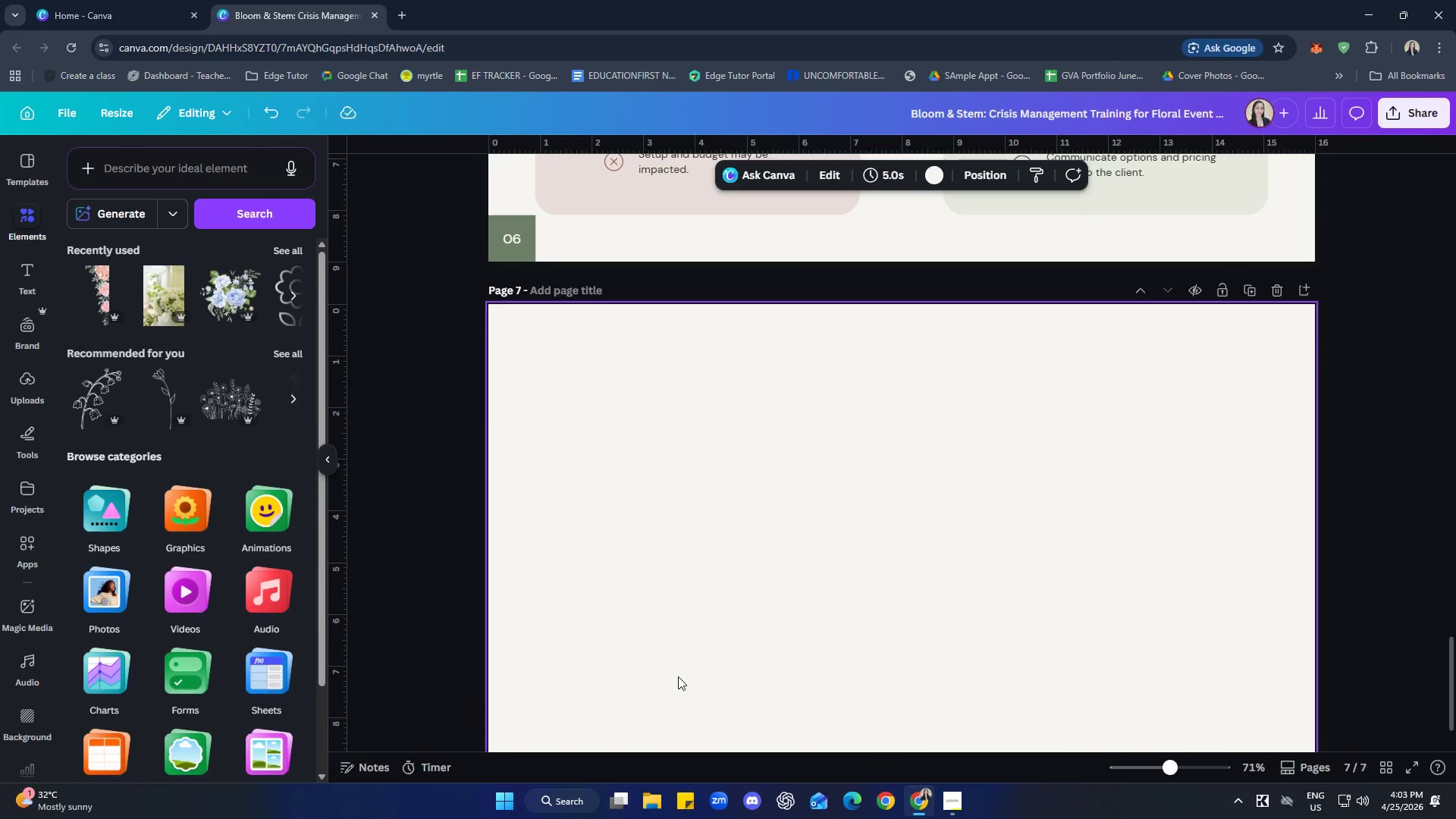 
scroll: coordinate [678, 676], scroll_direction: down, amount: 2.0
 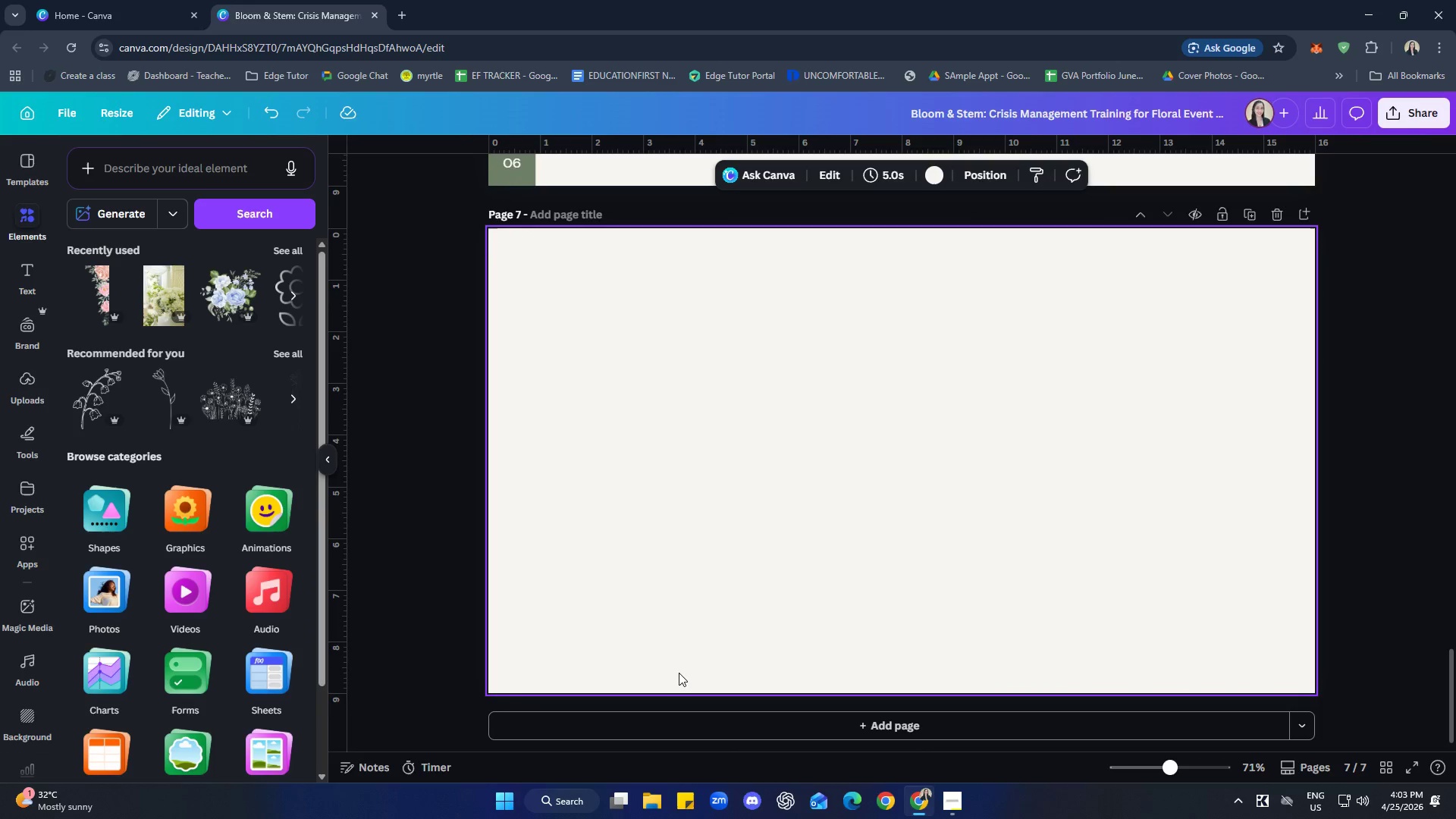 
key(Control+V)
 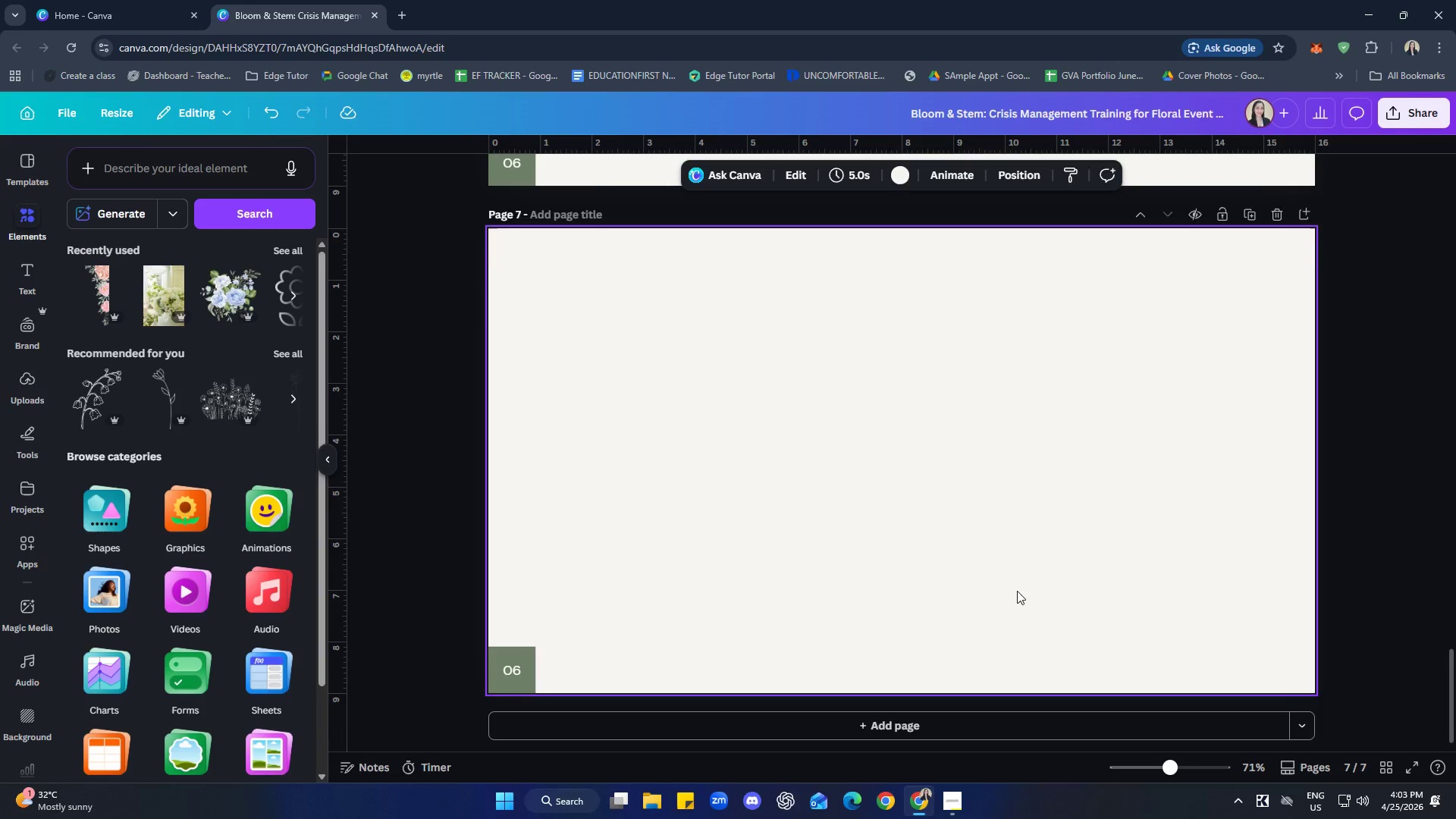 
scroll: coordinate [1204, 629], scroll_direction: up, amount: 7.0
 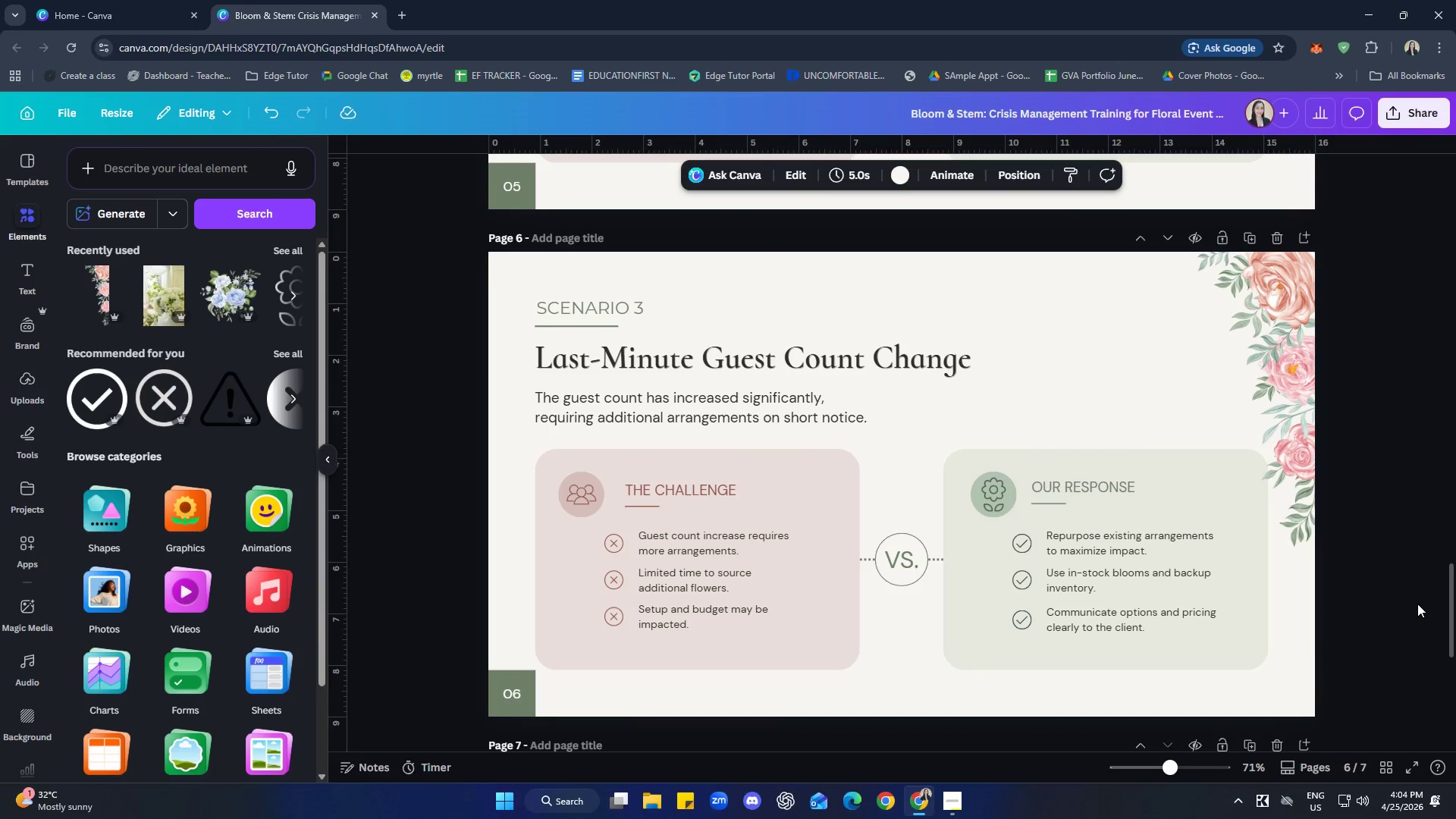 
hold_key(key=ControlLeft, duration=0.48)
scroll: coordinate [1414, 606], scroll_direction: down, amount: 2.0
 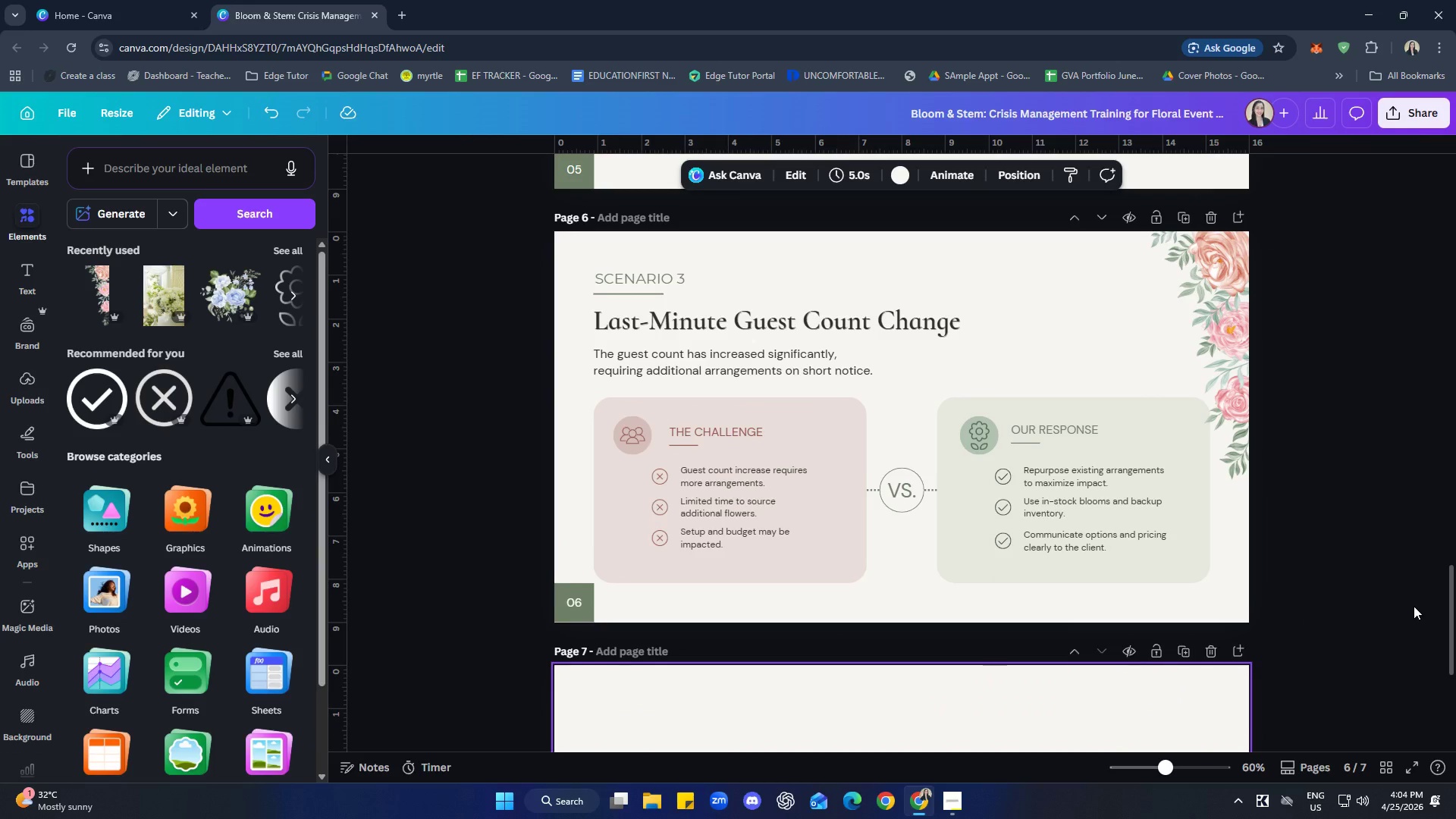 
scroll: coordinate [1414, 606], scroll_direction: up, amount: 12.0
 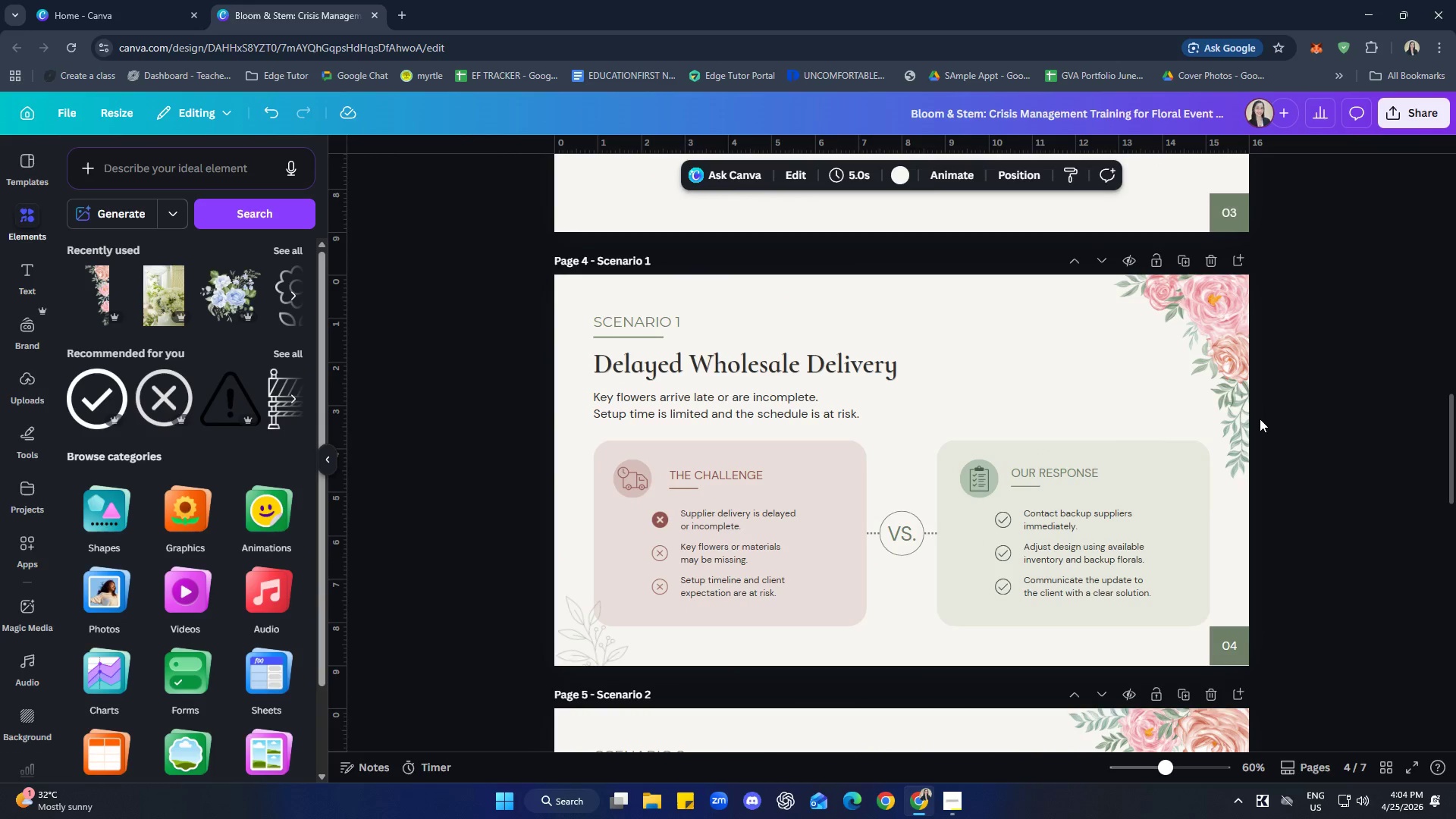 
left_click([1205, 369])
 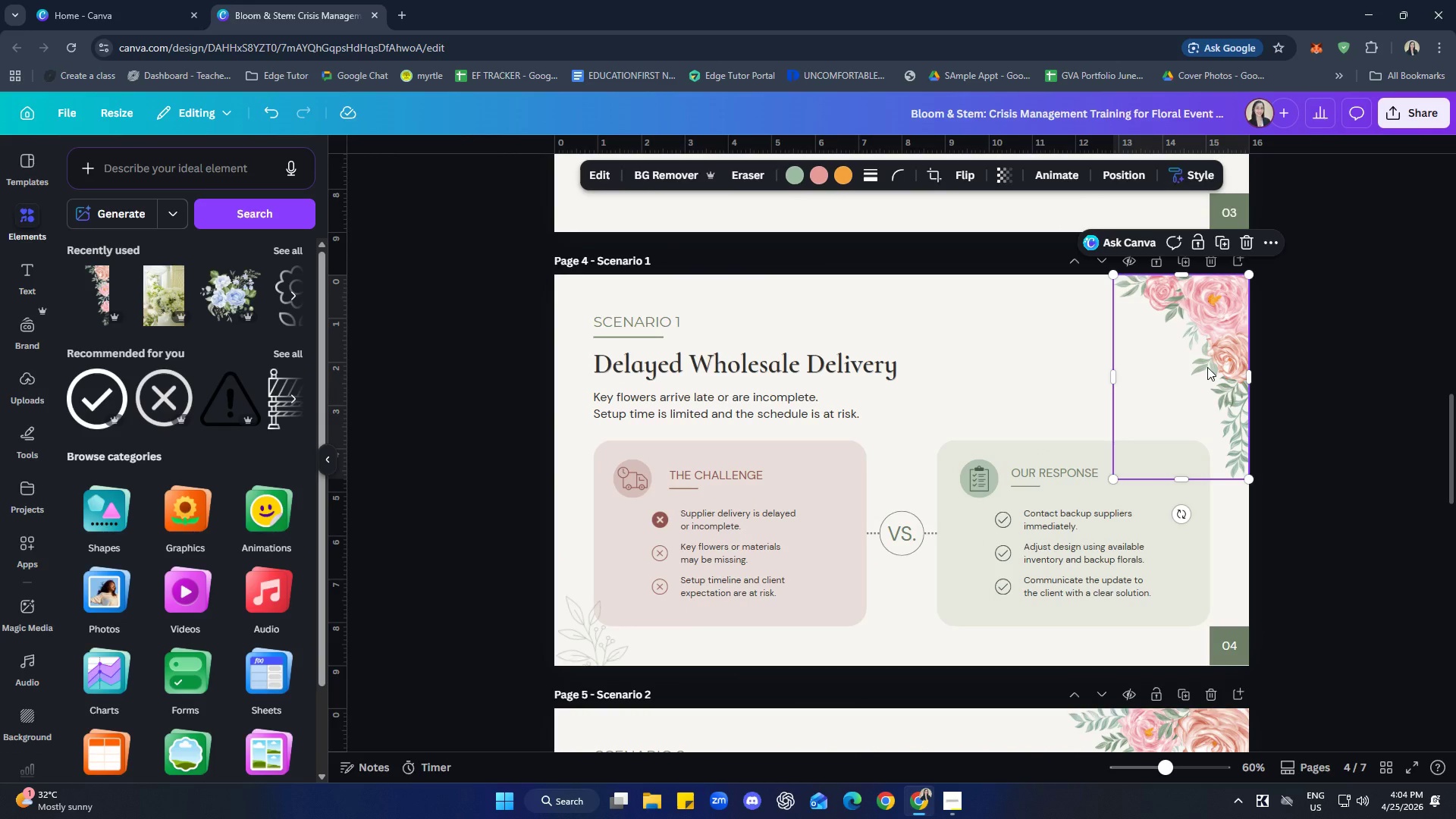 
key(Delete)
 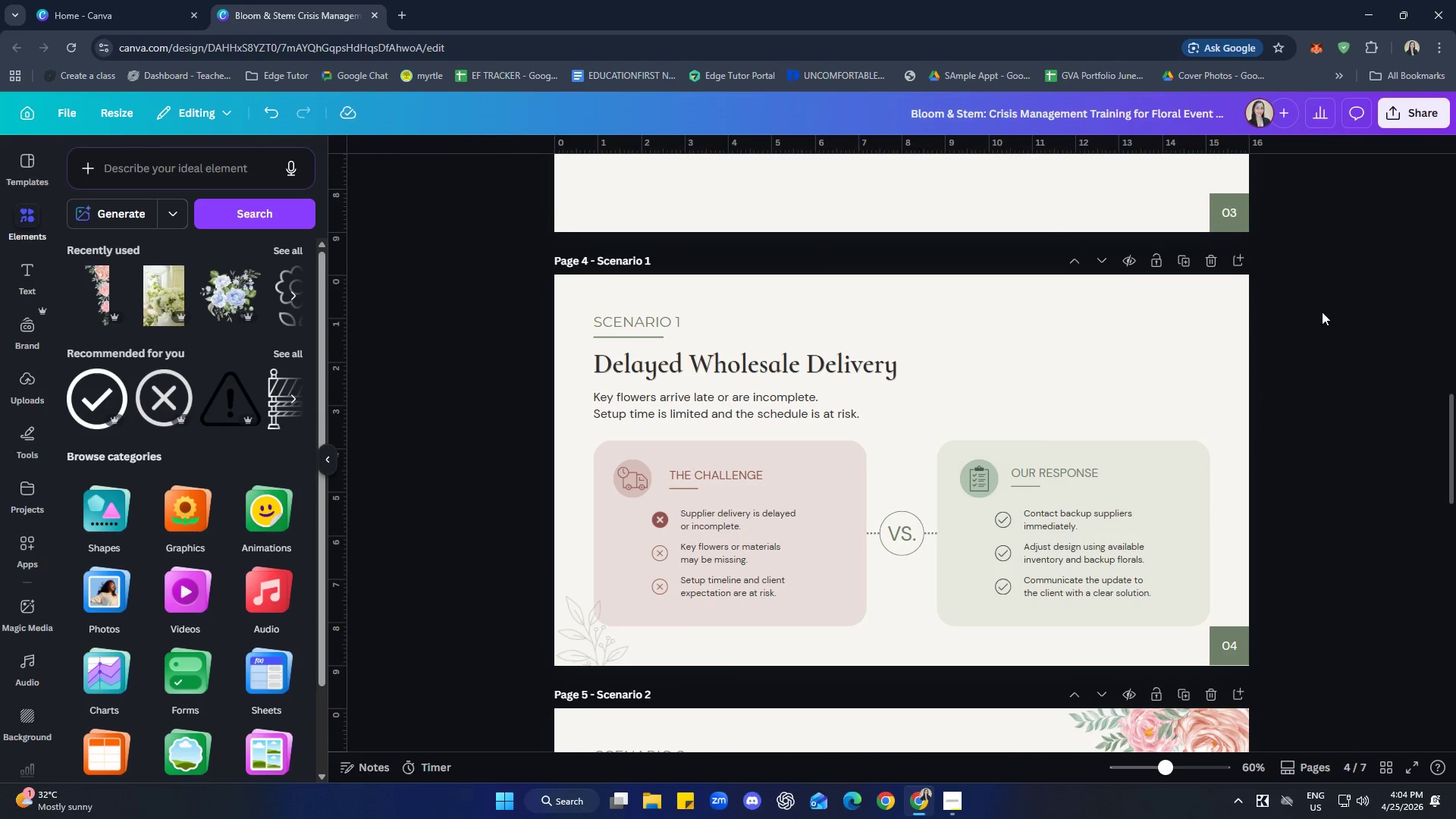 
scroll: coordinate [1315, 427], scroll_direction: down, amount: 4.0
 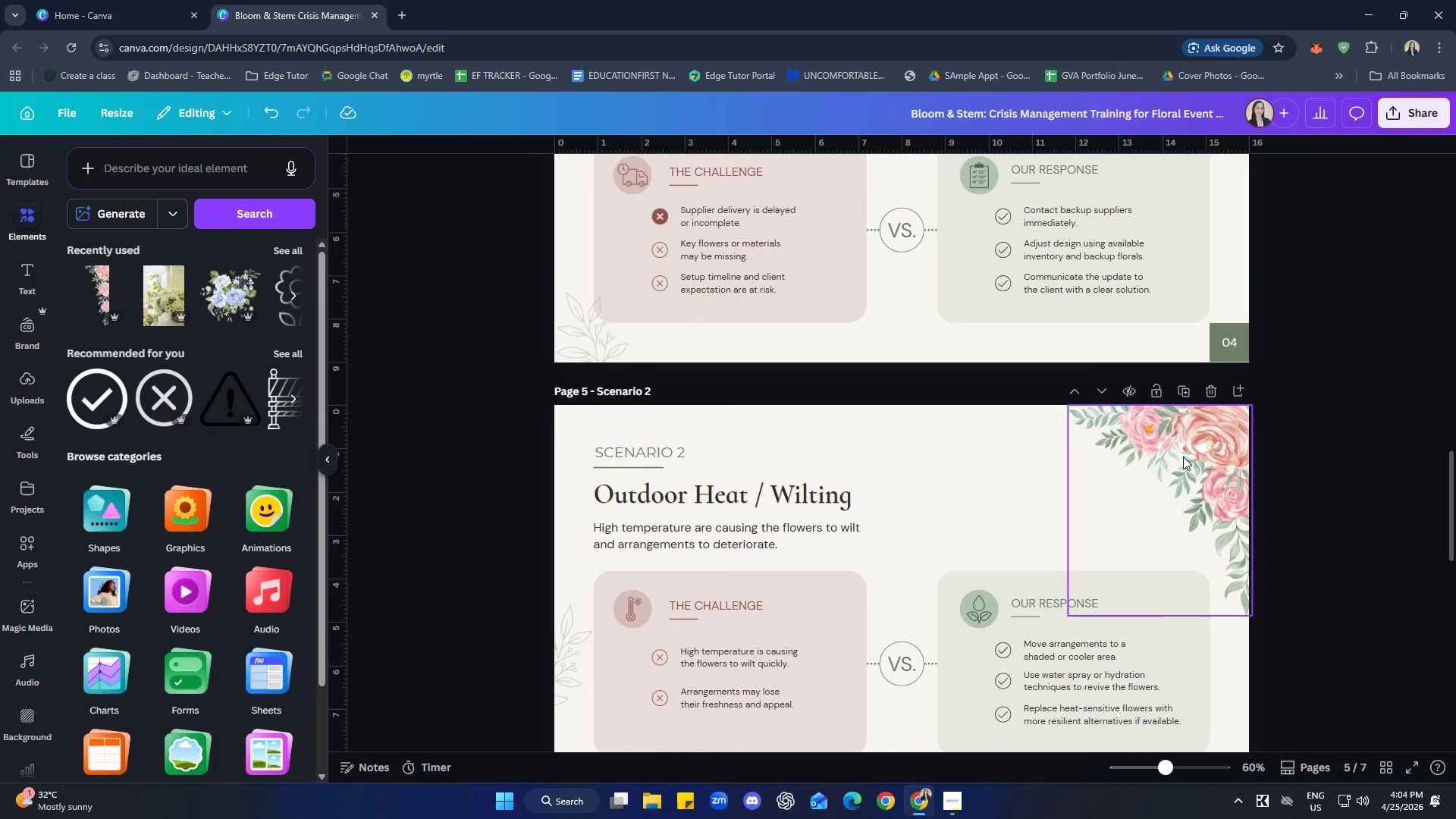 
left_click([1180, 455])
 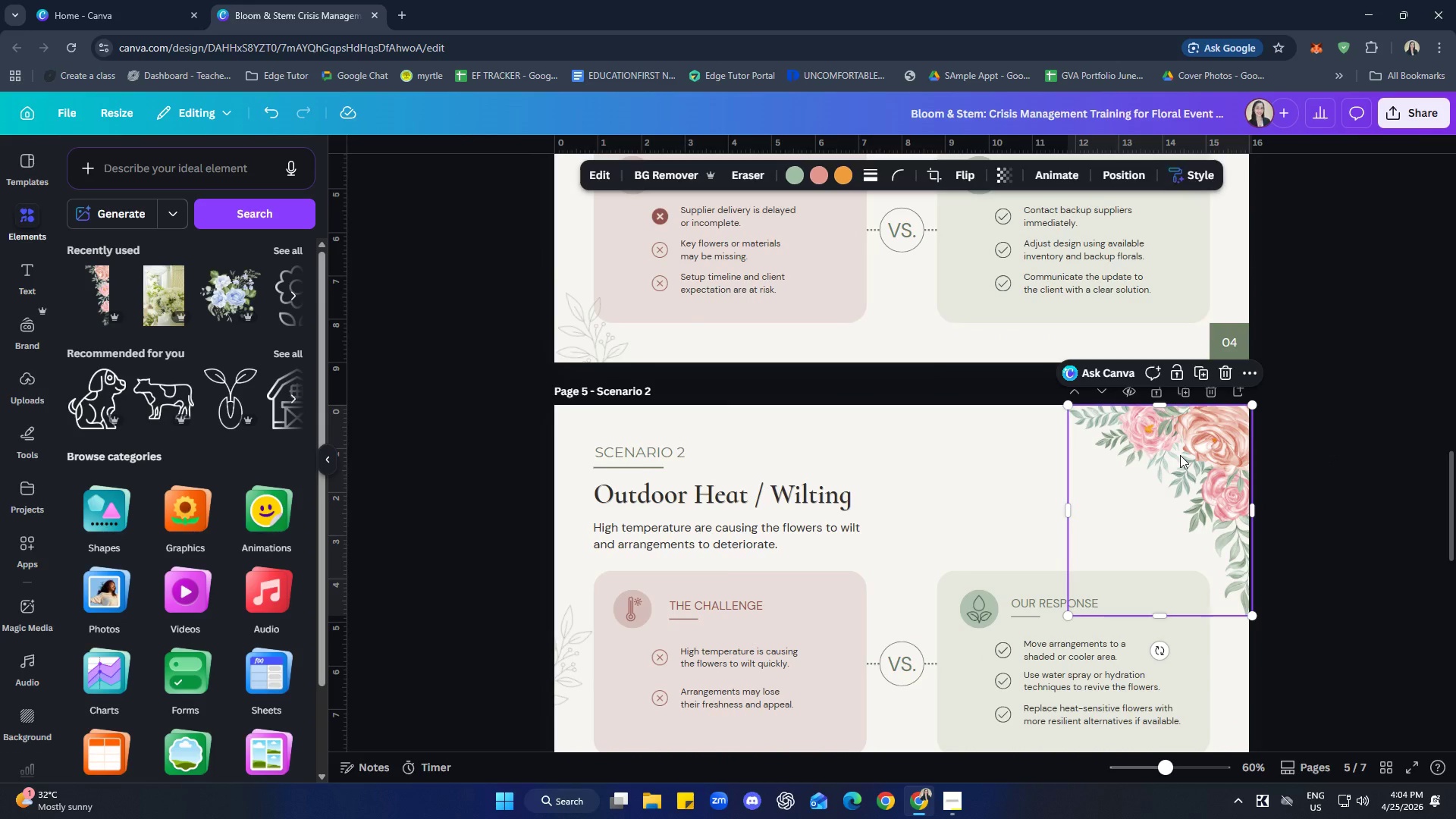 
key(Delete)
 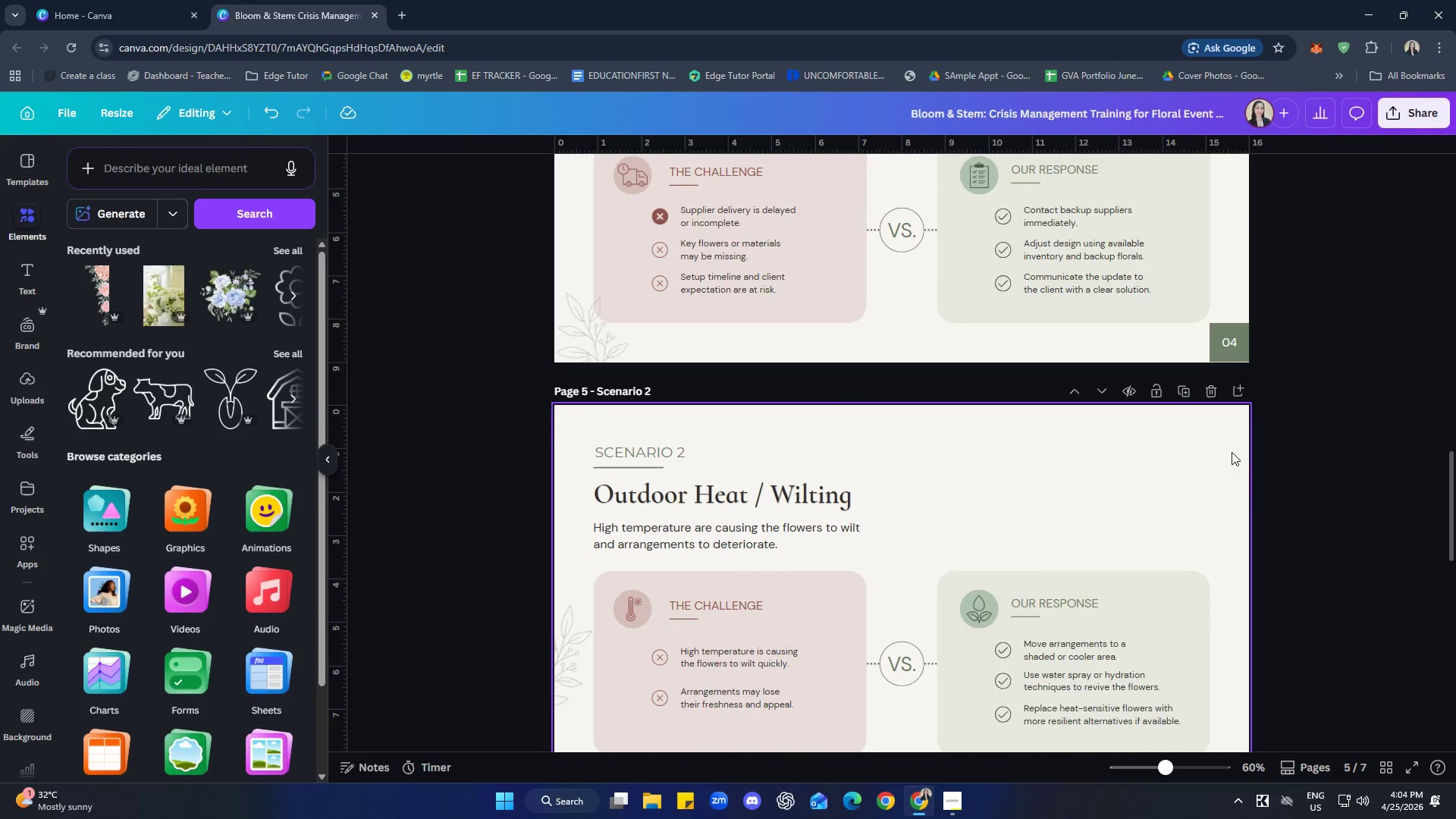 
scroll: coordinate [1278, 556], scroll_direction: down, amount: 4.0
 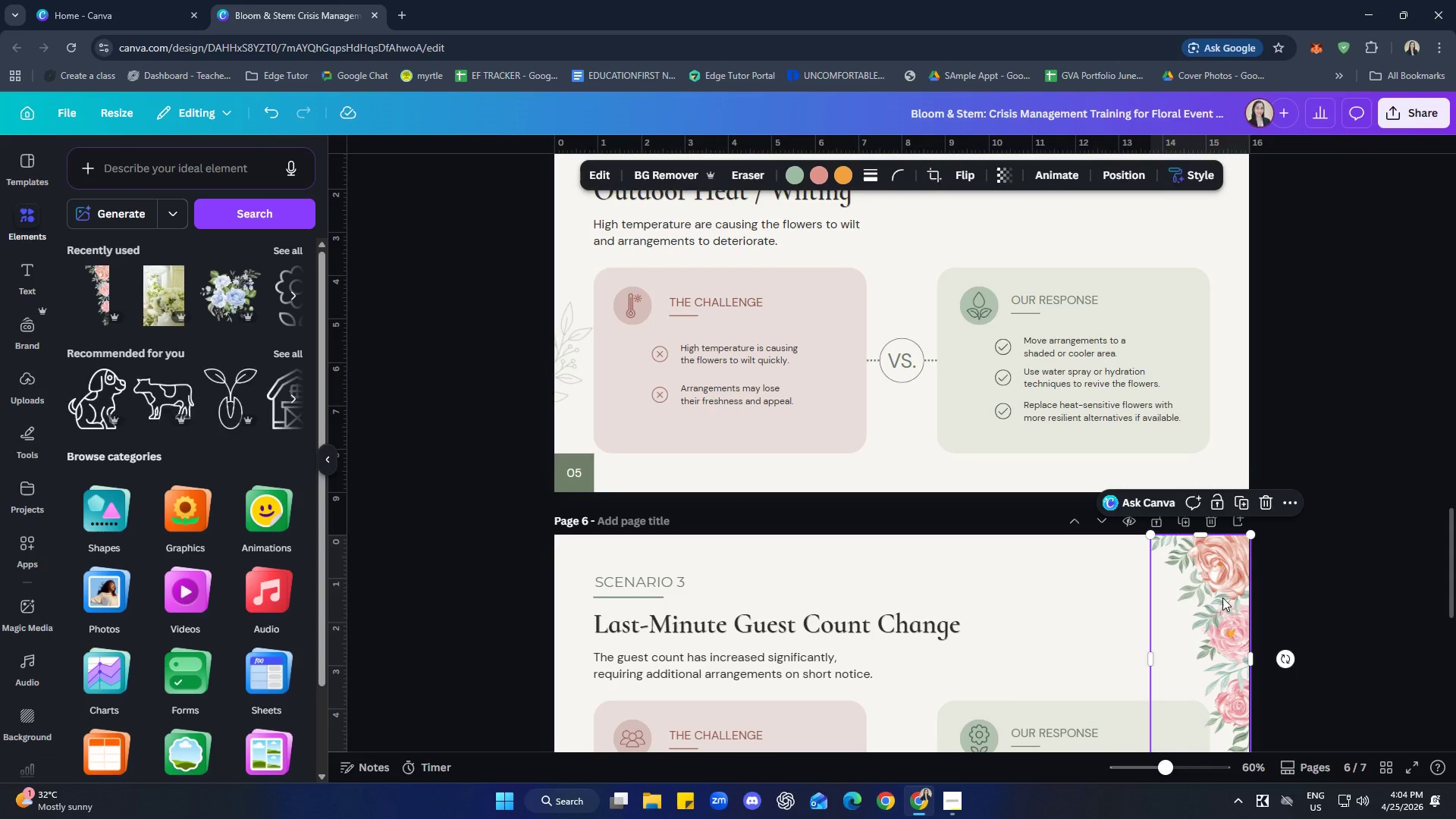 
key(Delete)
 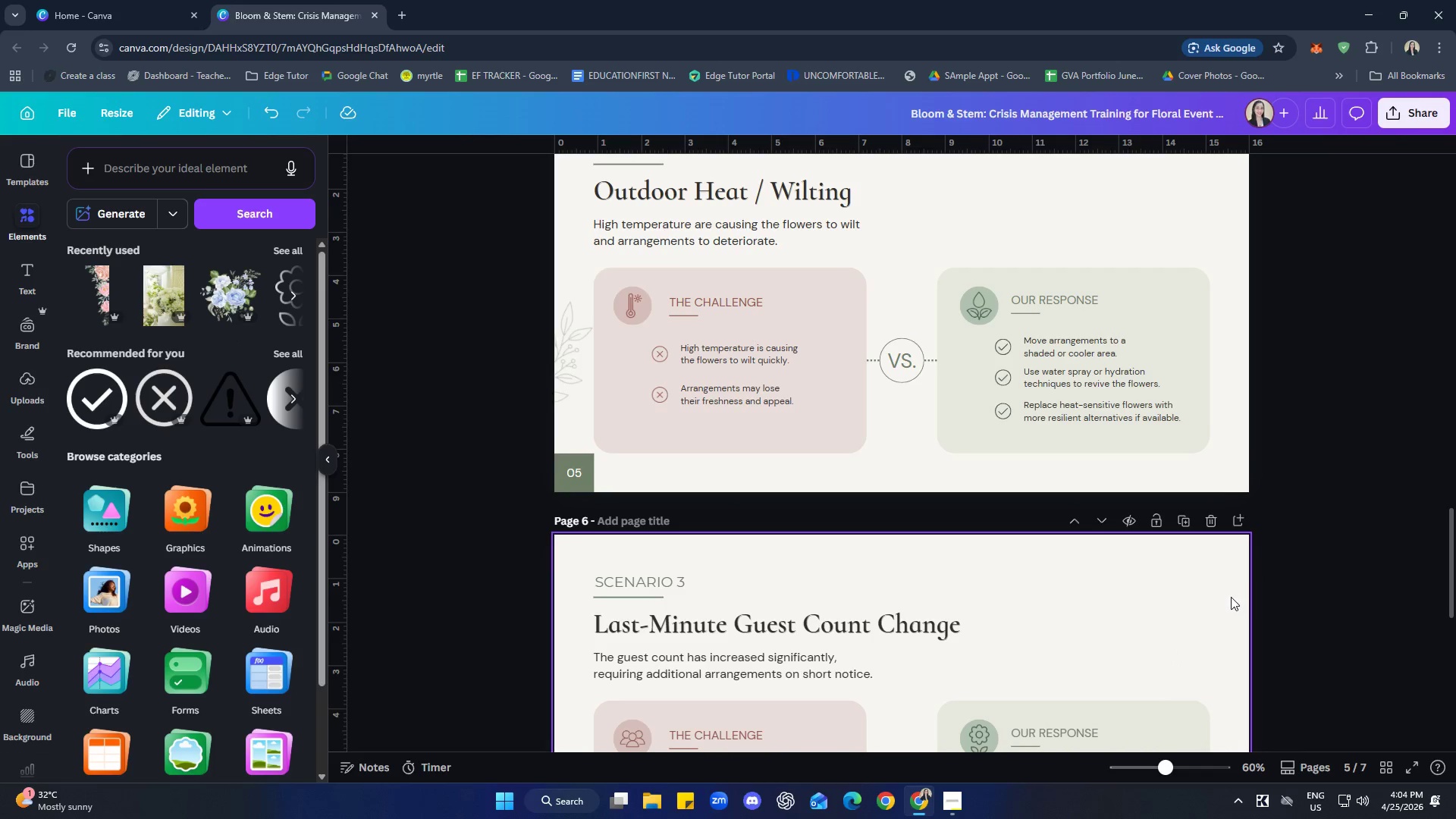 
scroll: coordinate [1216, 647], scroll_direction: down, amount: 3.0
 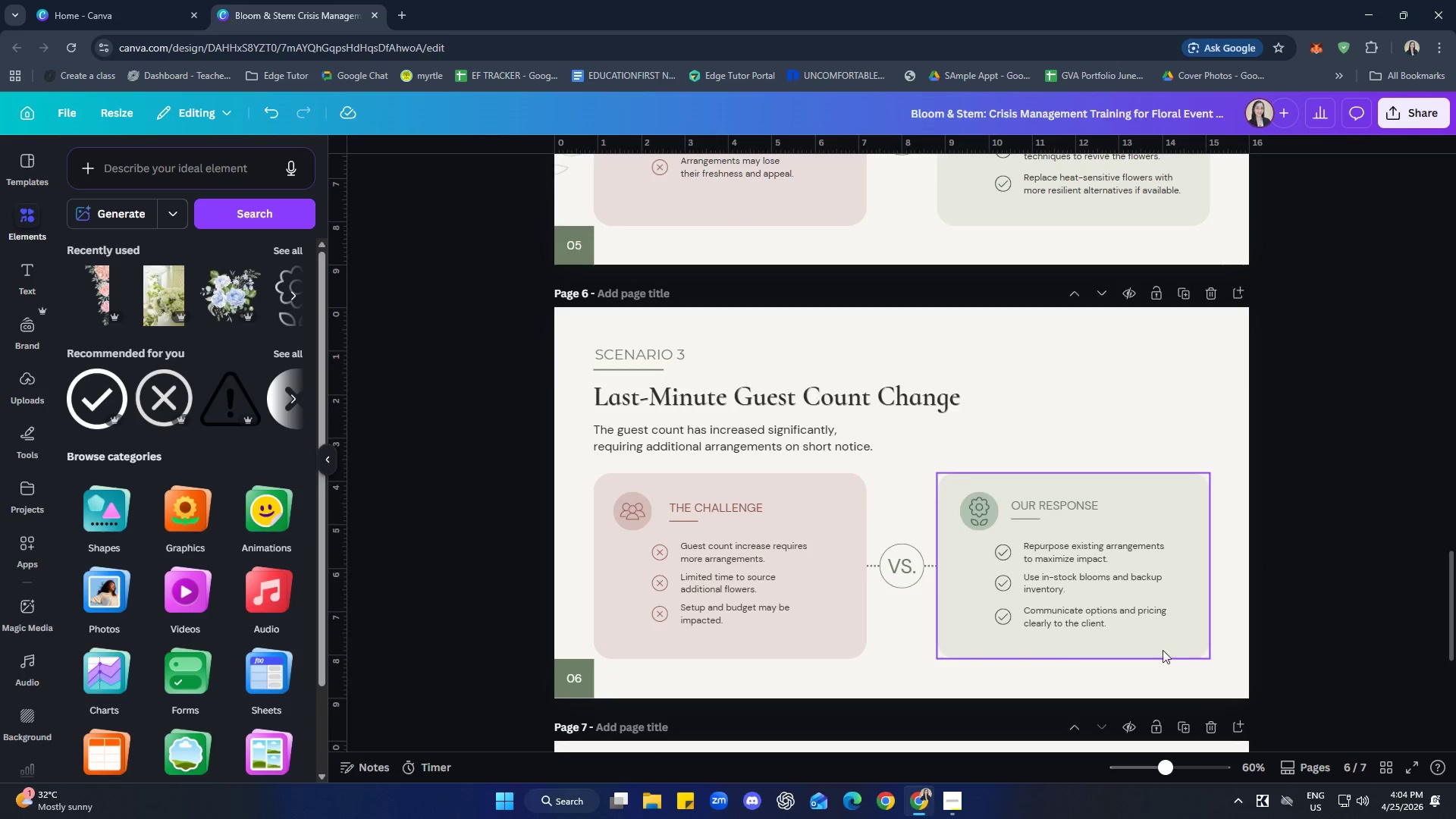 
scroll: coordinate [907, 597], scroll_direction: up, amount: 9.0
 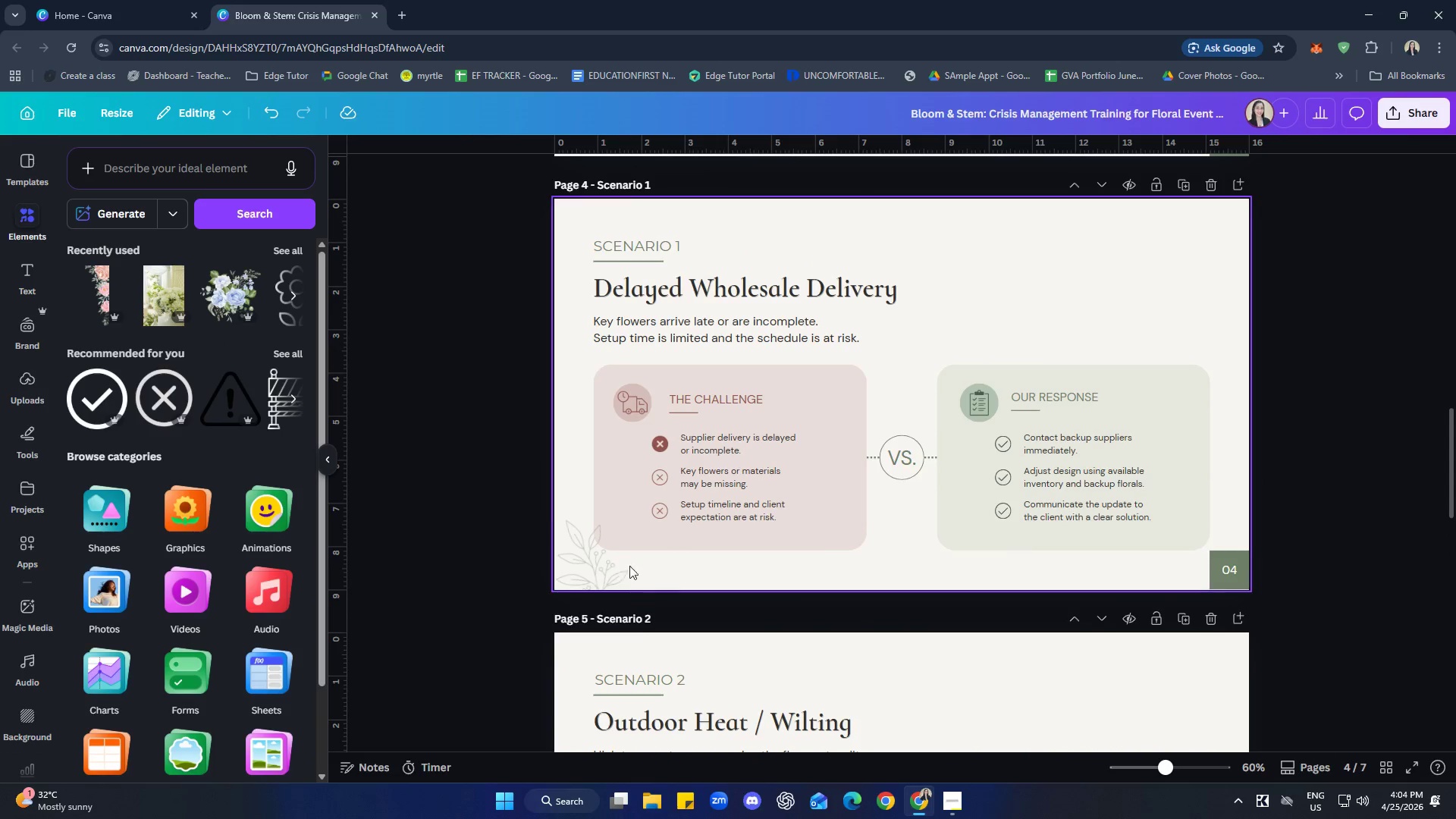 
left_click([591, 565])
 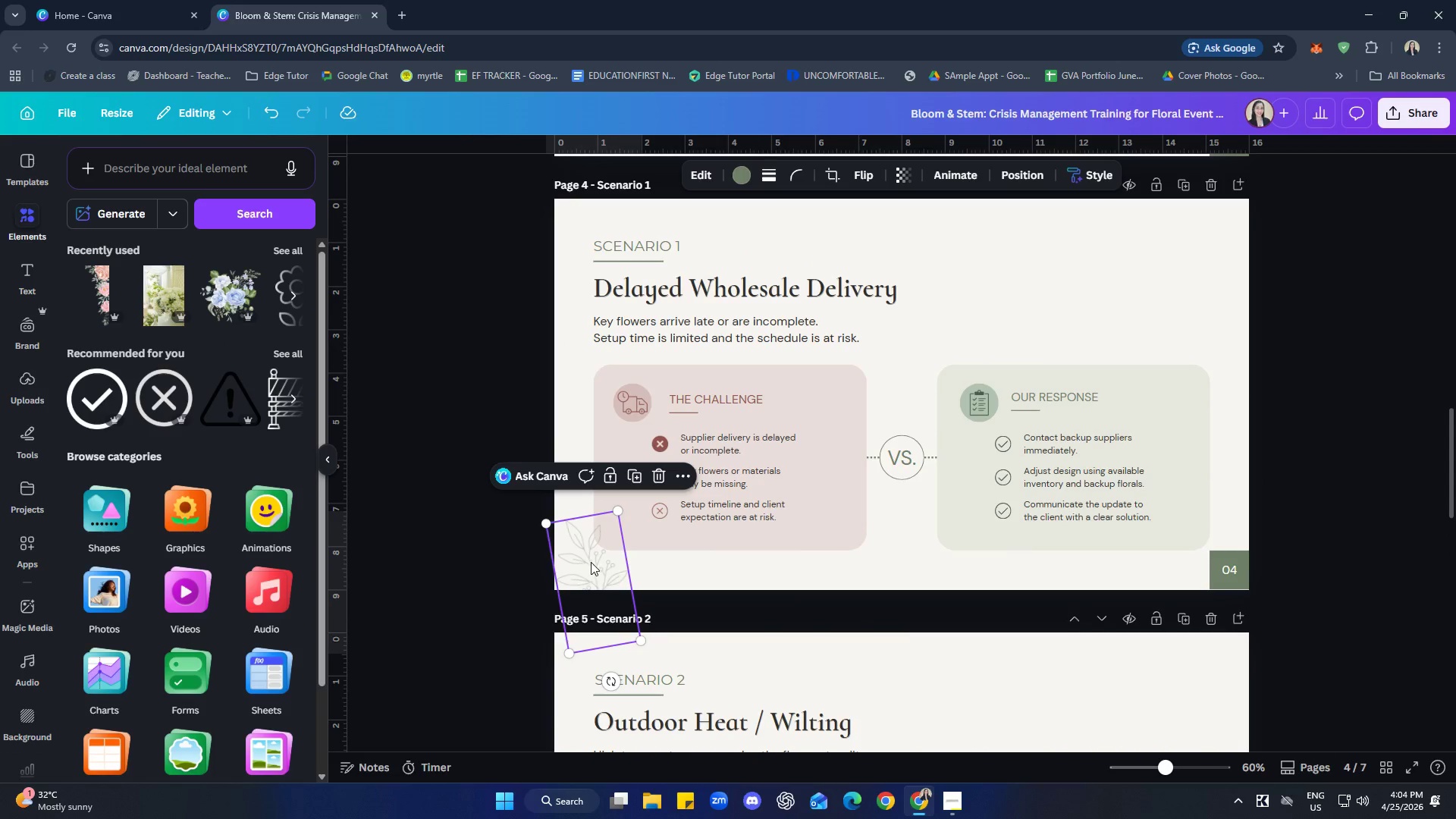 
key(Control+C)
 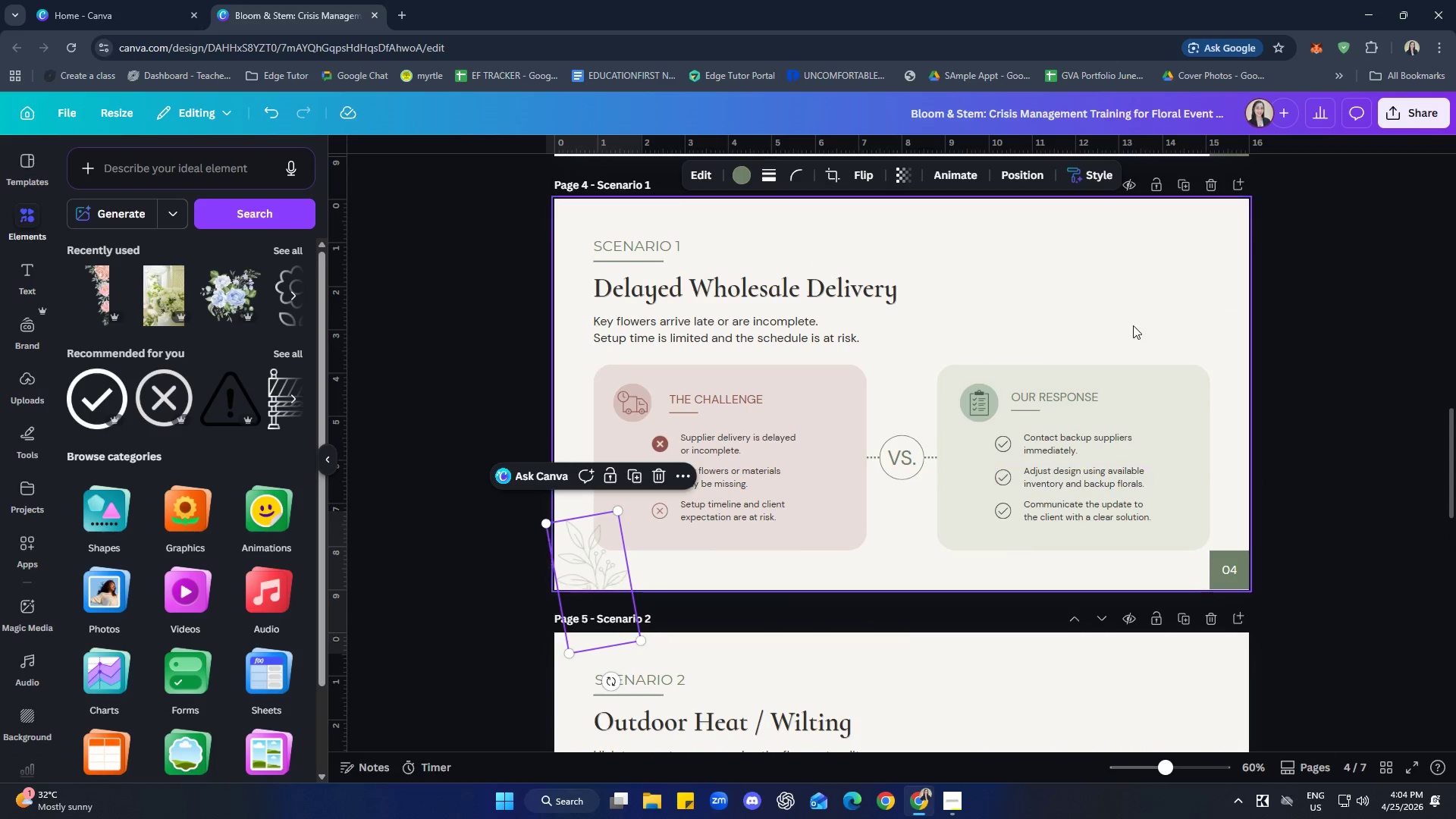 
left_click([1154, 264])
 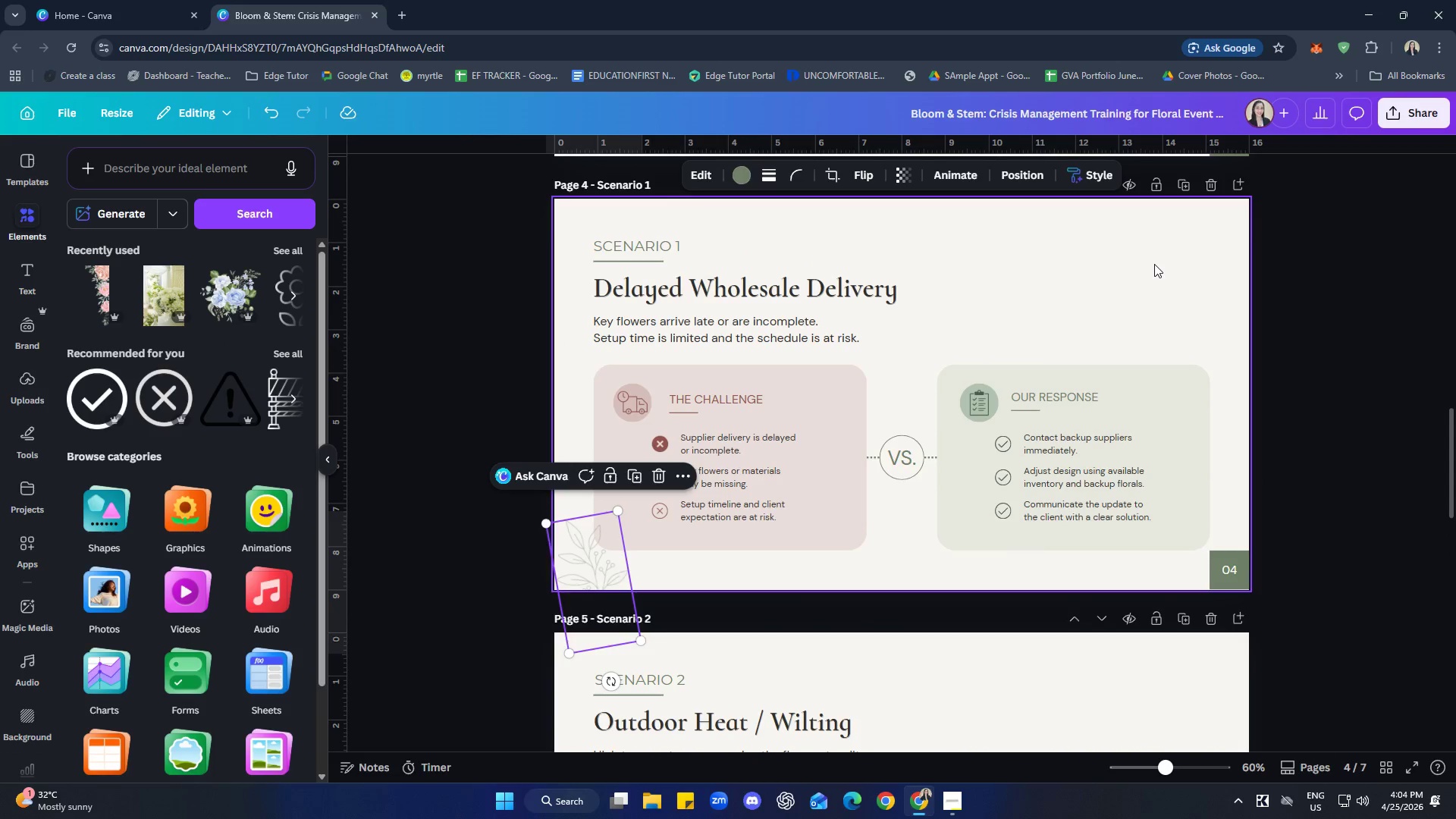 
hold_key(key=ControlLeft, duration=0.34)
 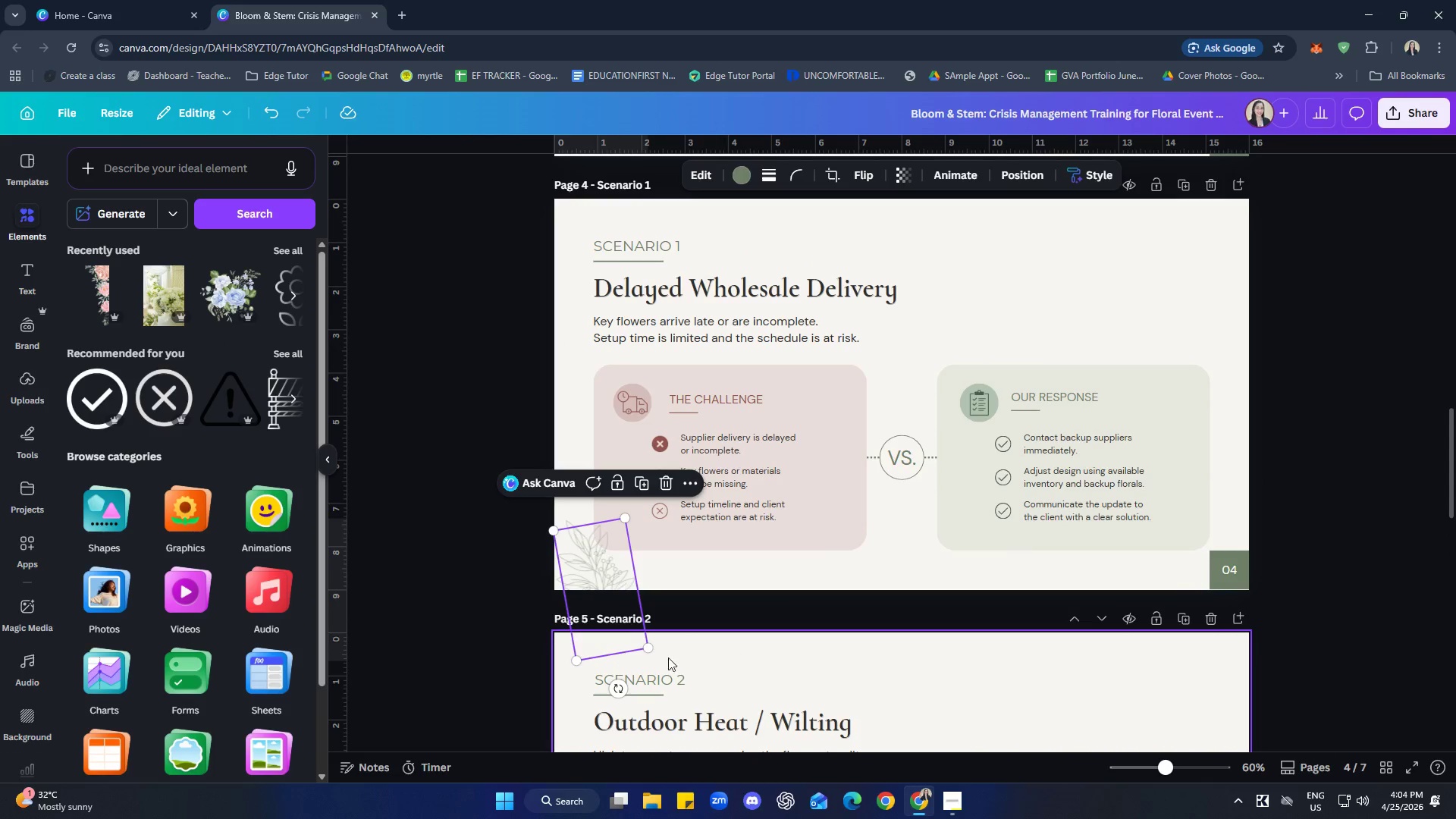 
key(V)
 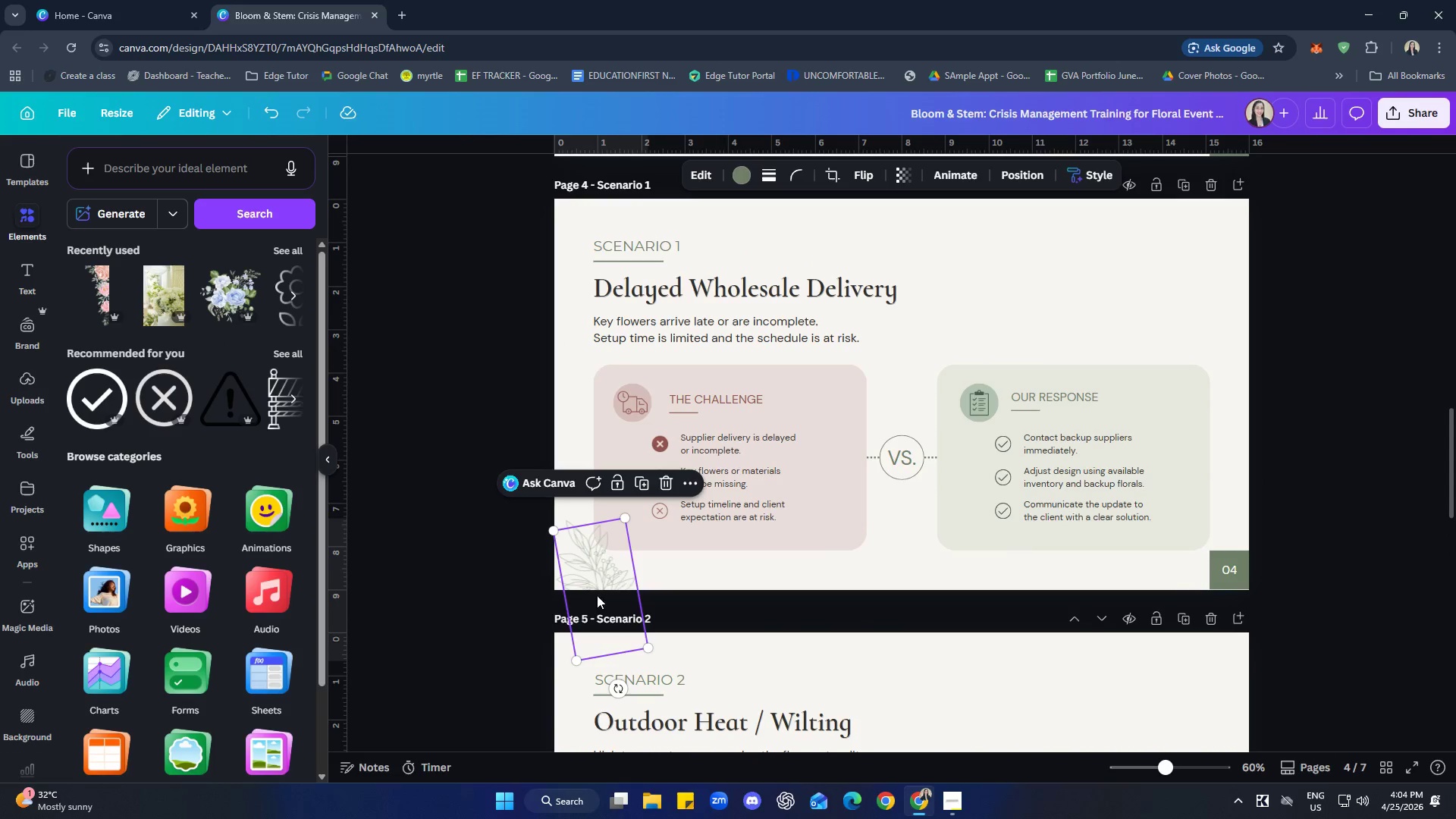 
left_click_drag(start_coordinate=[603, 572], to_coordinate=[1233, 282])
 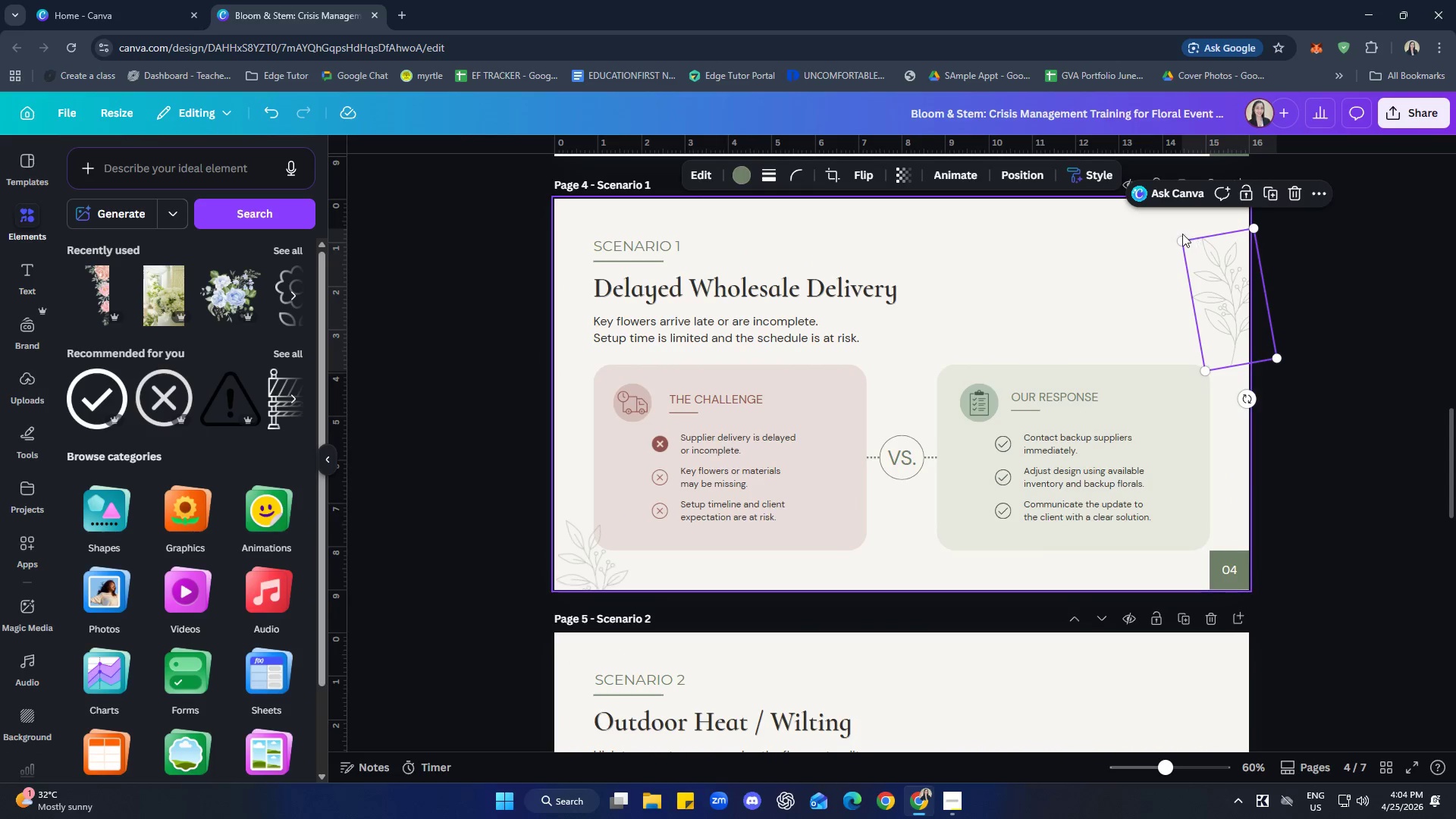 
left_click_drag(start_coordinate=[1183, 243], to_coordinate=[1119, 237])
 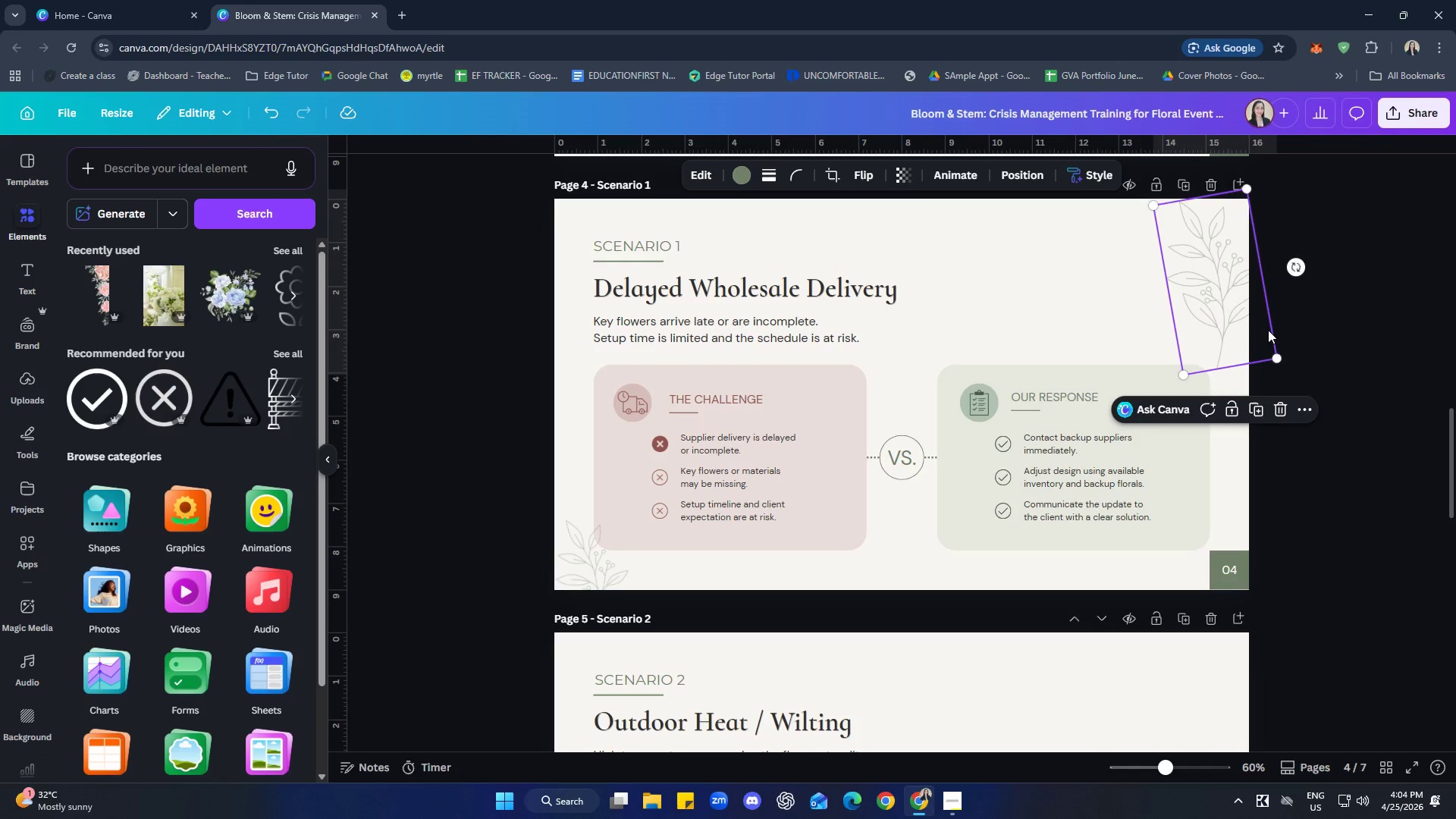 
left_click_drag(start_coordinate=[1265, 334], to_coordinate=[1241, 345])
 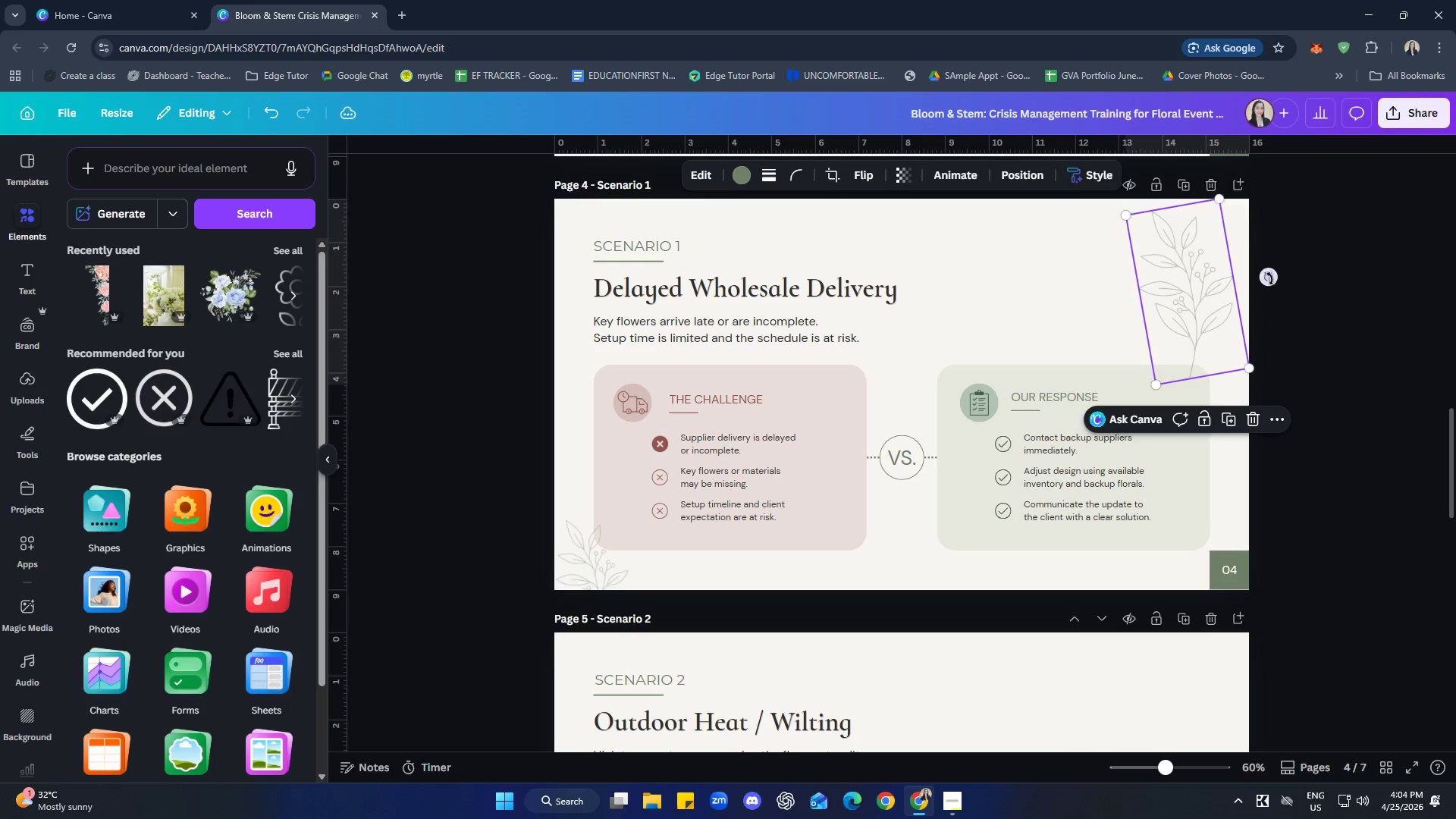 
left_click_drag(start_coordinate=[1269, 278], to_coordinate=[1279, 237])
 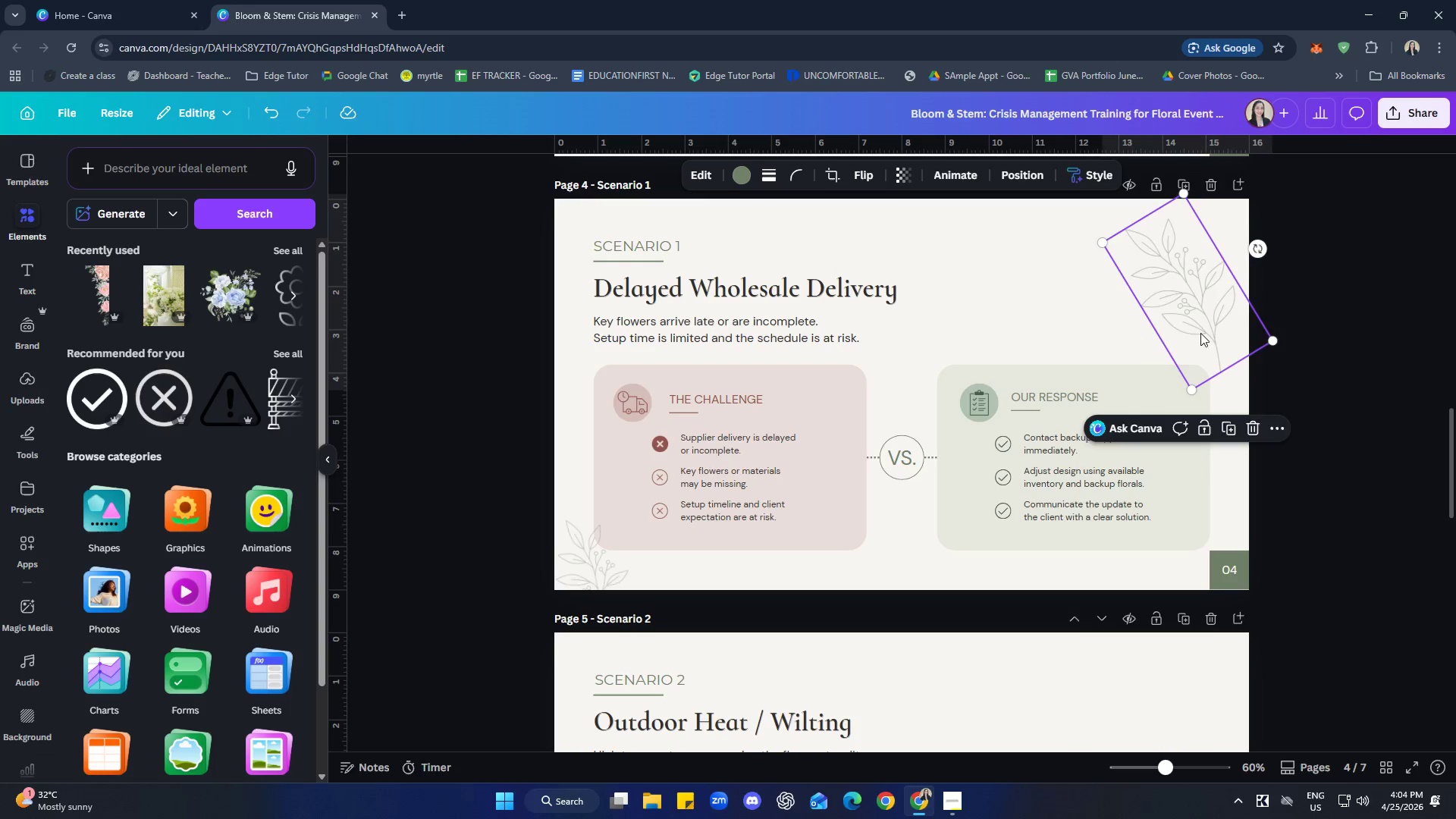 
left_click_drag(start_coordinate=[1206, 331], to_coordinate=[1244, 334])
 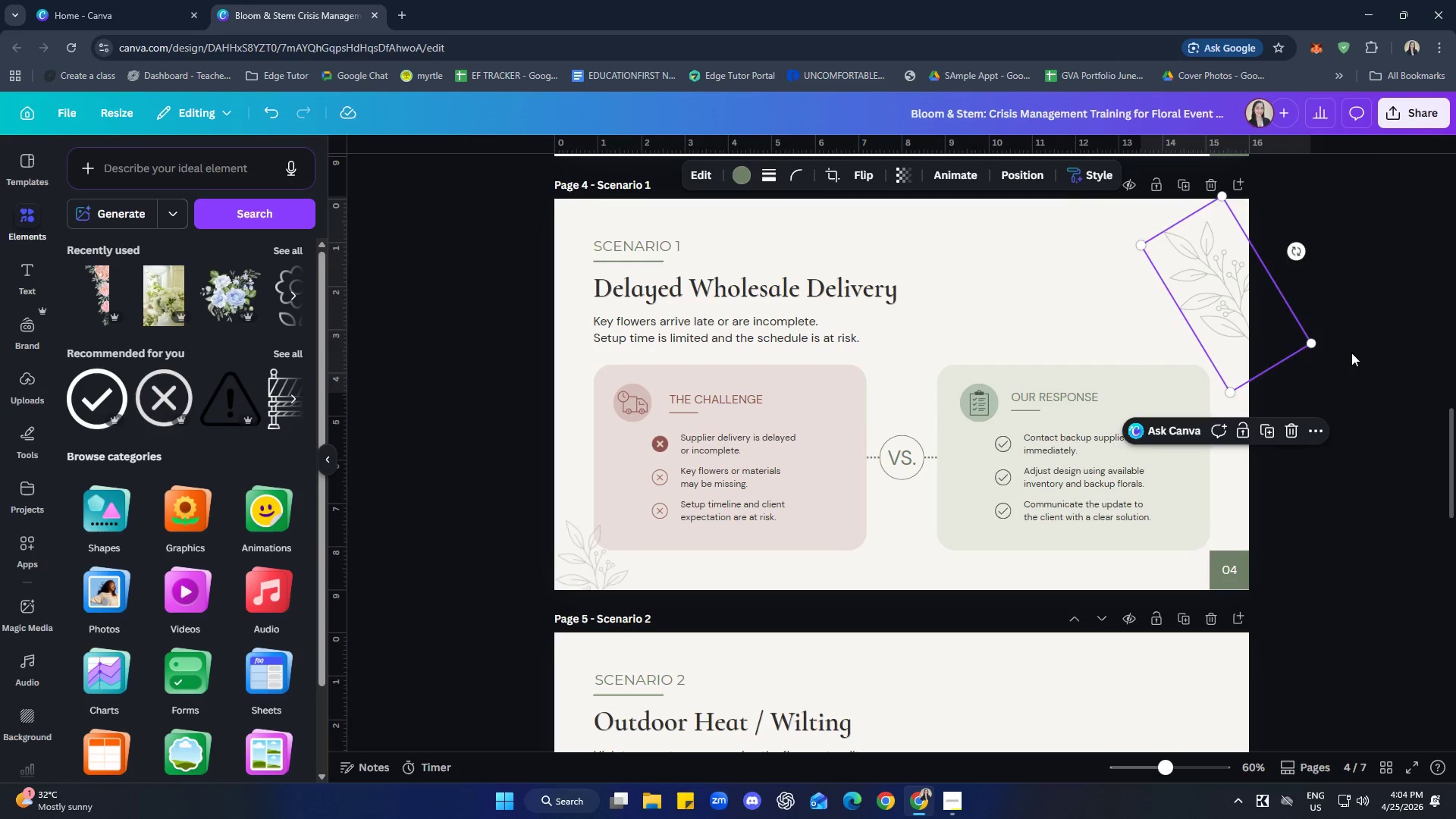 
left_click([1351, 353])
 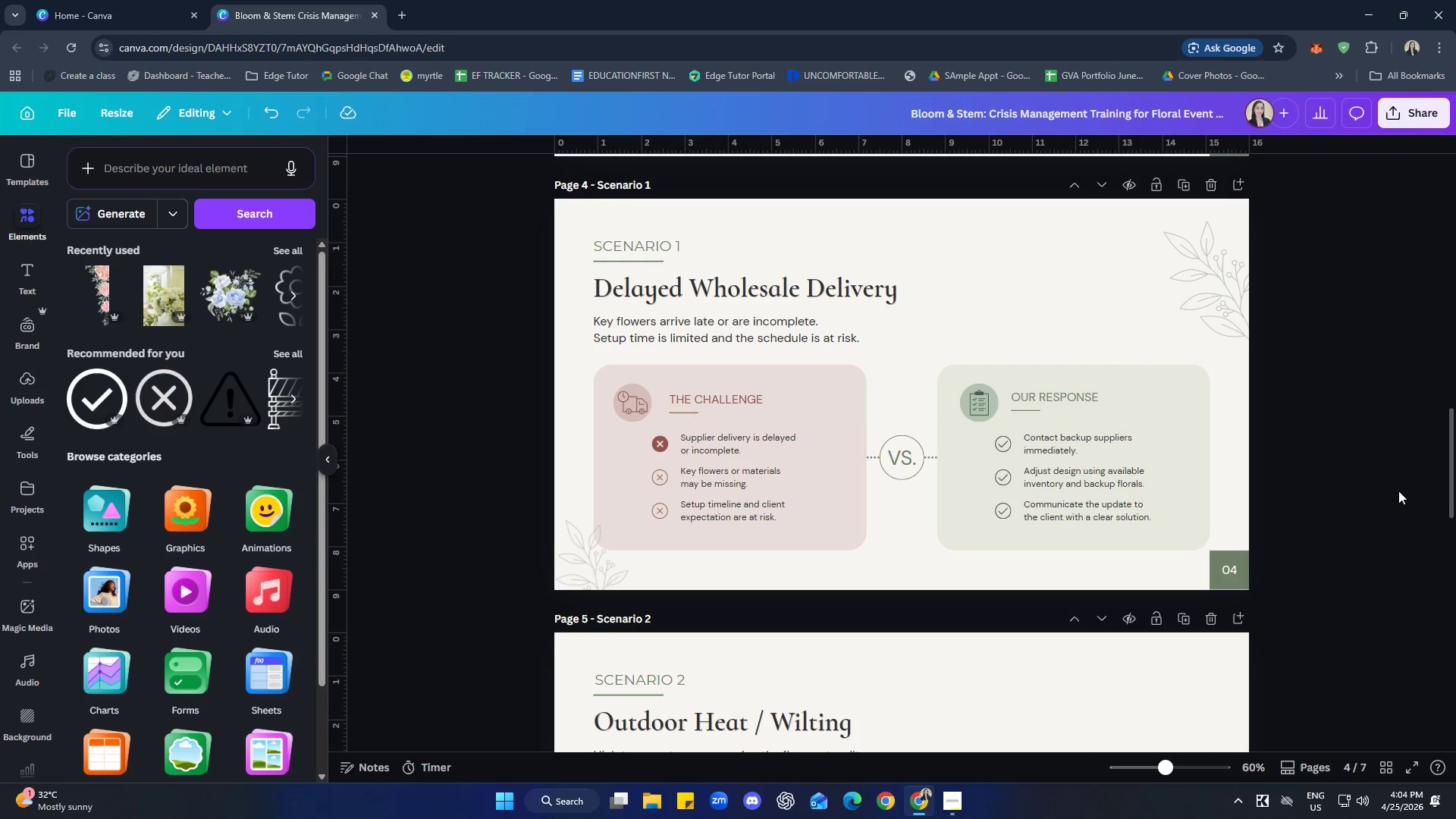 
left_click([1223, 290])
 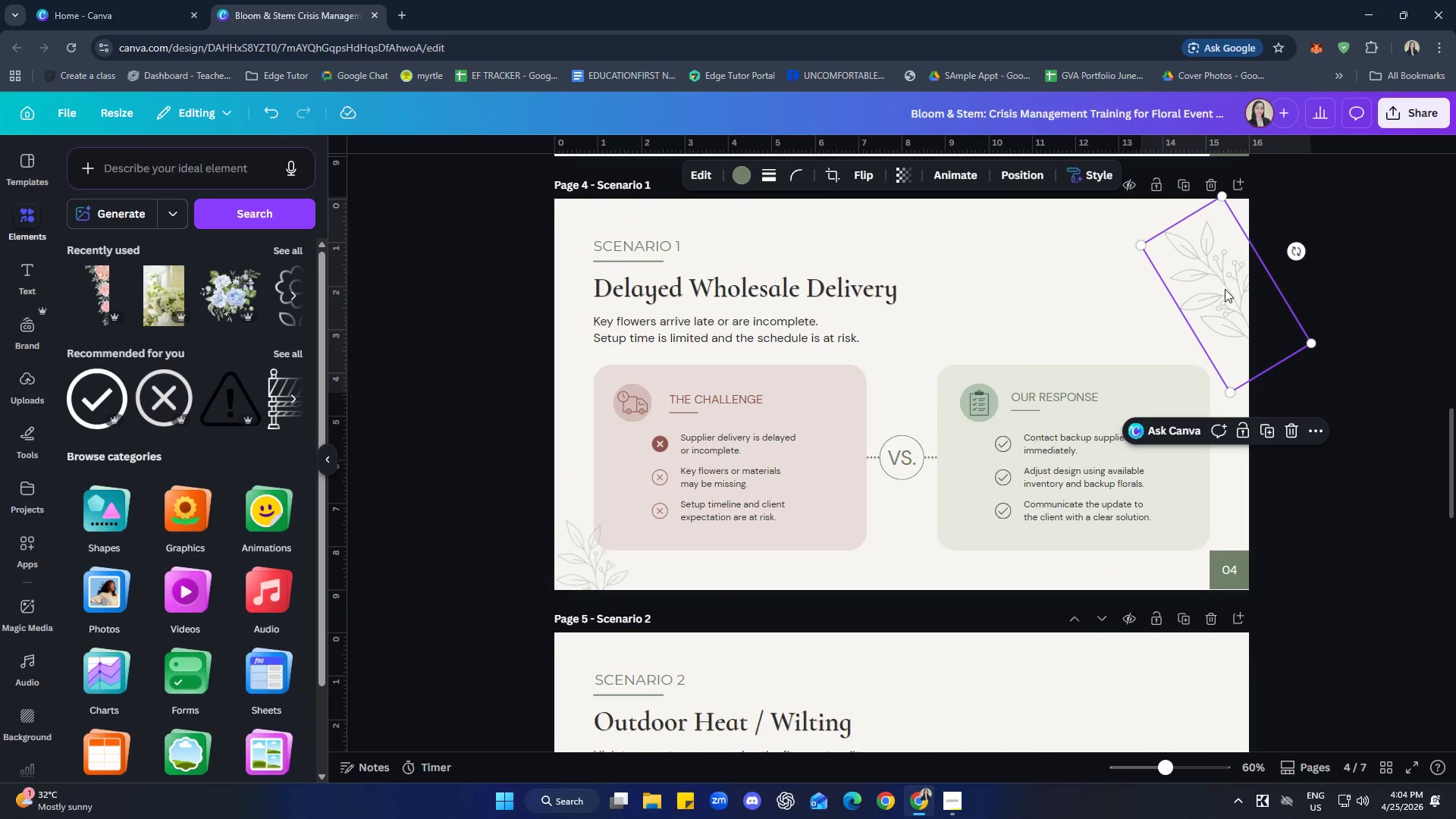 
scroll: coordinate [1386, 488], scroll_direction: none, amount: 0.0
 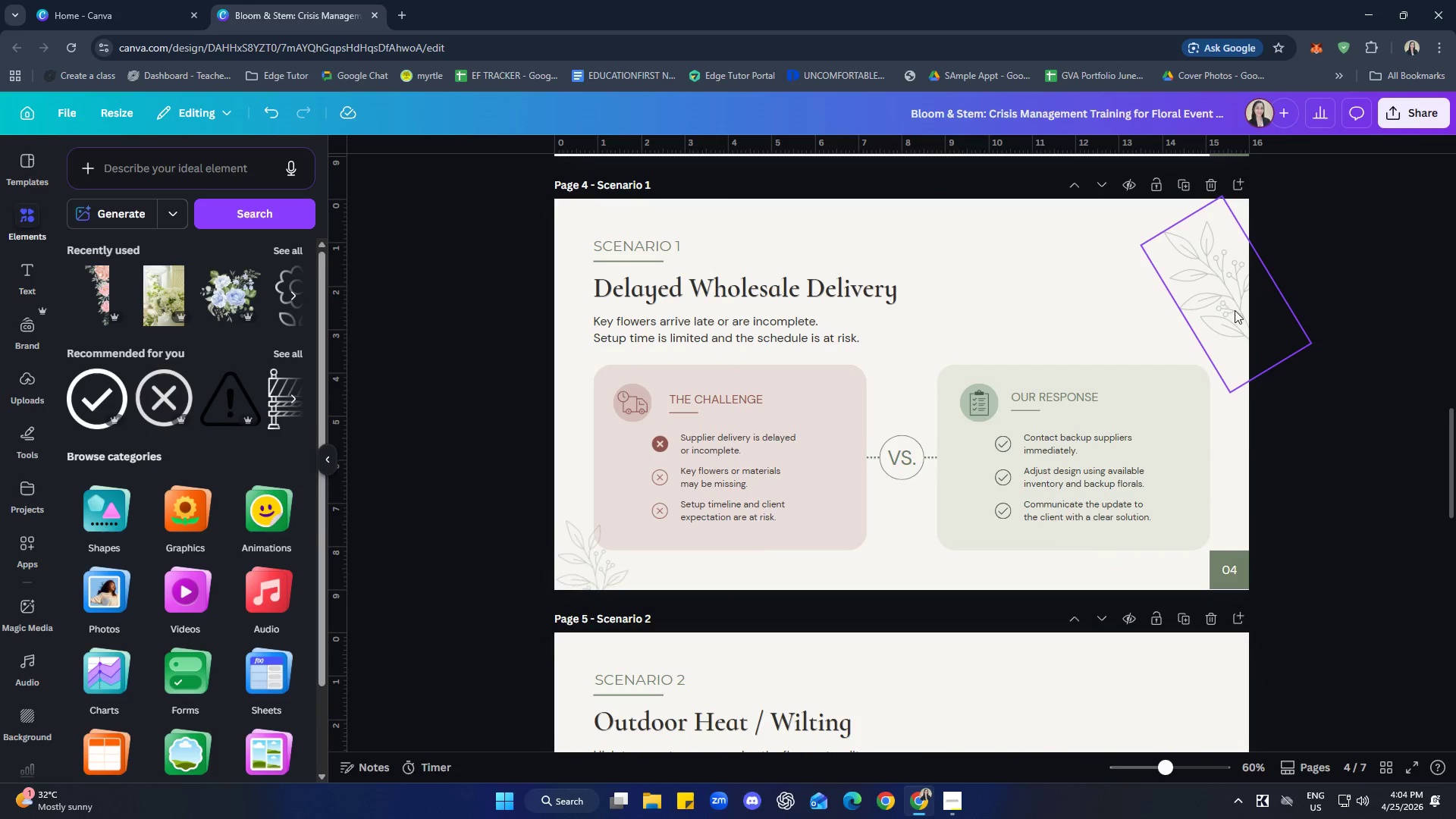 
key(Control+C)
 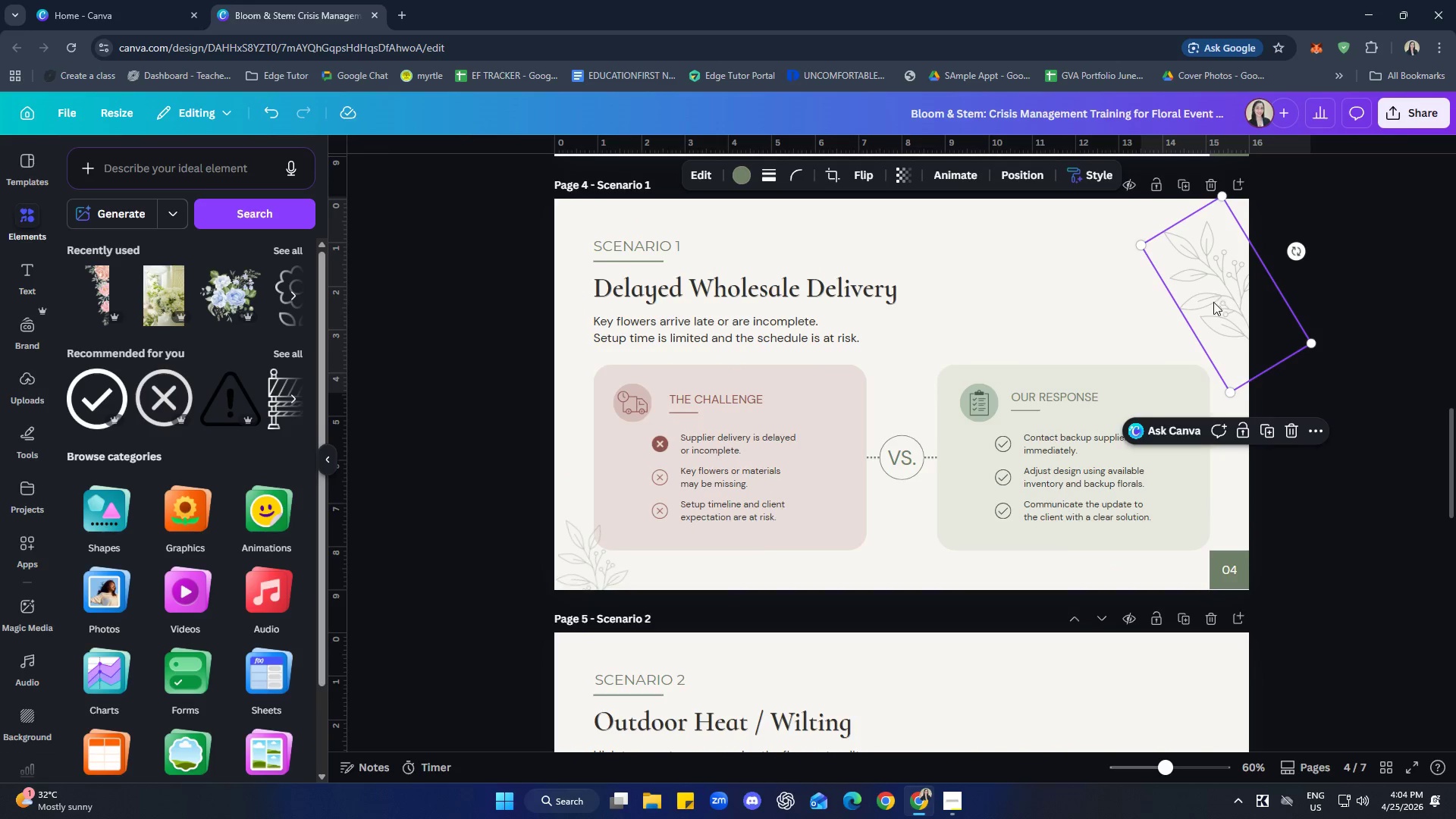 
left_click([1194, 382])
 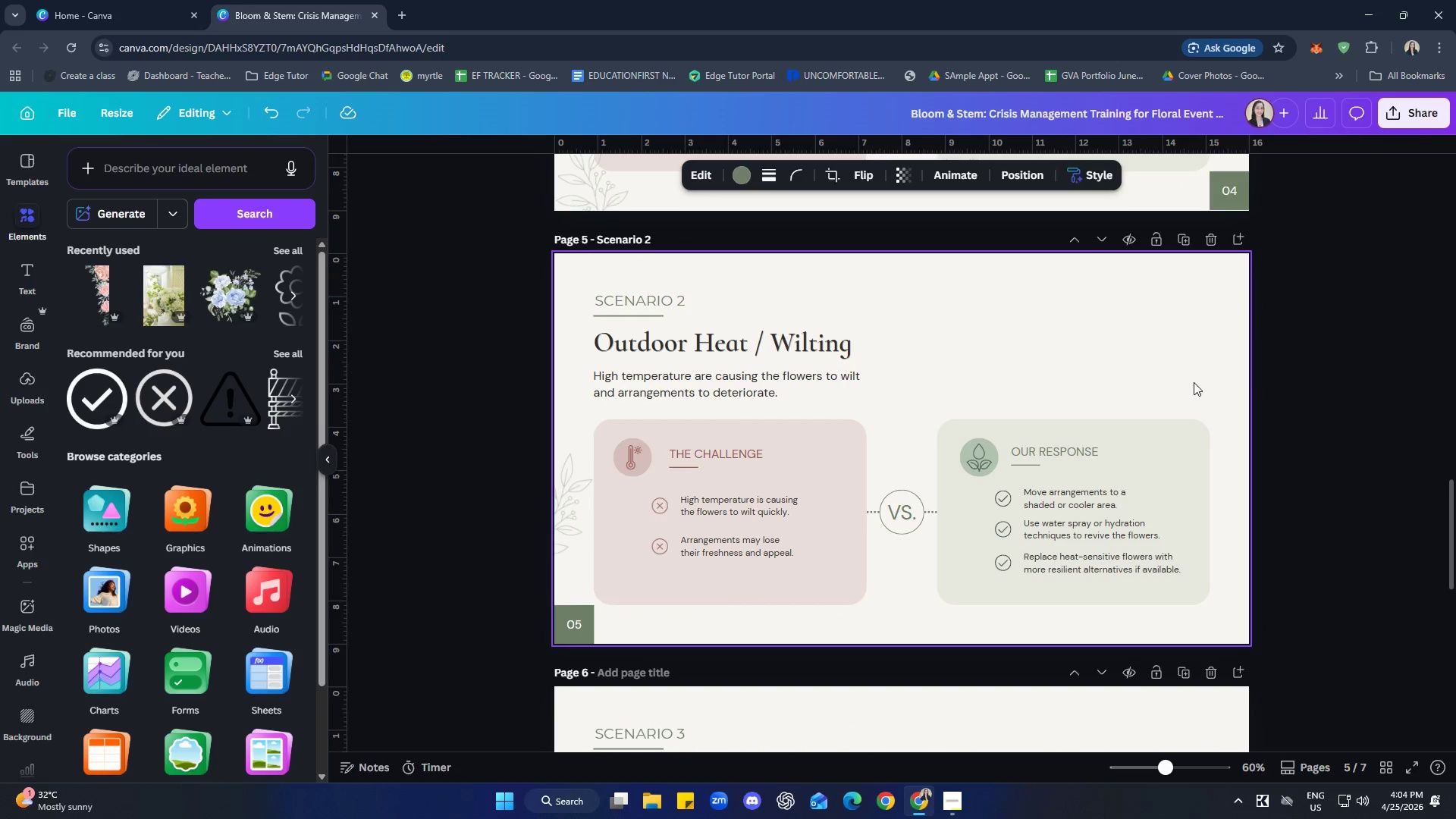 
scroll: coordinate [1218, 369], scroll_direction: down, amount: 5.0
 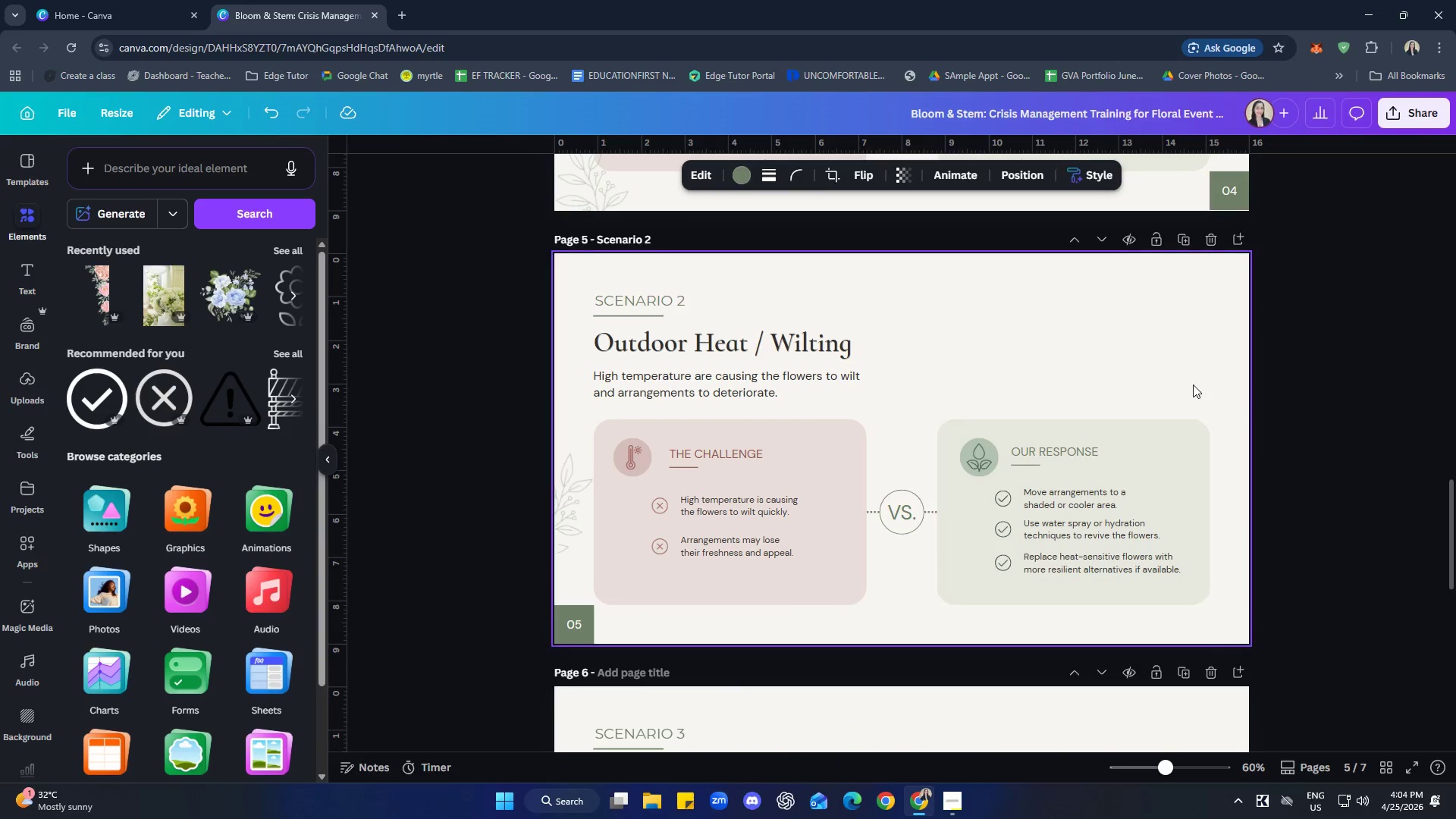 
key(Control+ControlLeft)
 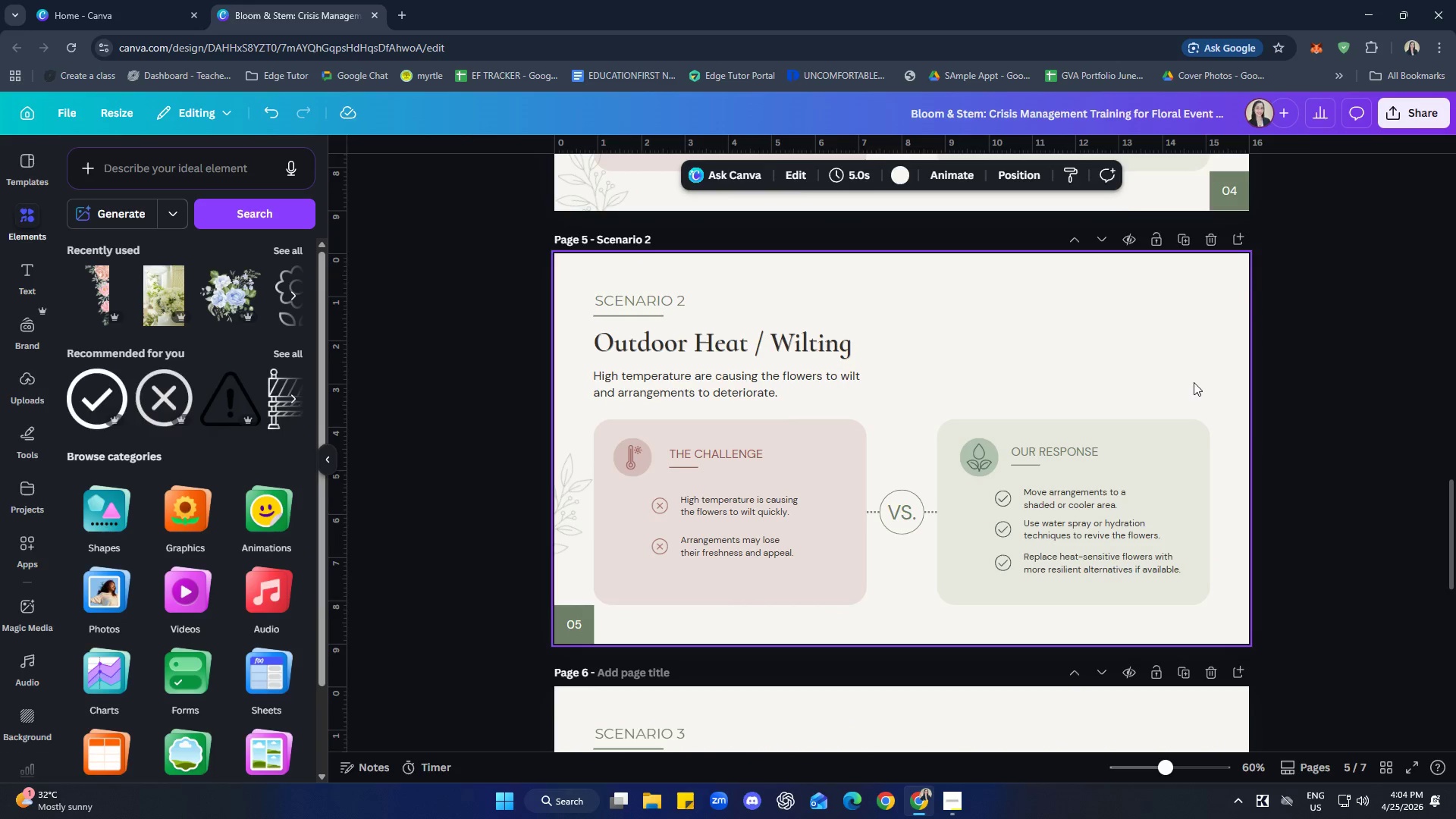 
key(V)
 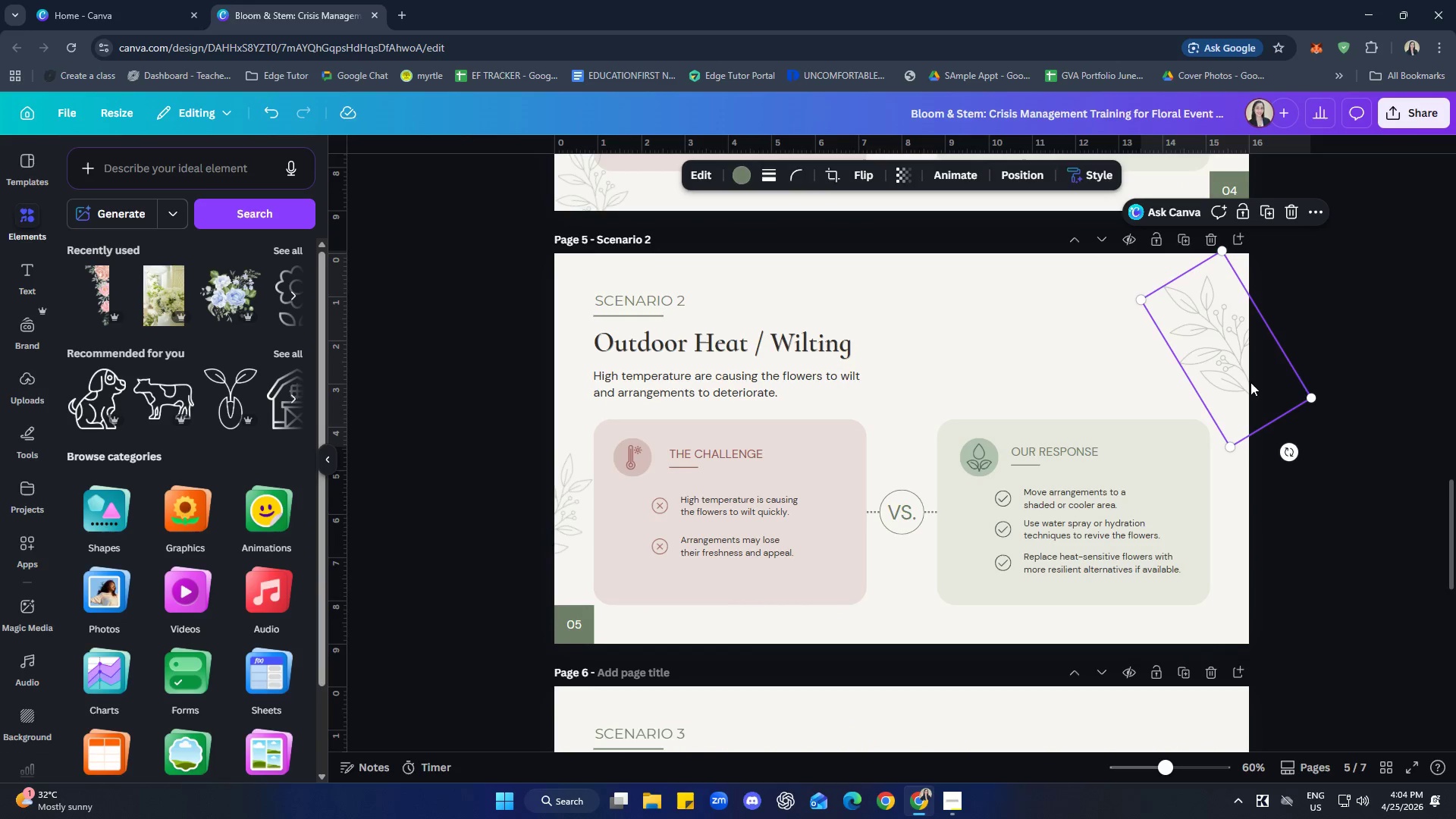 
left_click([1347, 382])
 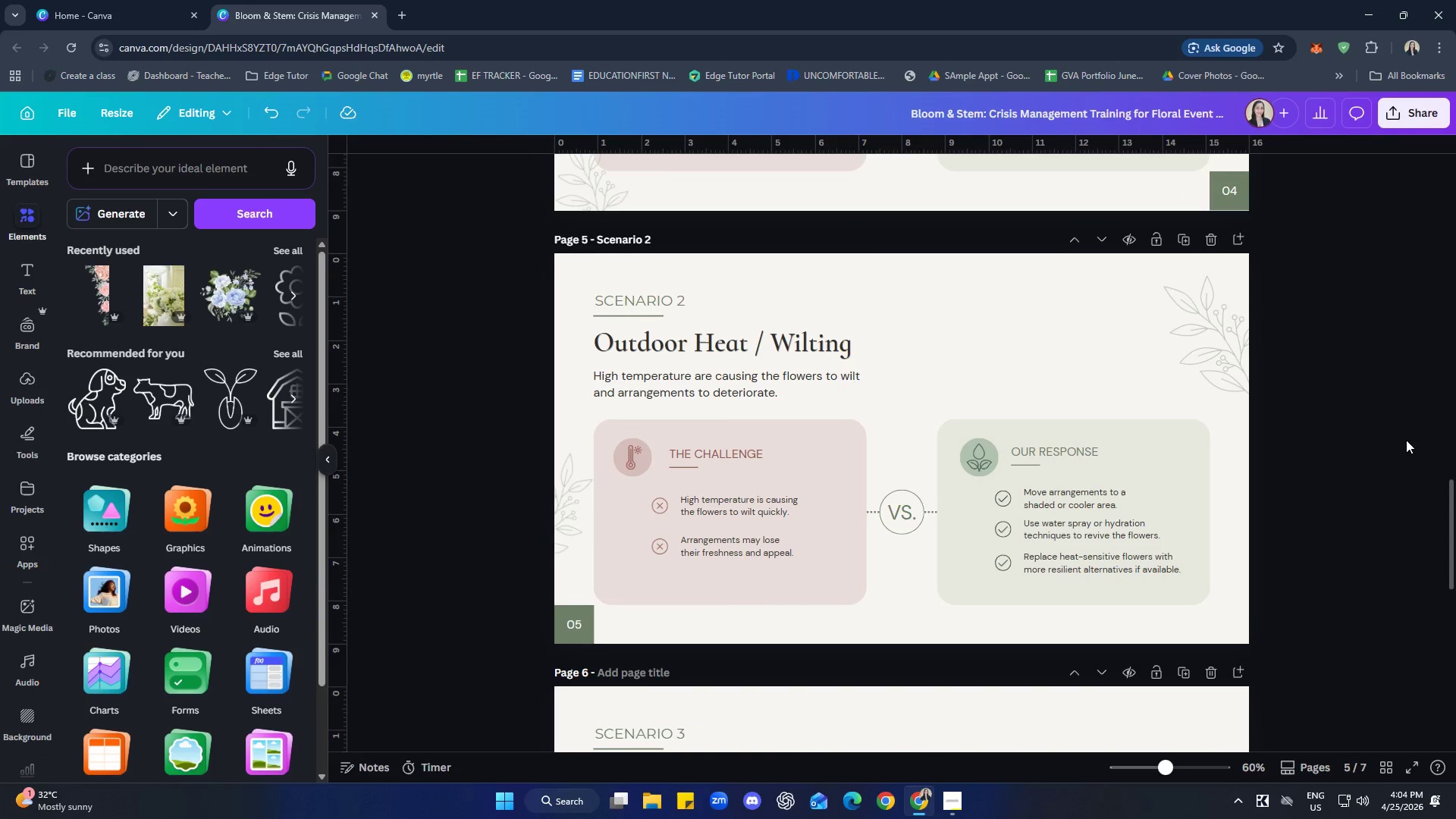 
scroll: coordinate [1408, 436], scroll_direction: down, amount: 6.0
 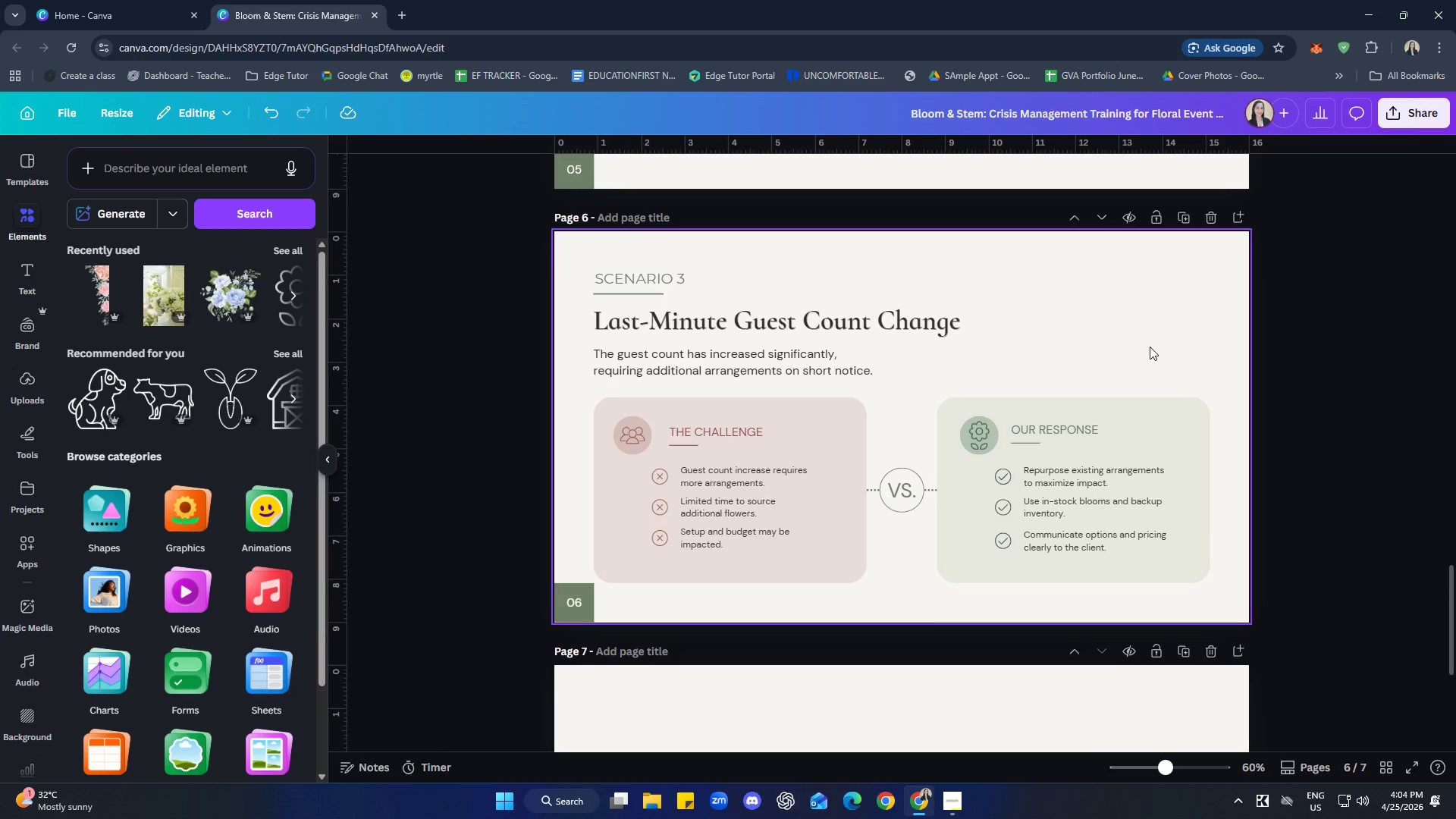 
left_click([1151, 345])
 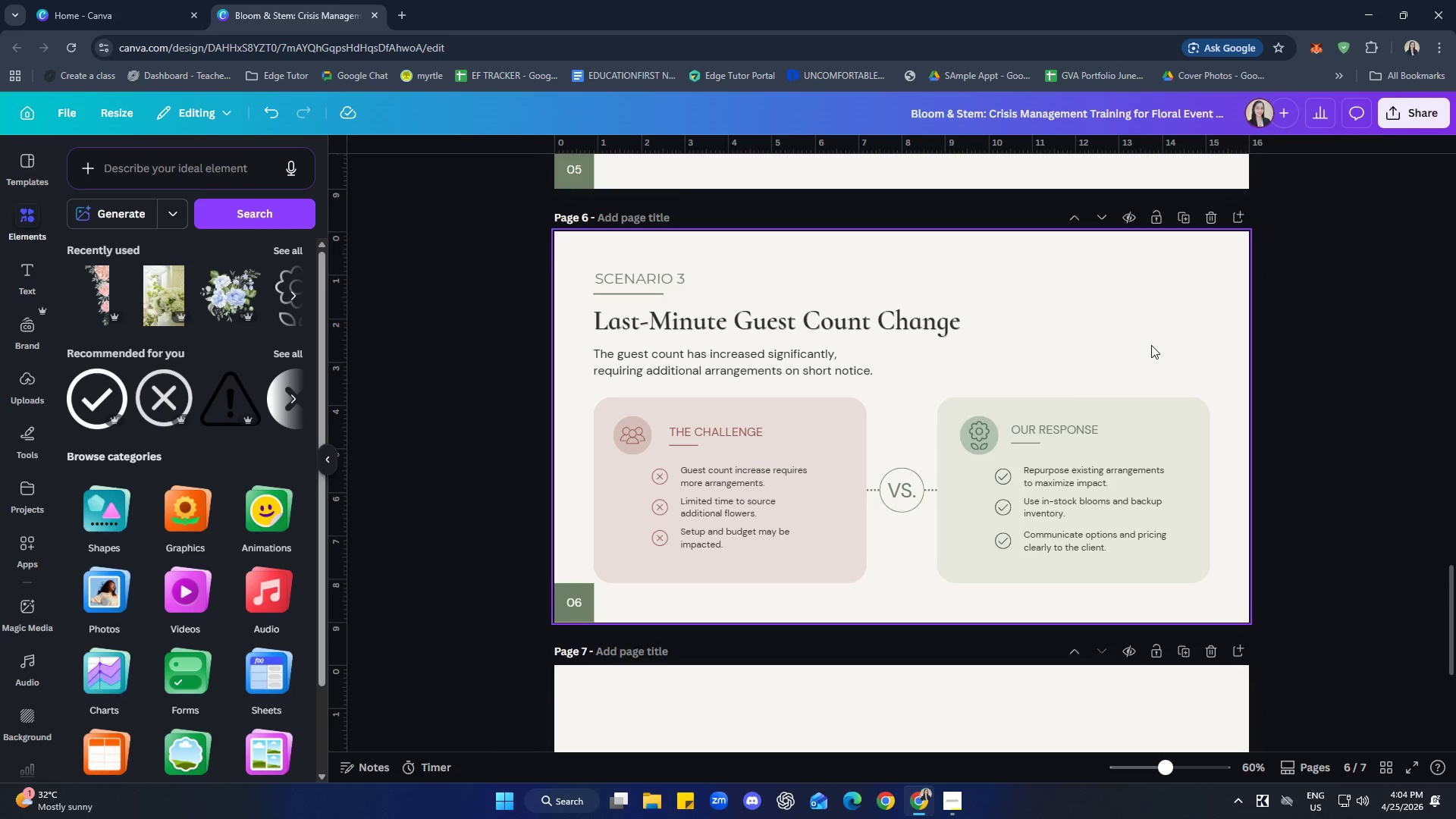 
key(Control+V)
 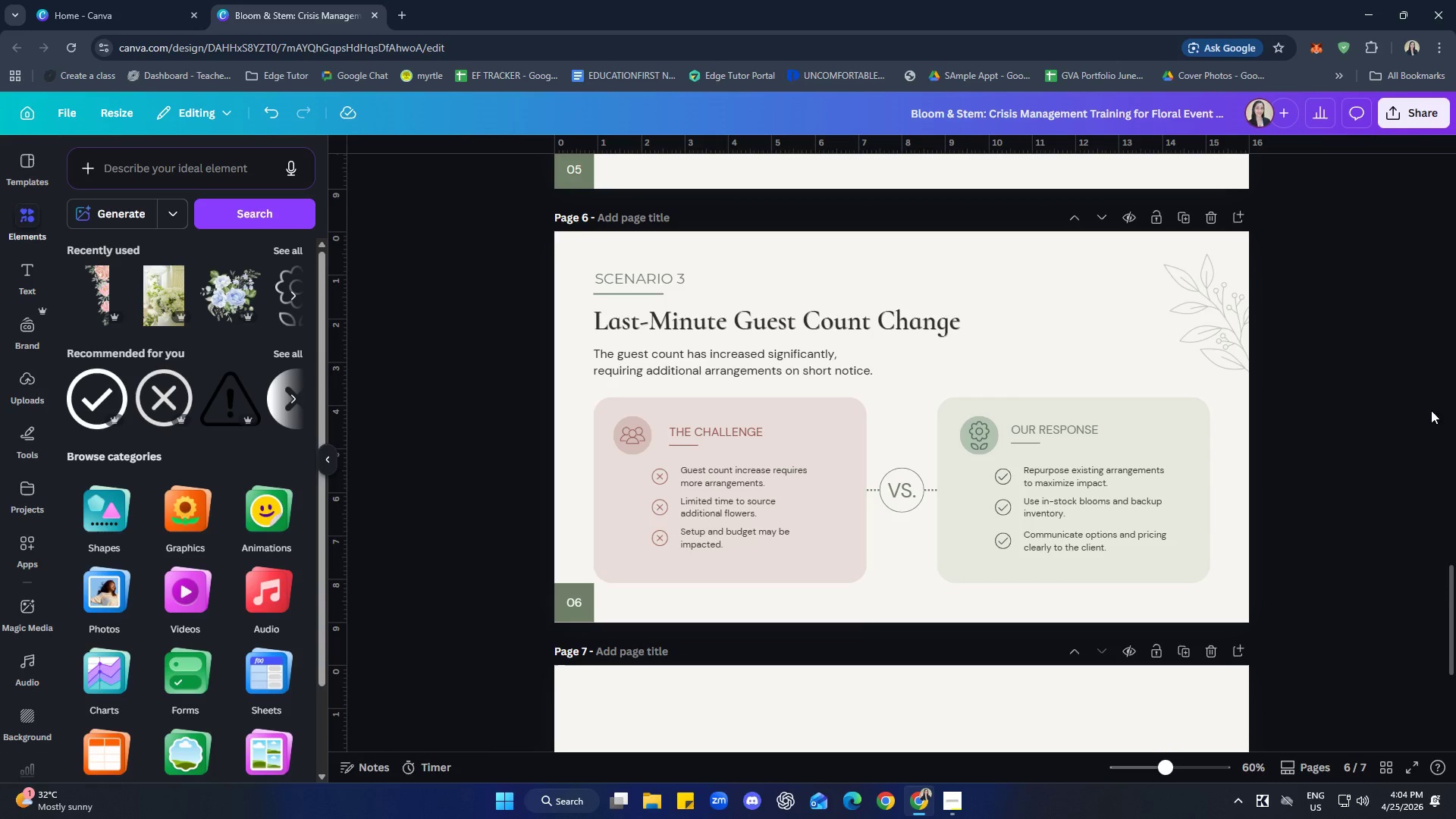 
scroll: coordinate [1421, 502], scroll_direction: up, amount: 1.0
 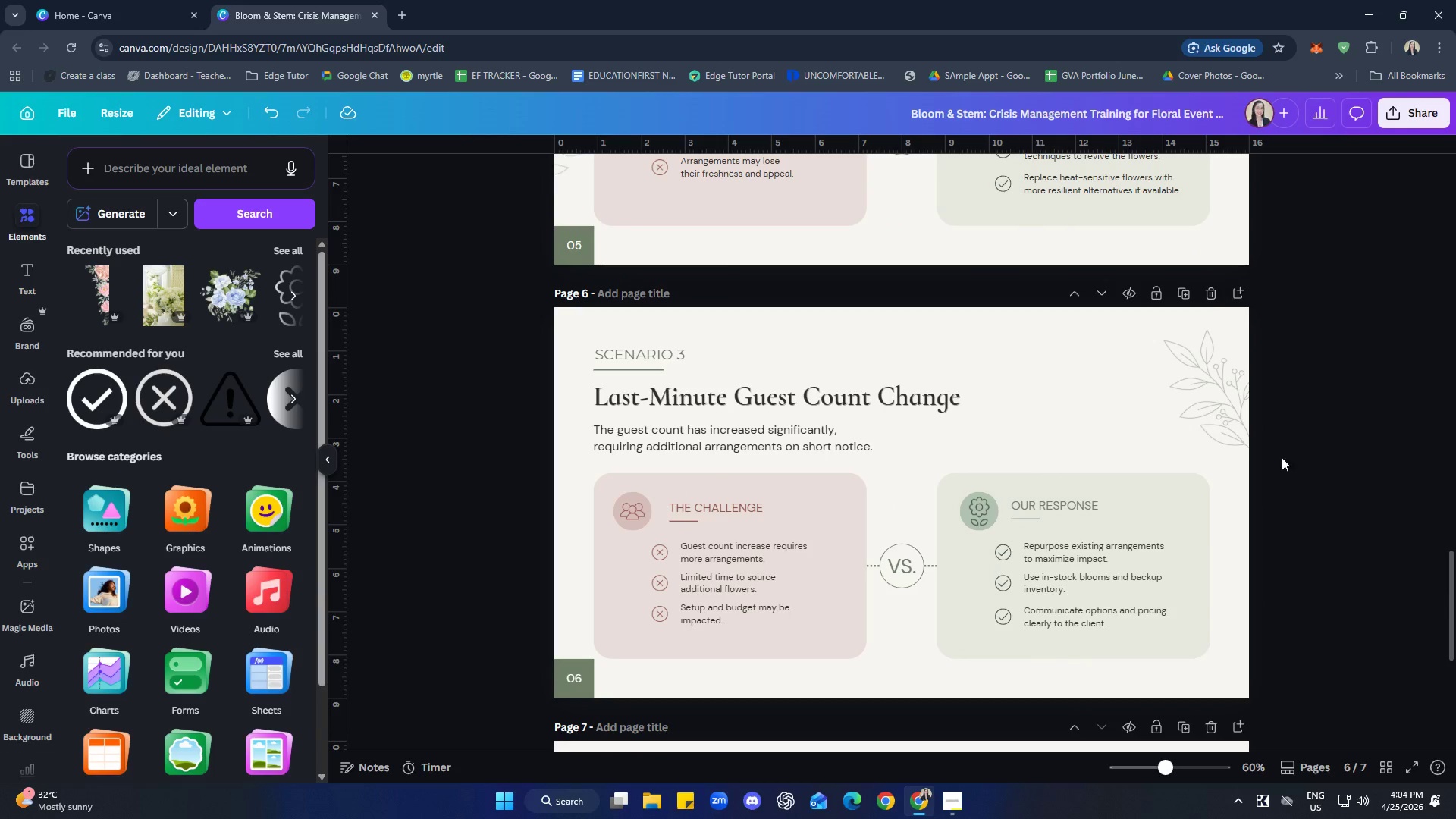 
left_click([1212, 391])
 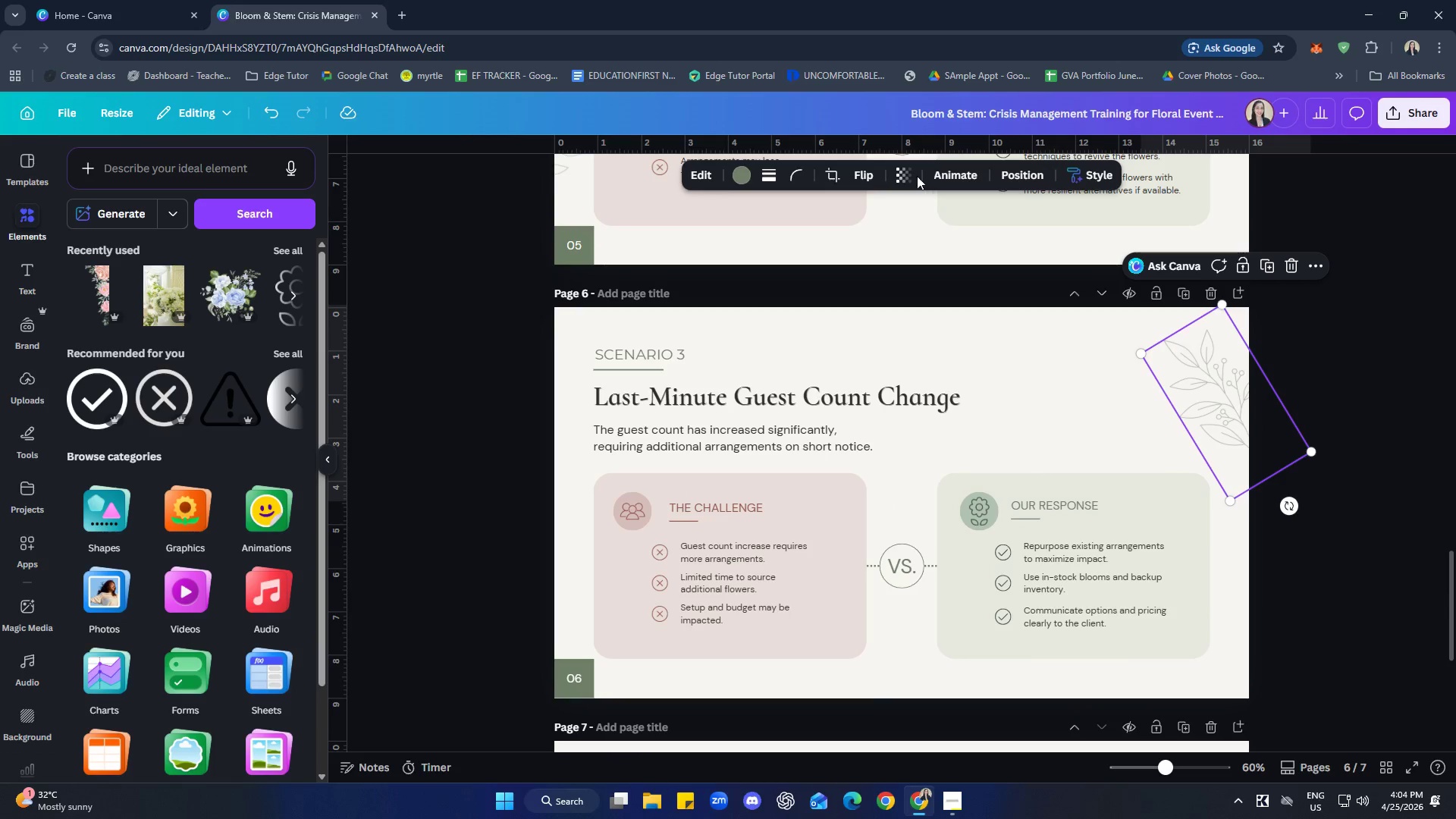 
left_click([904, 174])
 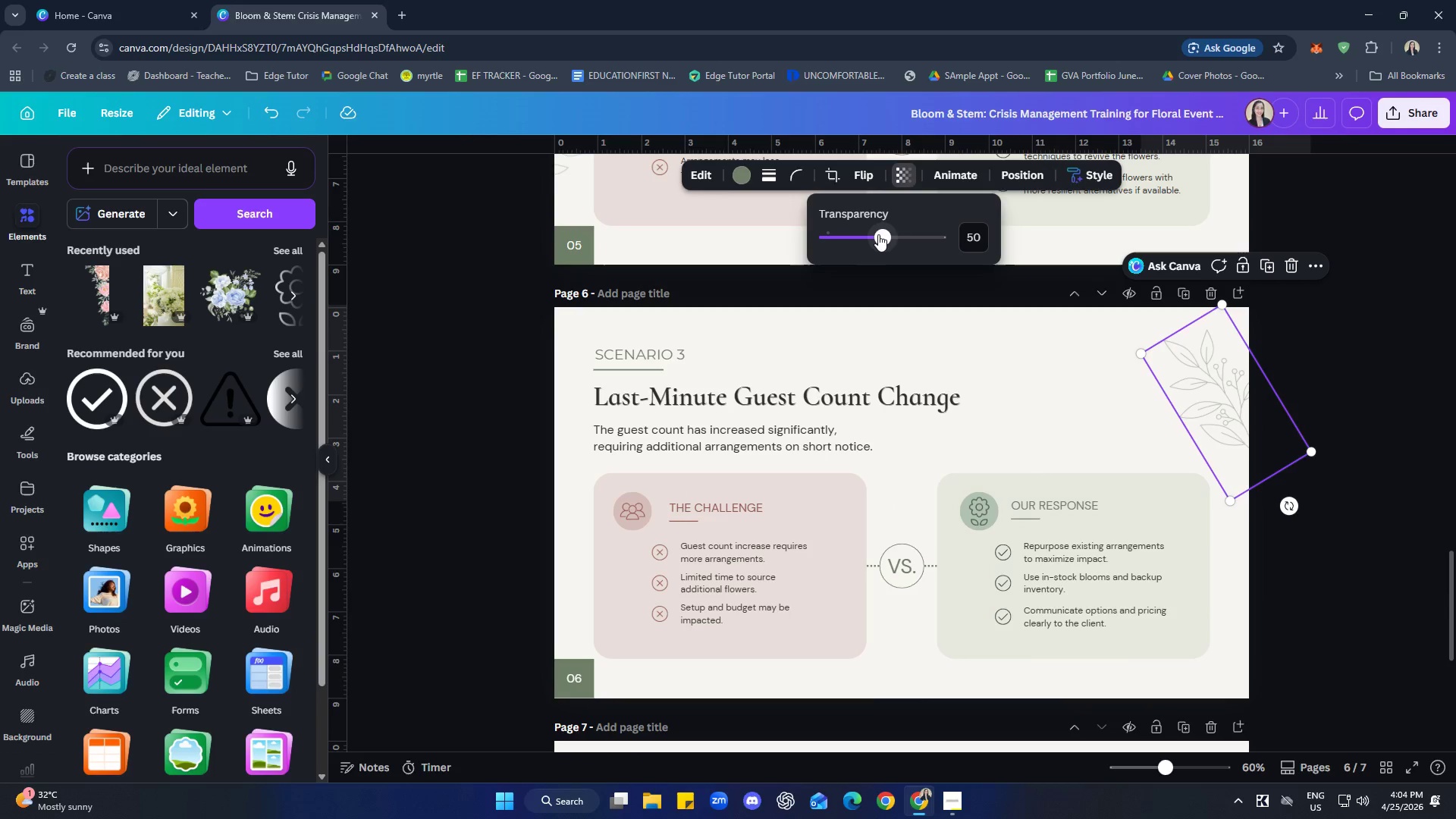 
left_click_drag(start_coordinate=[882, 234], to_coordinate=[890, 234])
 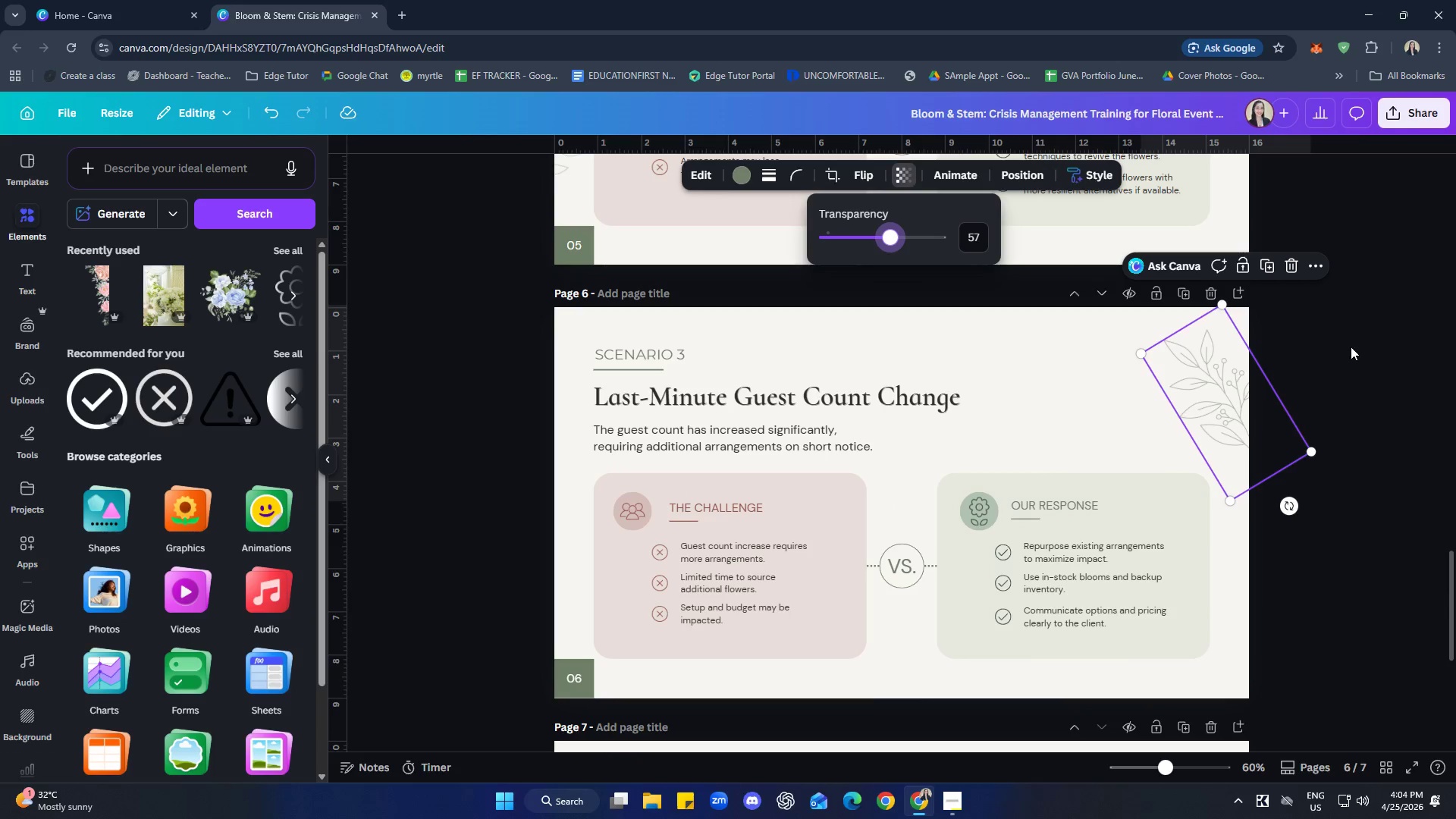 
left_click([1356, 342])
 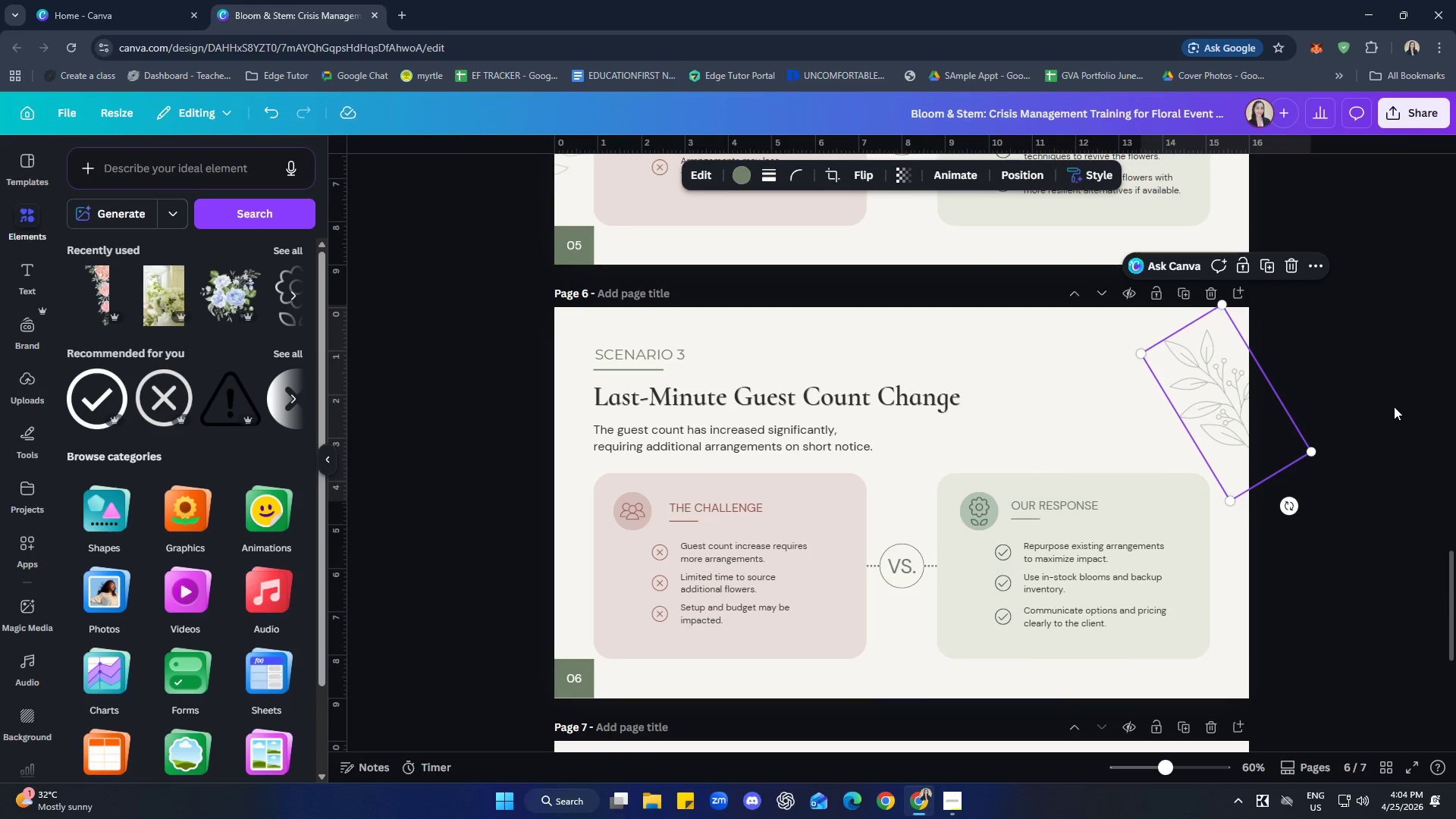 
left_click([1399, 395])
 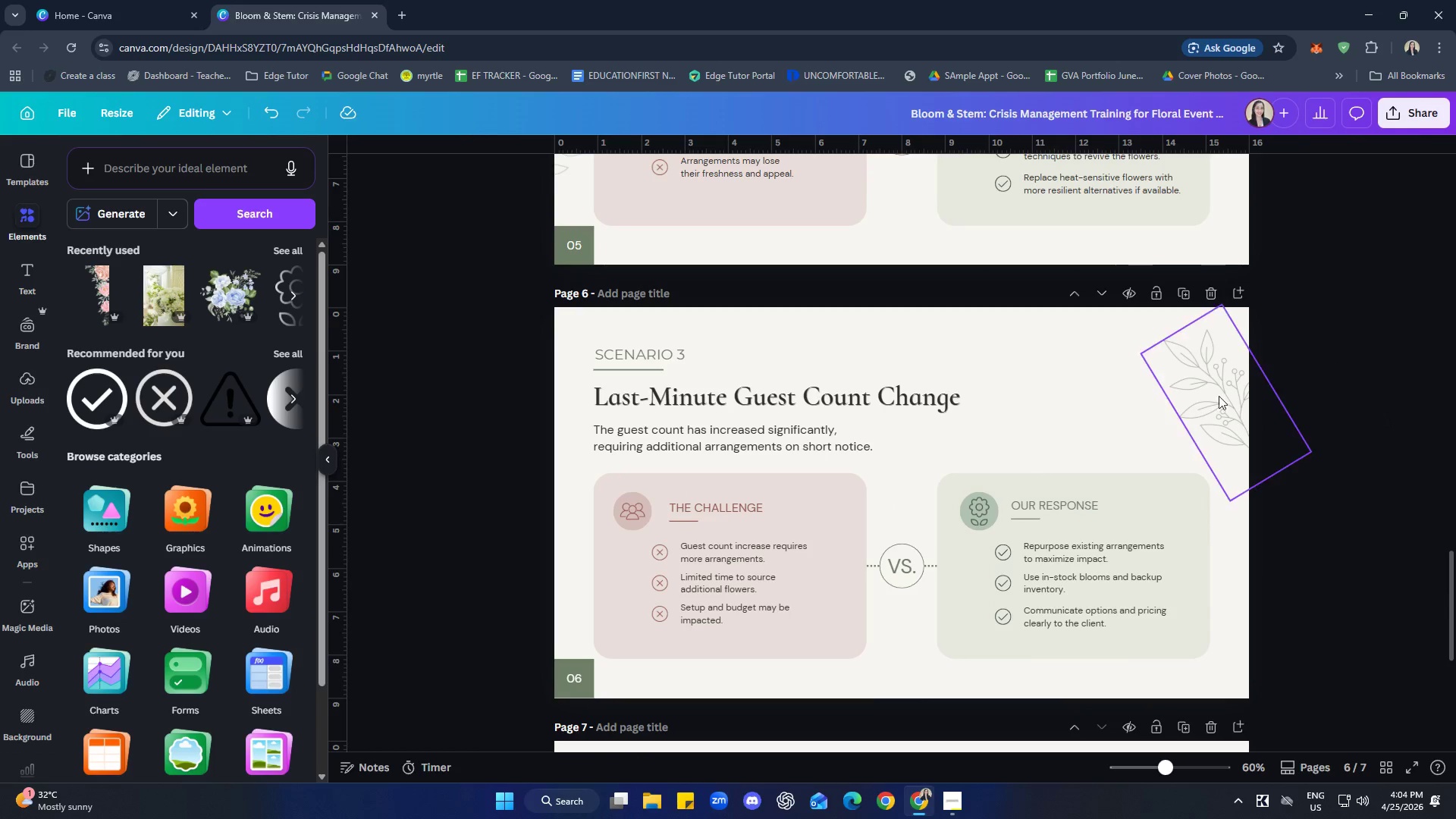 
left_click([1210, 391])
 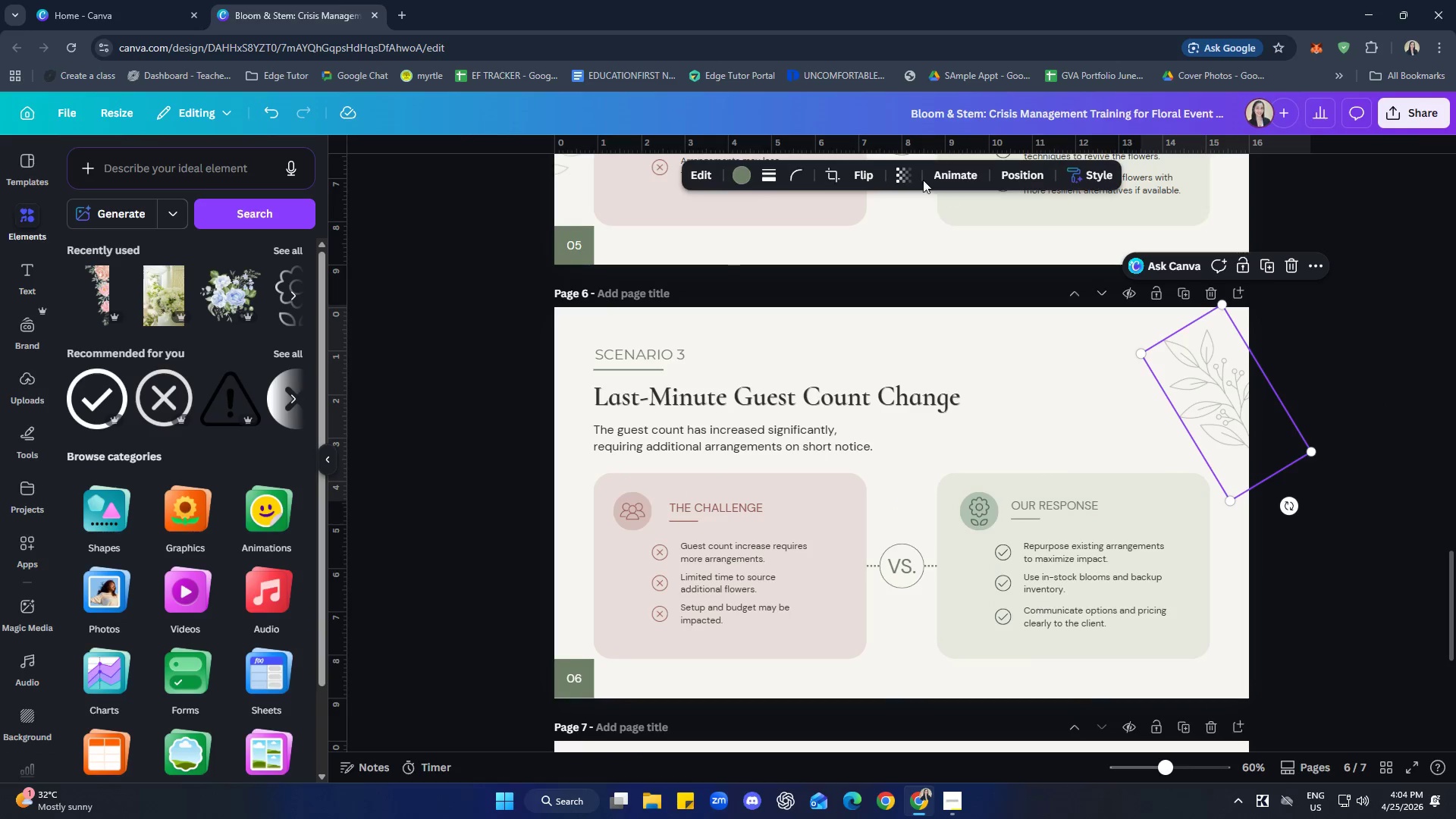 
left_click([894, 169])
 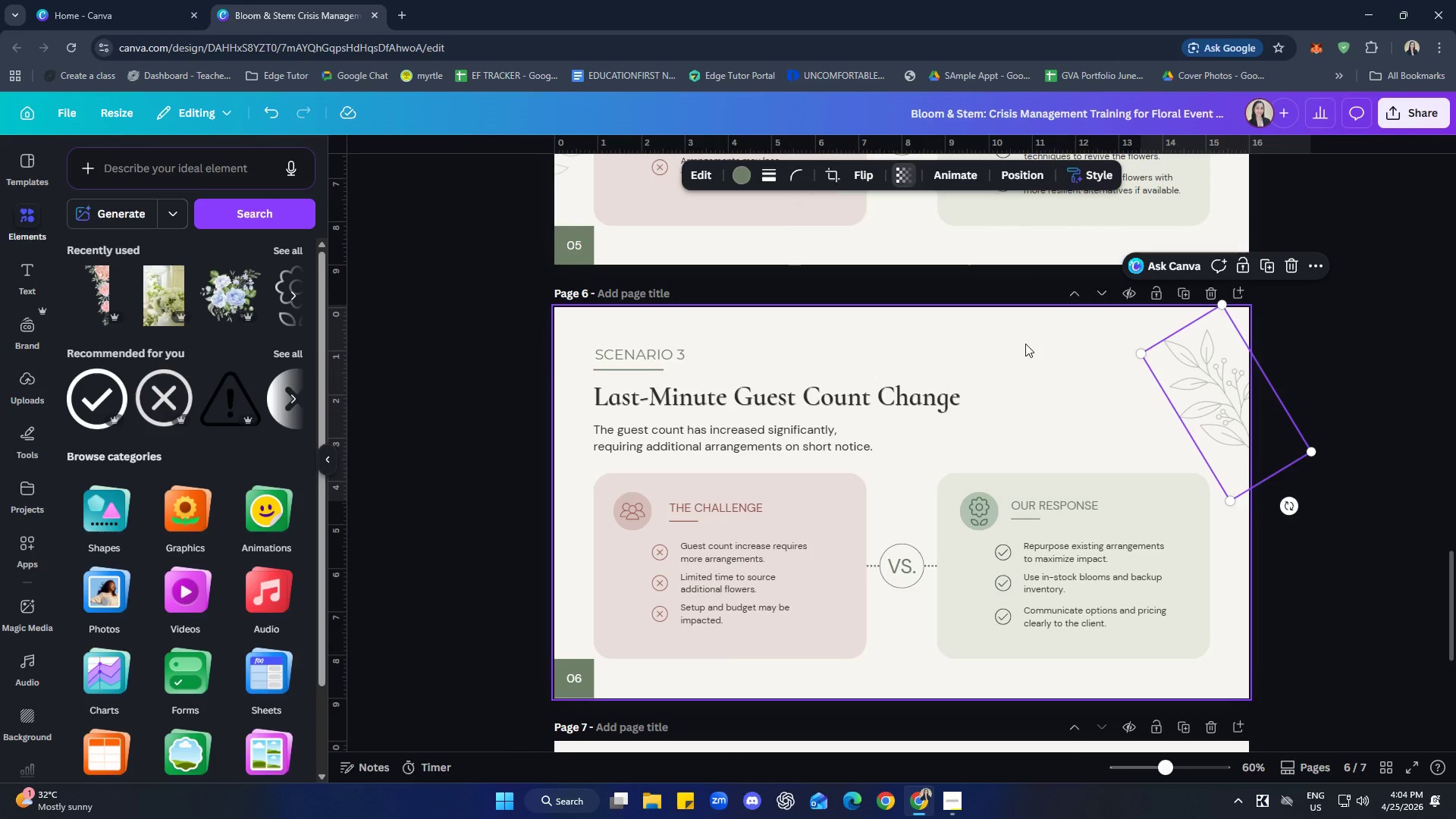 
double_click([1439, 350])
 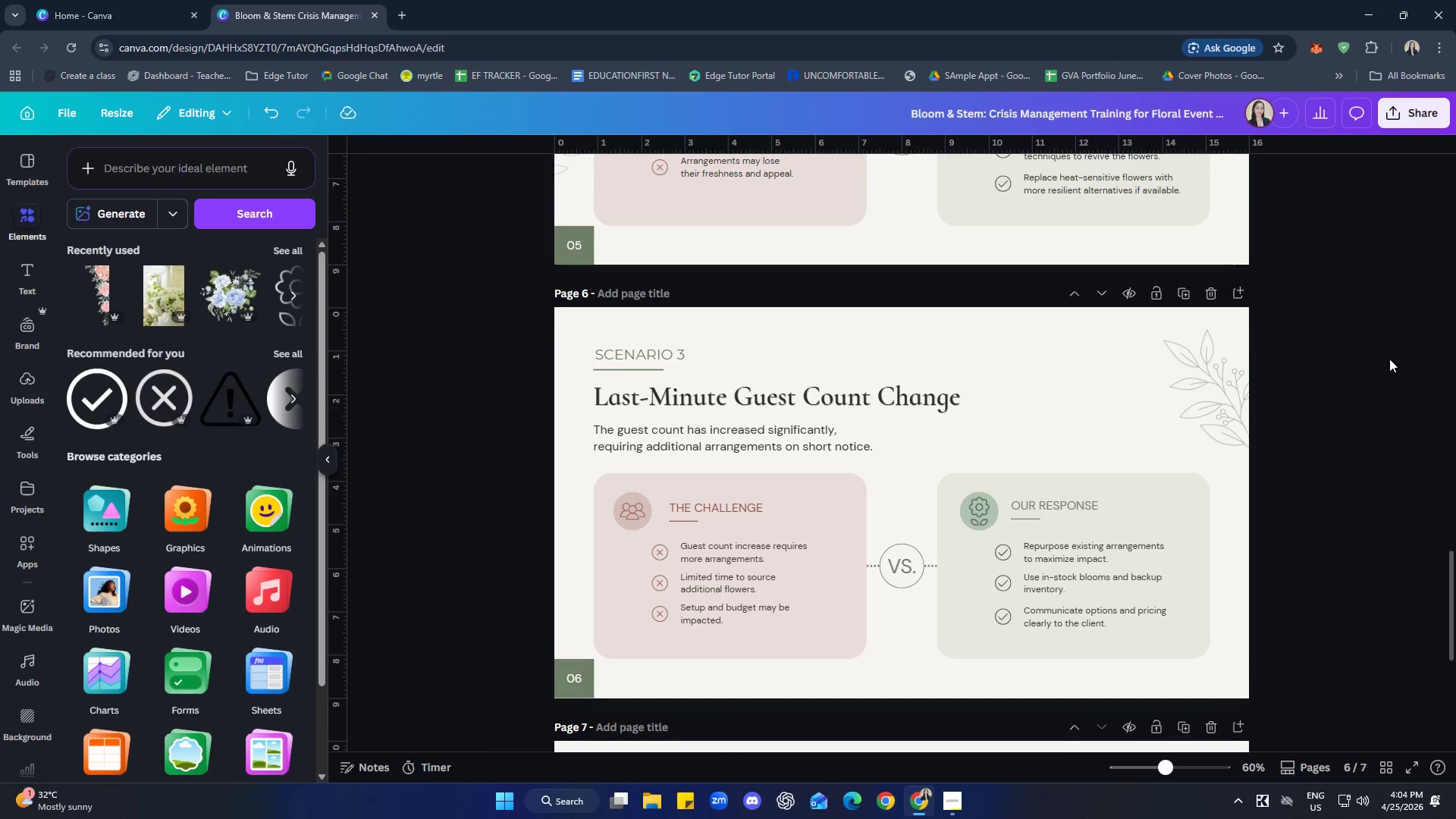 
left_click([1227, 406])
 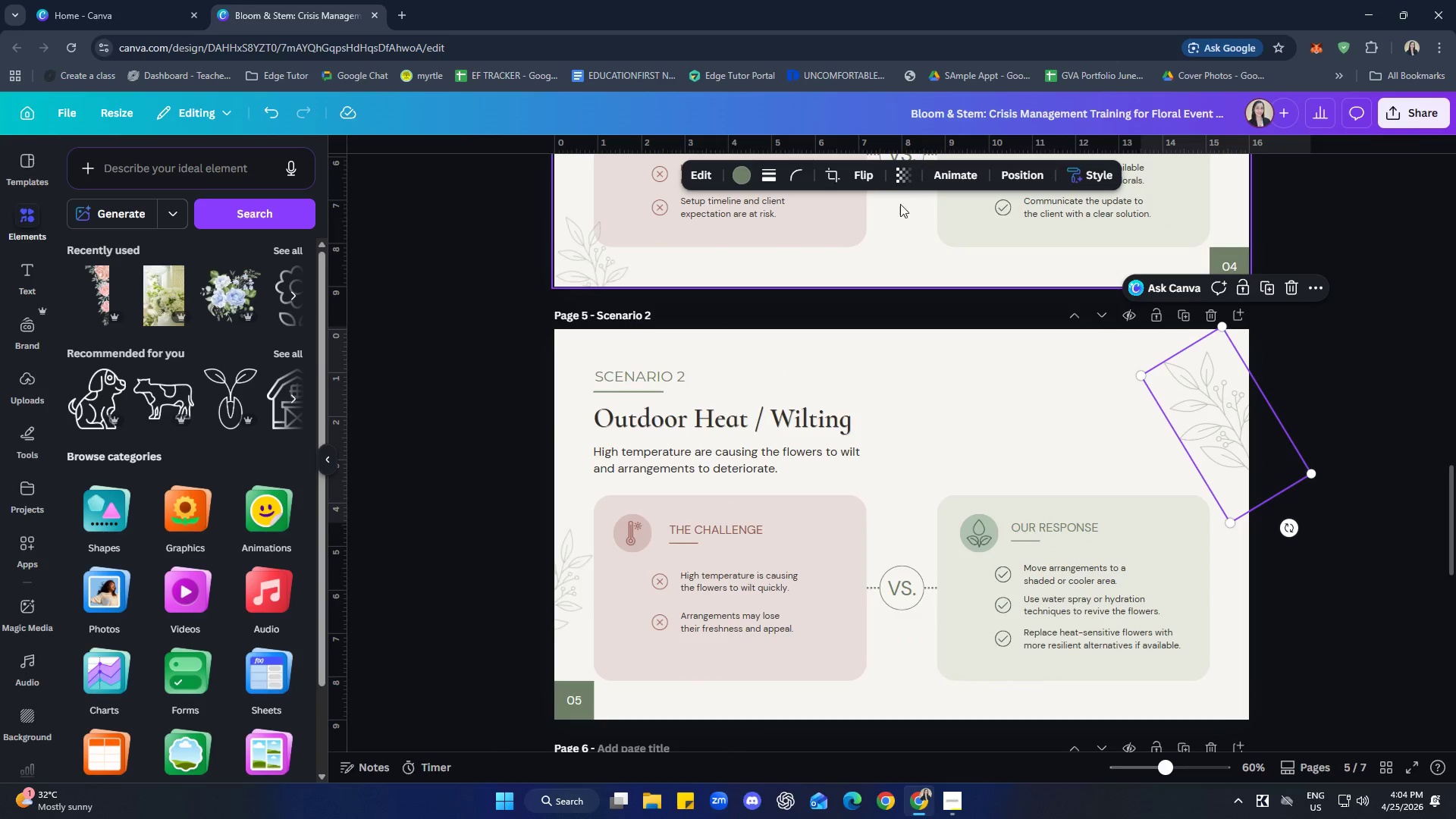 
scroll: coordinate [1351, 399], scroll_direction: up, amount: 6.0
 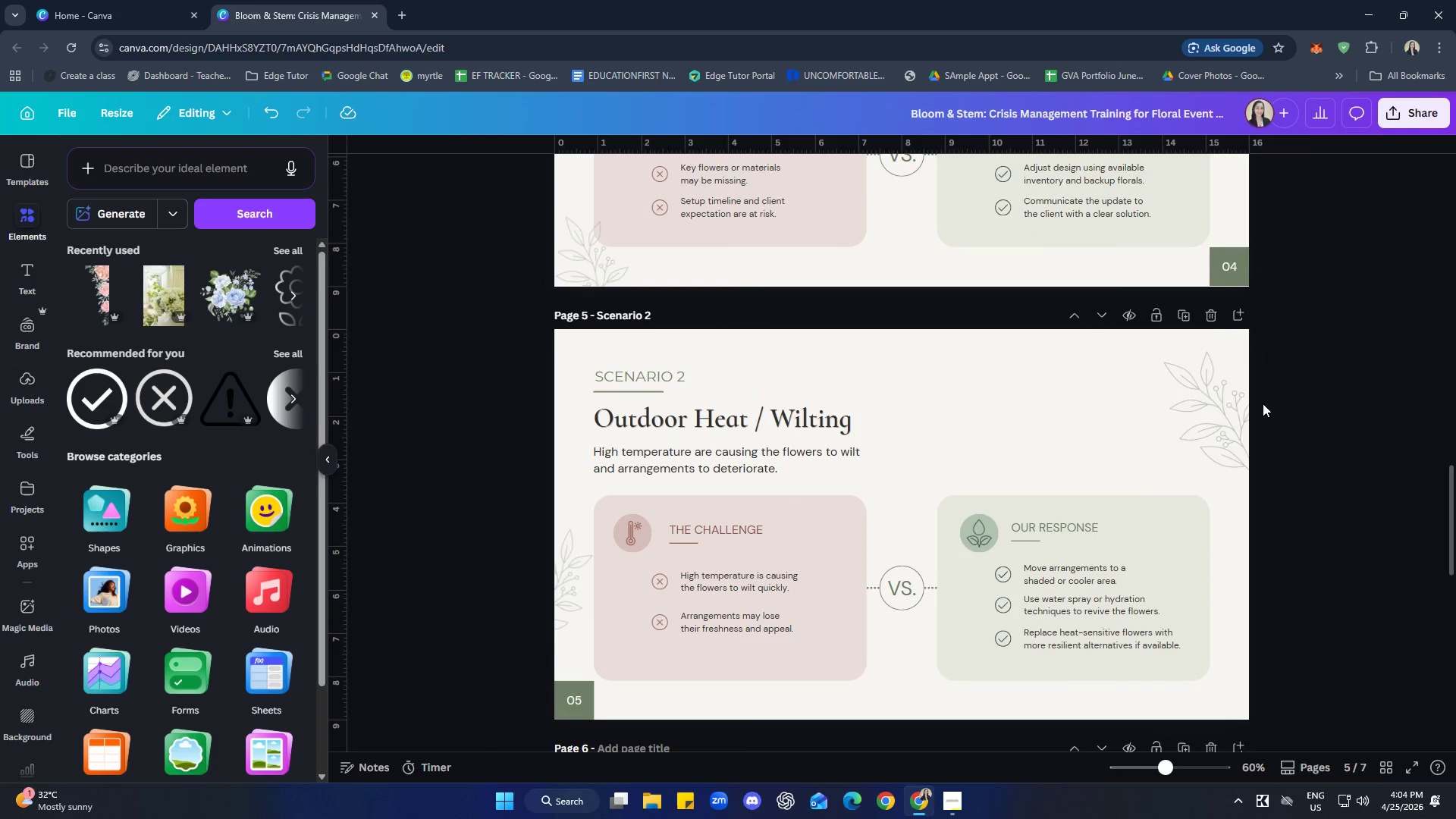 
left_click([902, 171])
 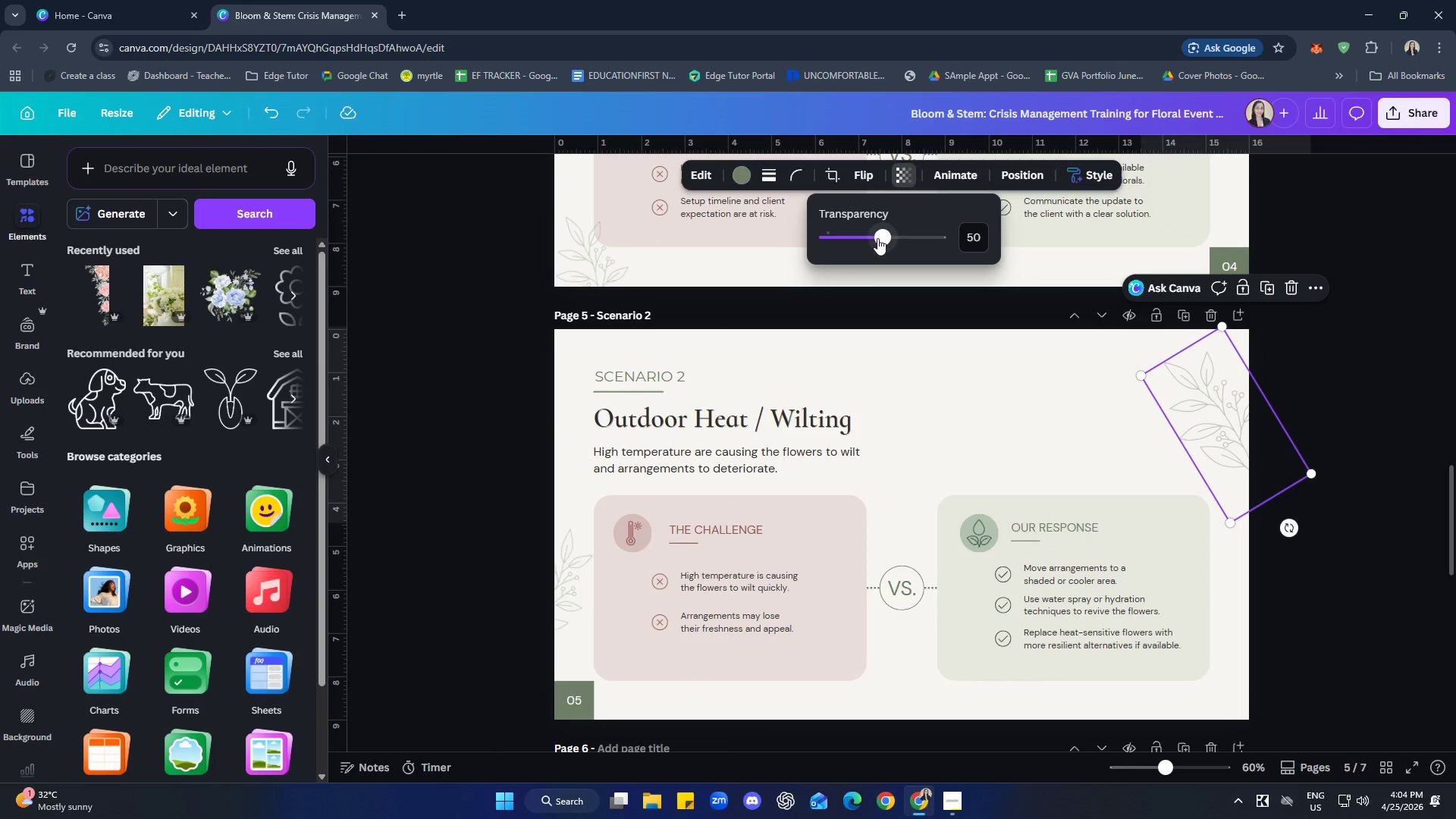 
left_click_drag(start_coordinate=[878, 238], to_coordinate=[891, 238])
 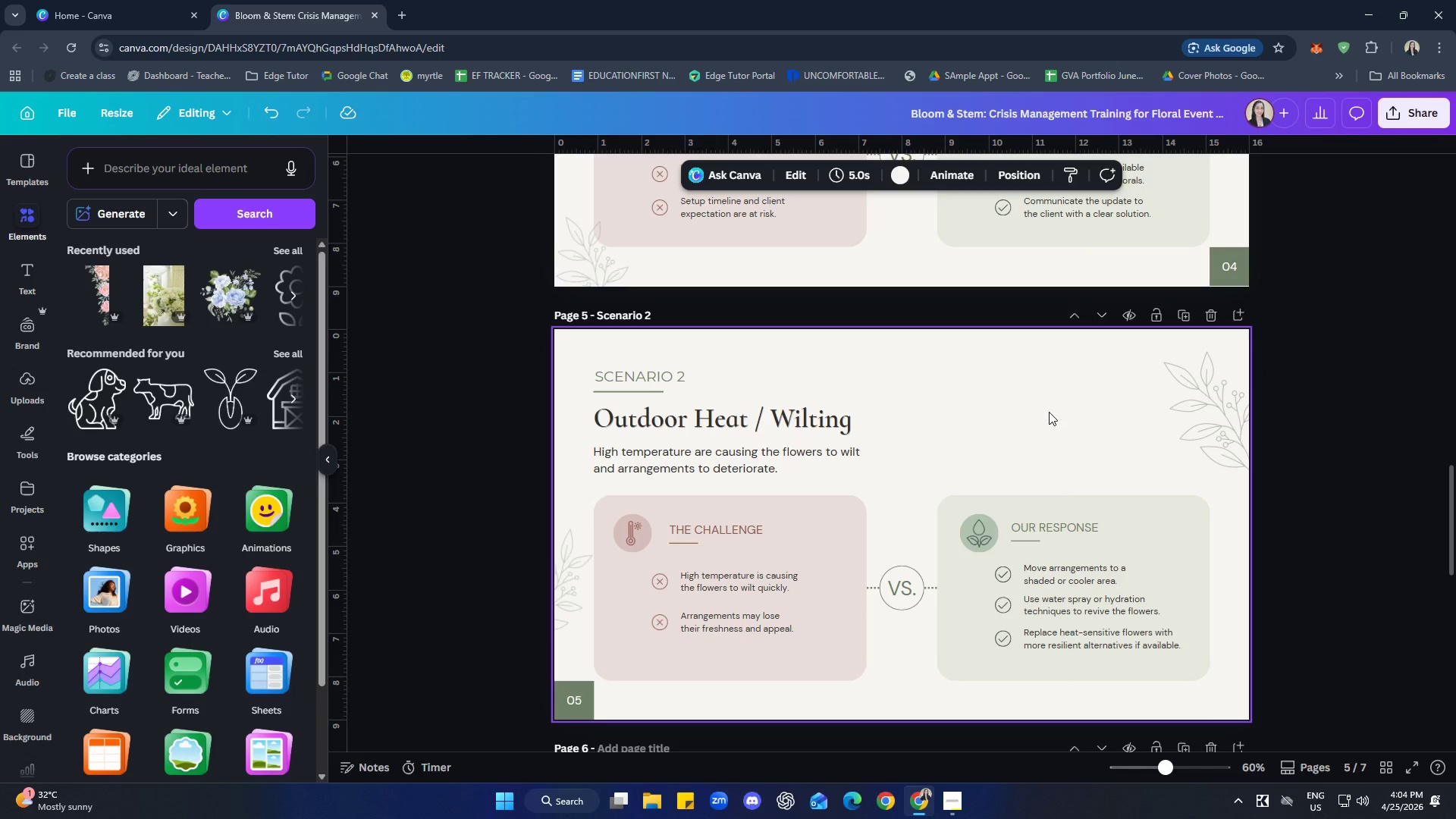 
left_click([1412, 389])
 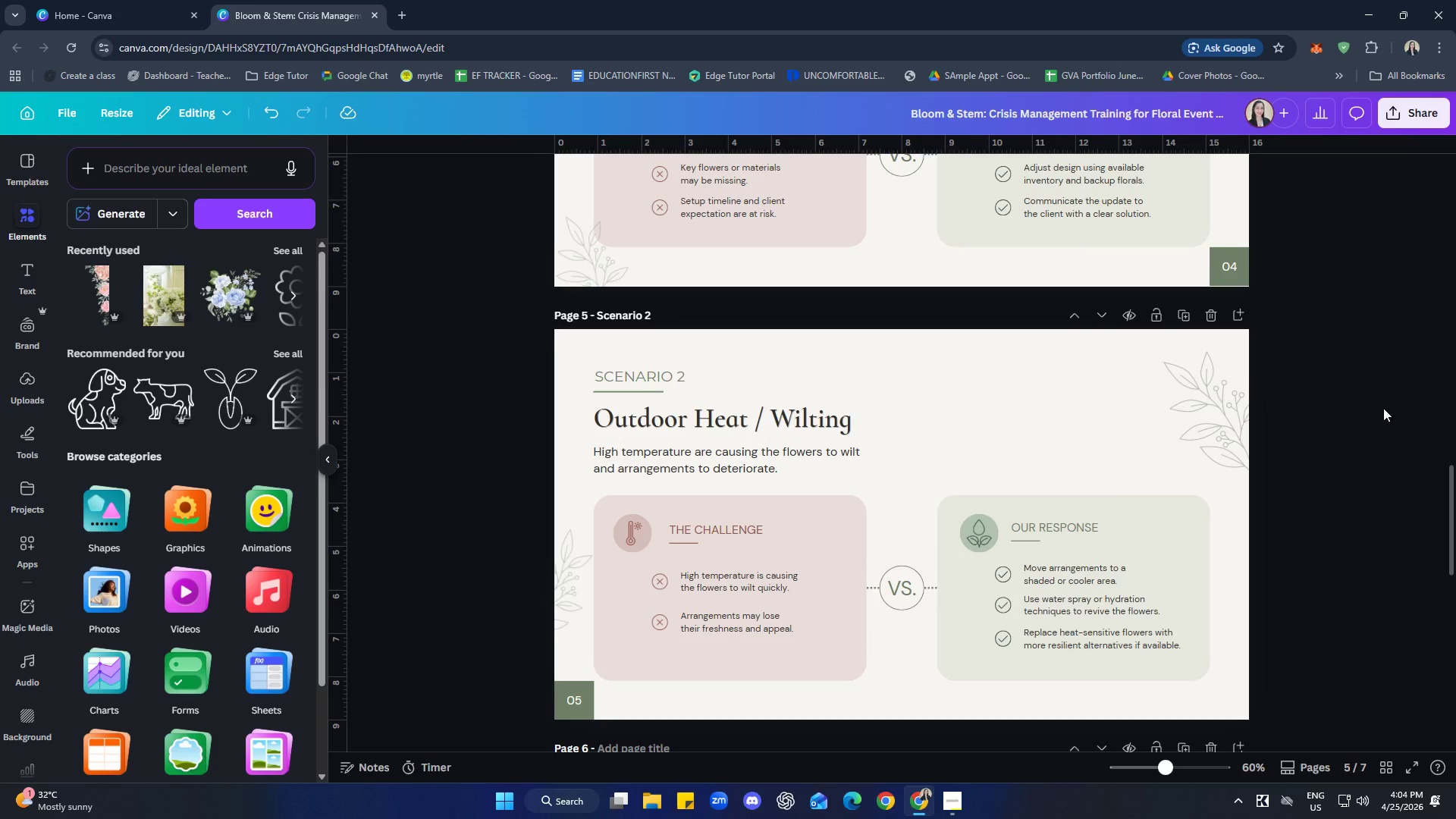 
scroll: coordinate [1366, 425], scroll_direction: up, amount: 4.0
 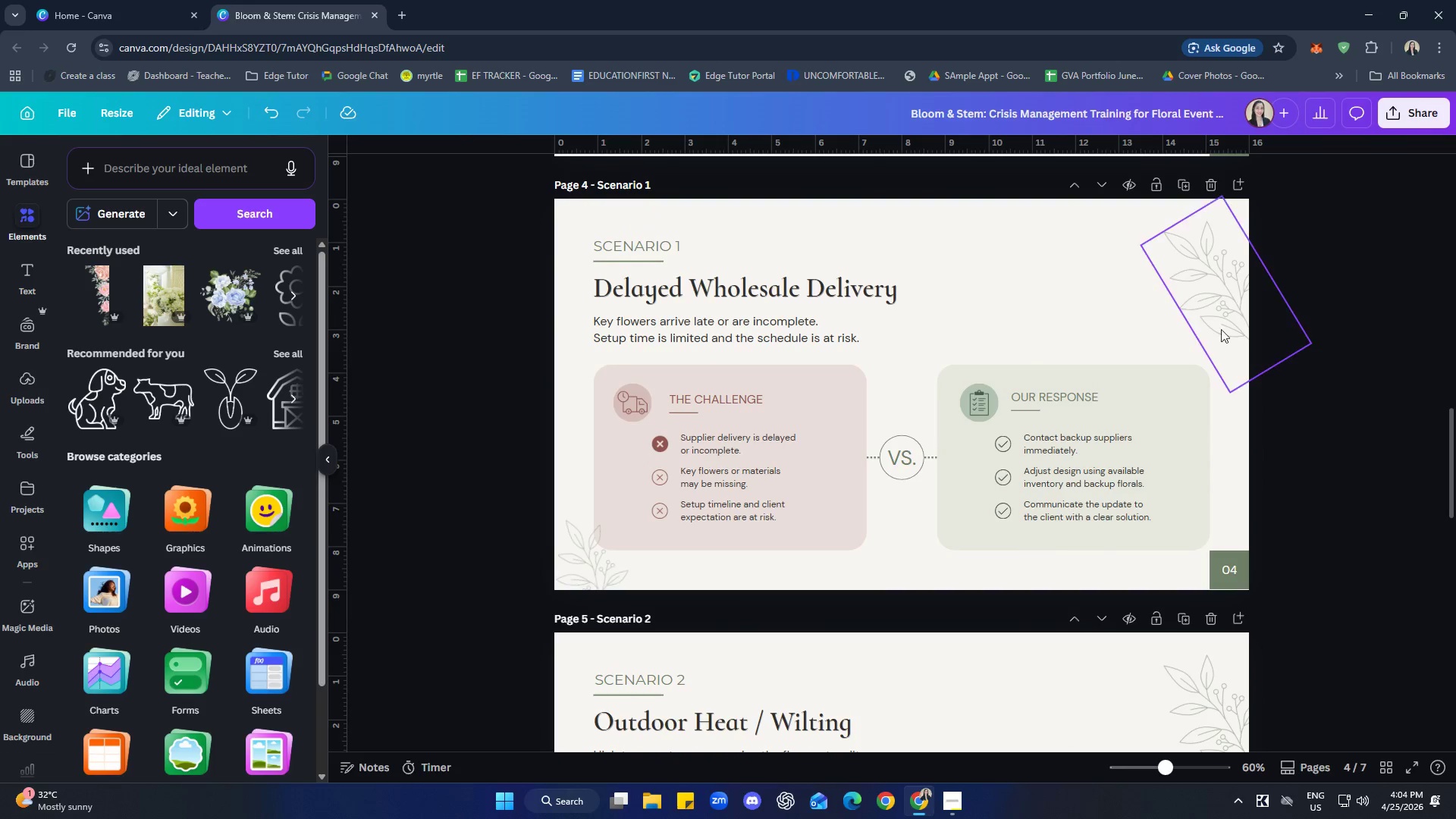 
left_click([1219, 299])
 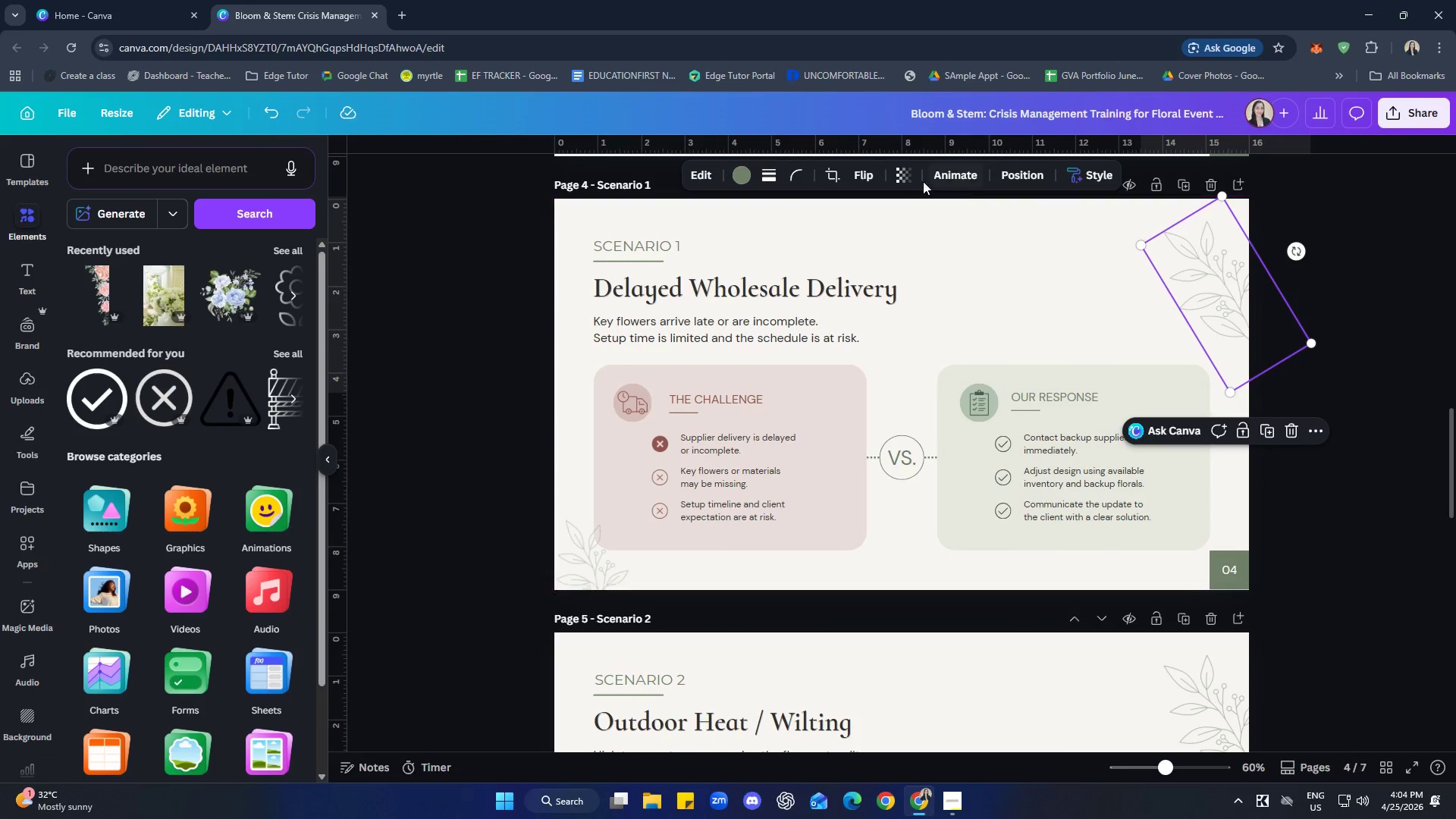 
left_click([905, 176])
 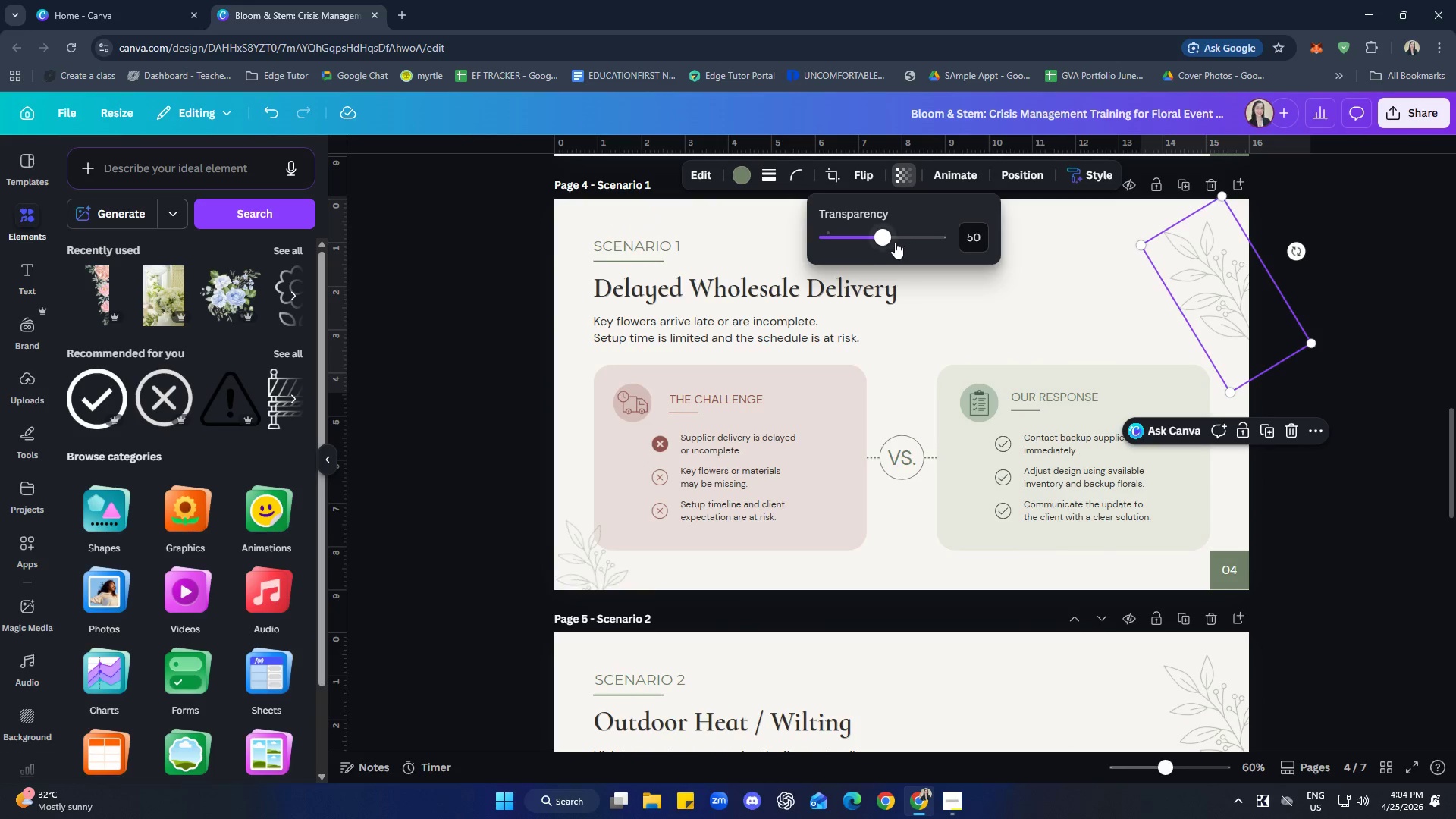 
left_click_drag(start_coordinate=[883, 237], to_coordinate=[891, 237])
 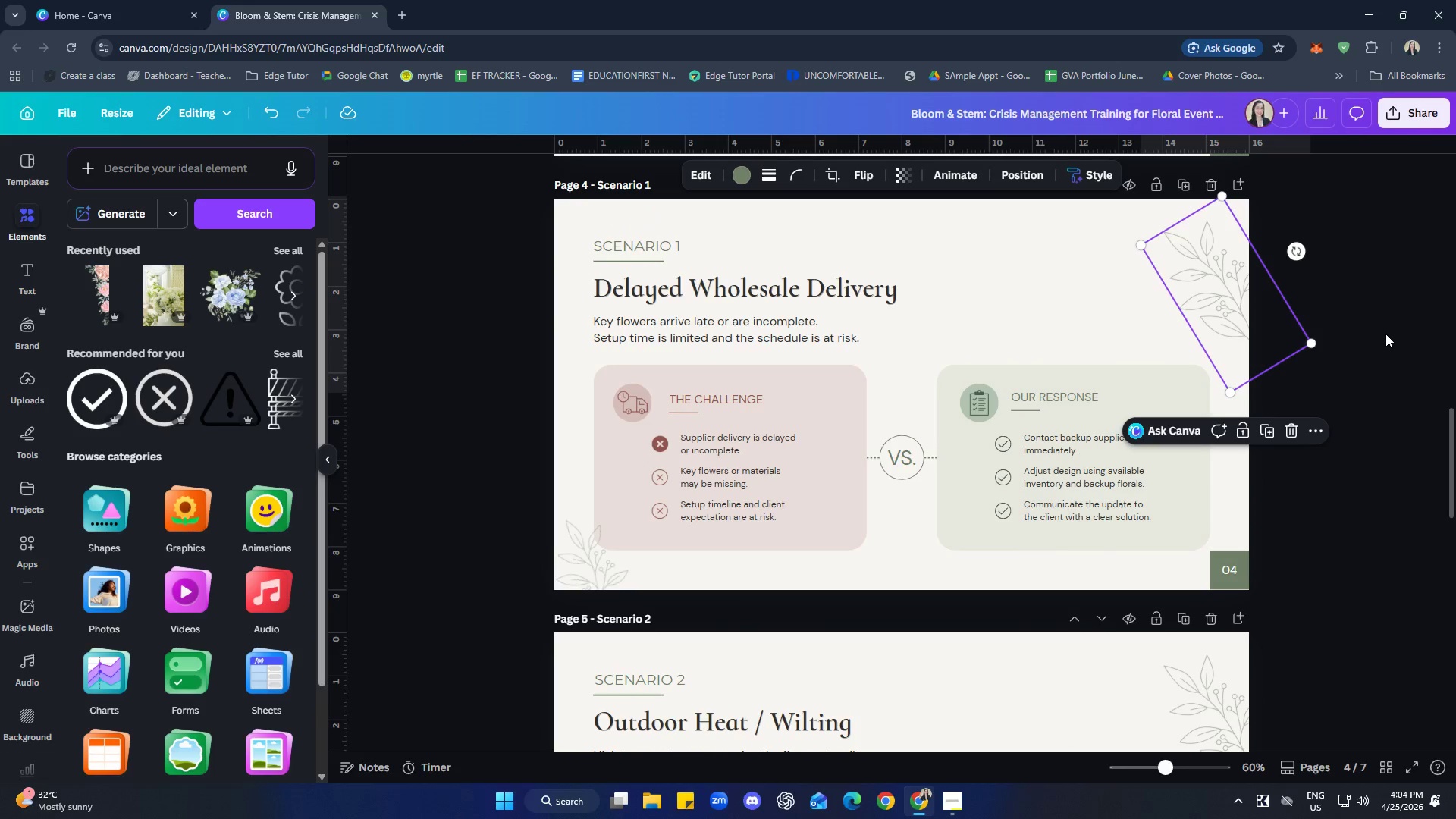 
double_click([1385, 334])
 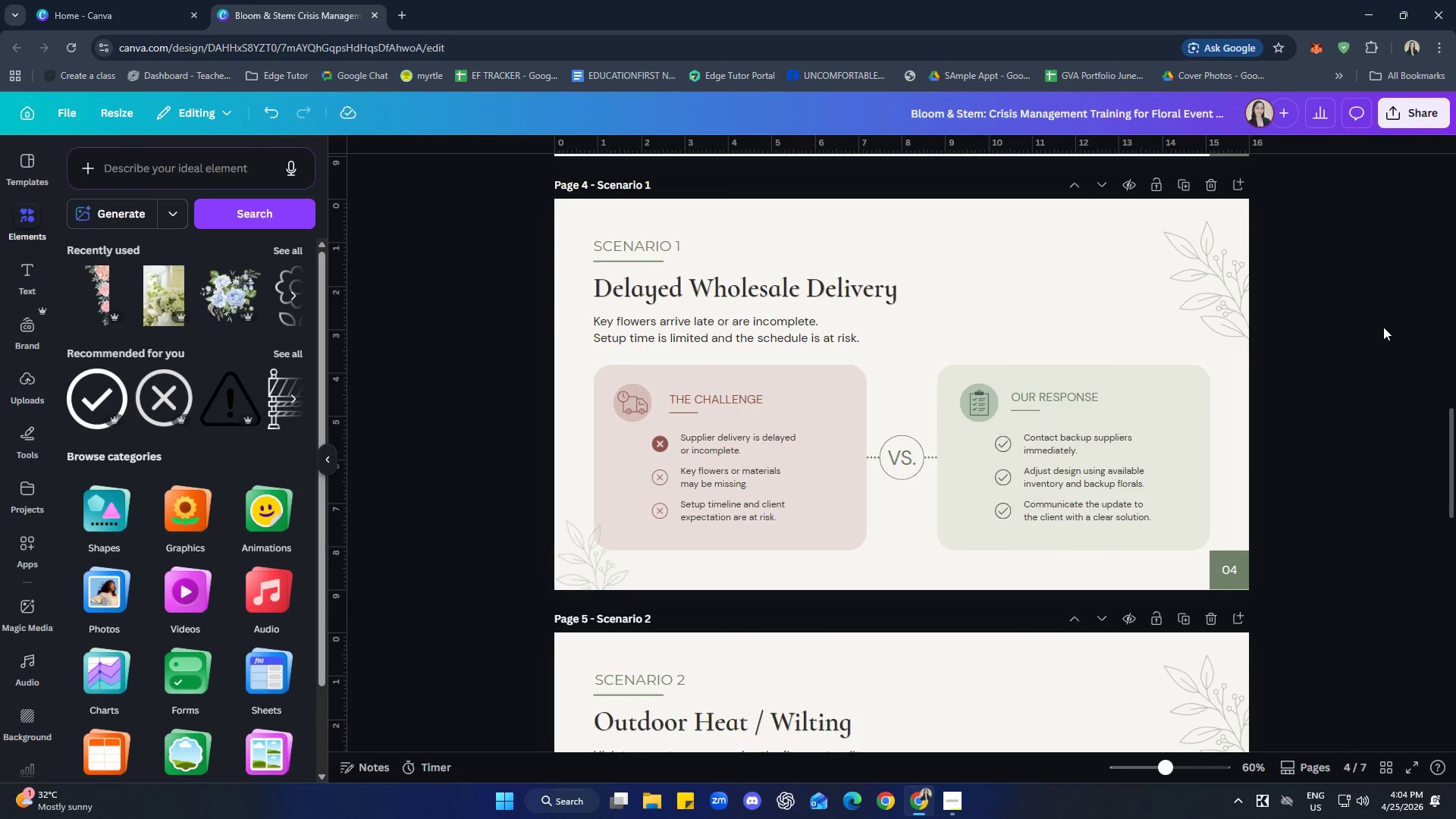 
scroll: coordinate [1379, 341], scroll_direction: down, amount: 6.0
 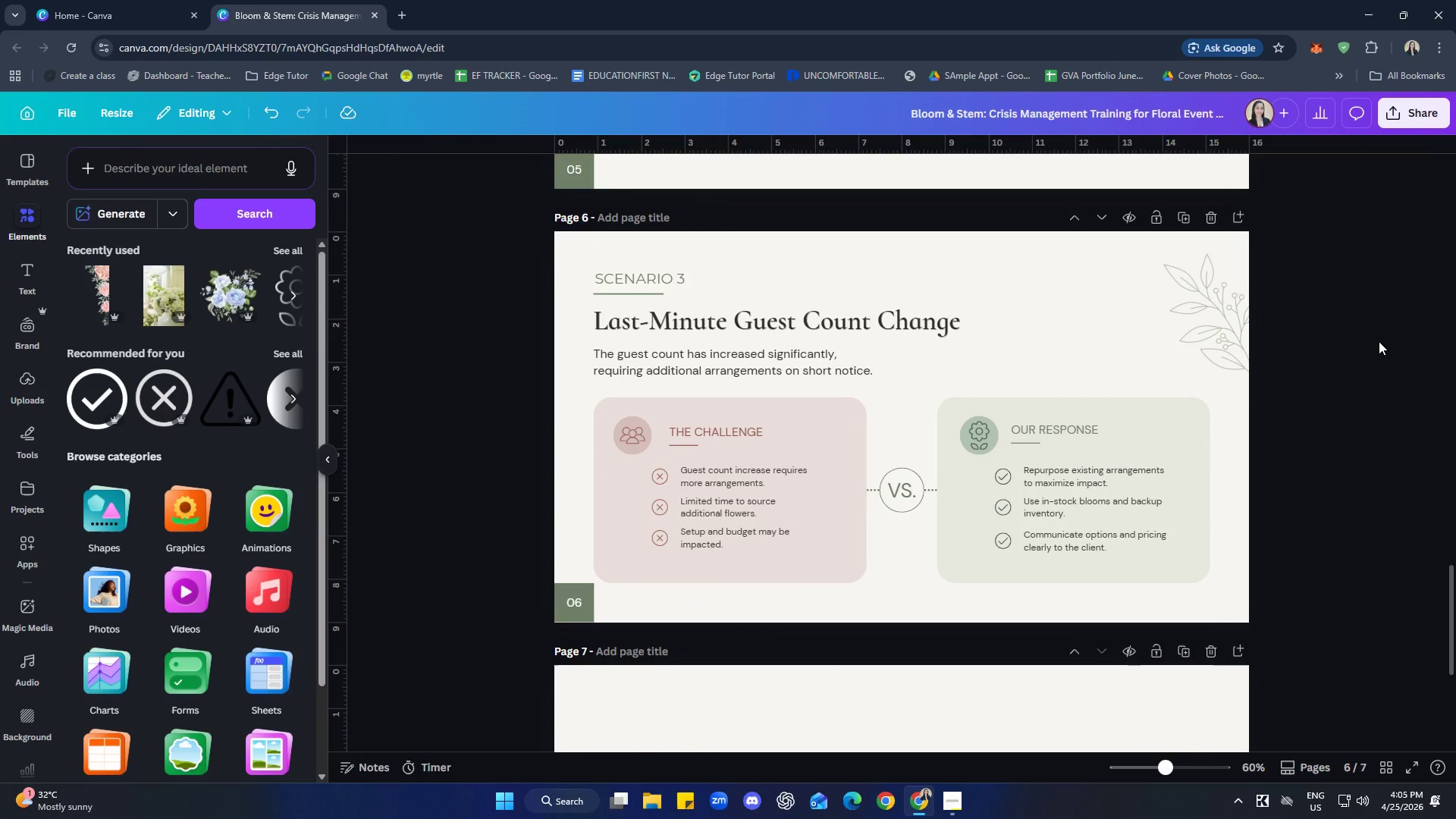 
scroll: coordinate [1379, 341], scroll_direction: none, amount: 0.0
 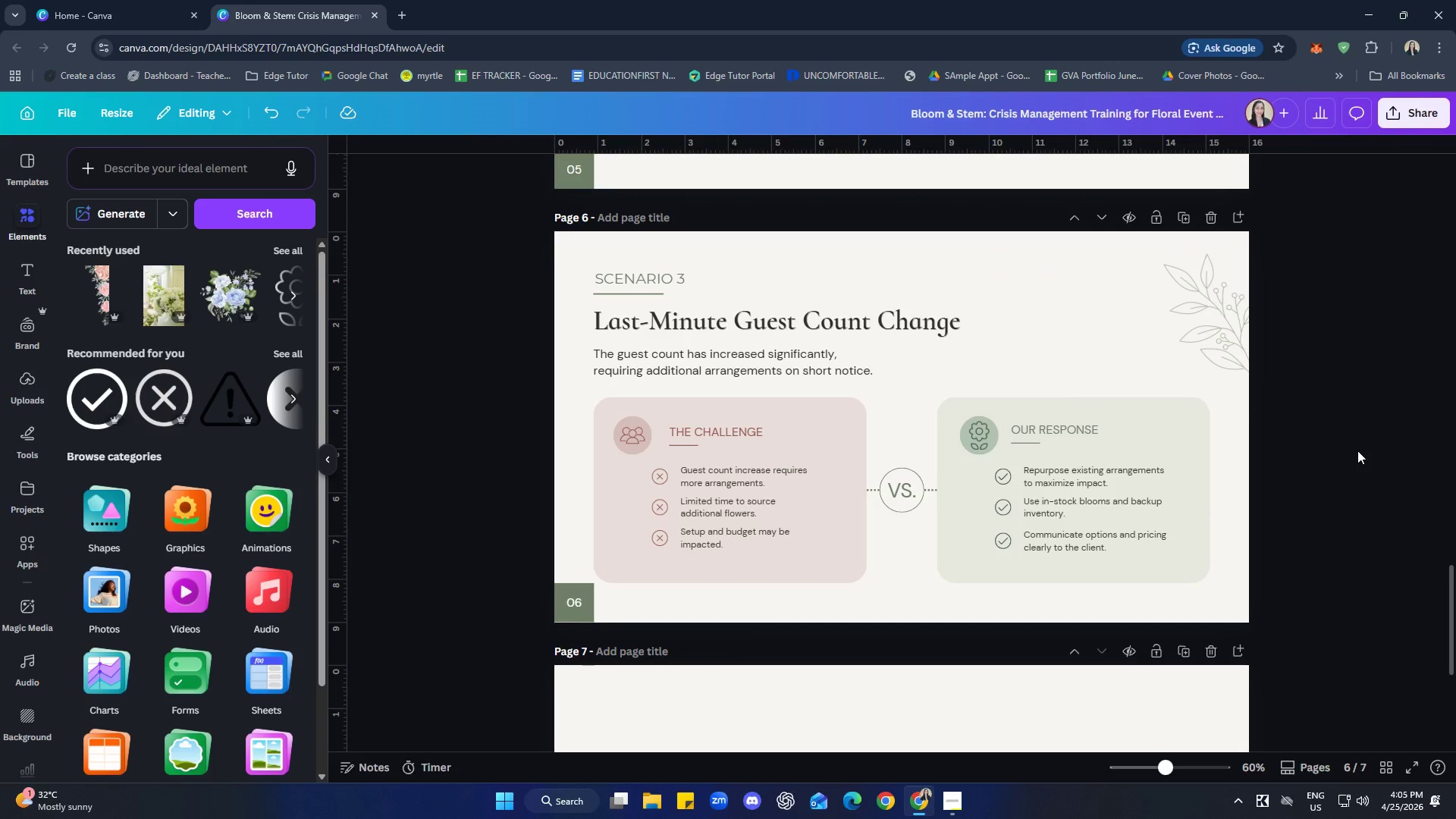 
scroll: coordinate [1382, 352], scroll_direction: up, amount: 2.0
 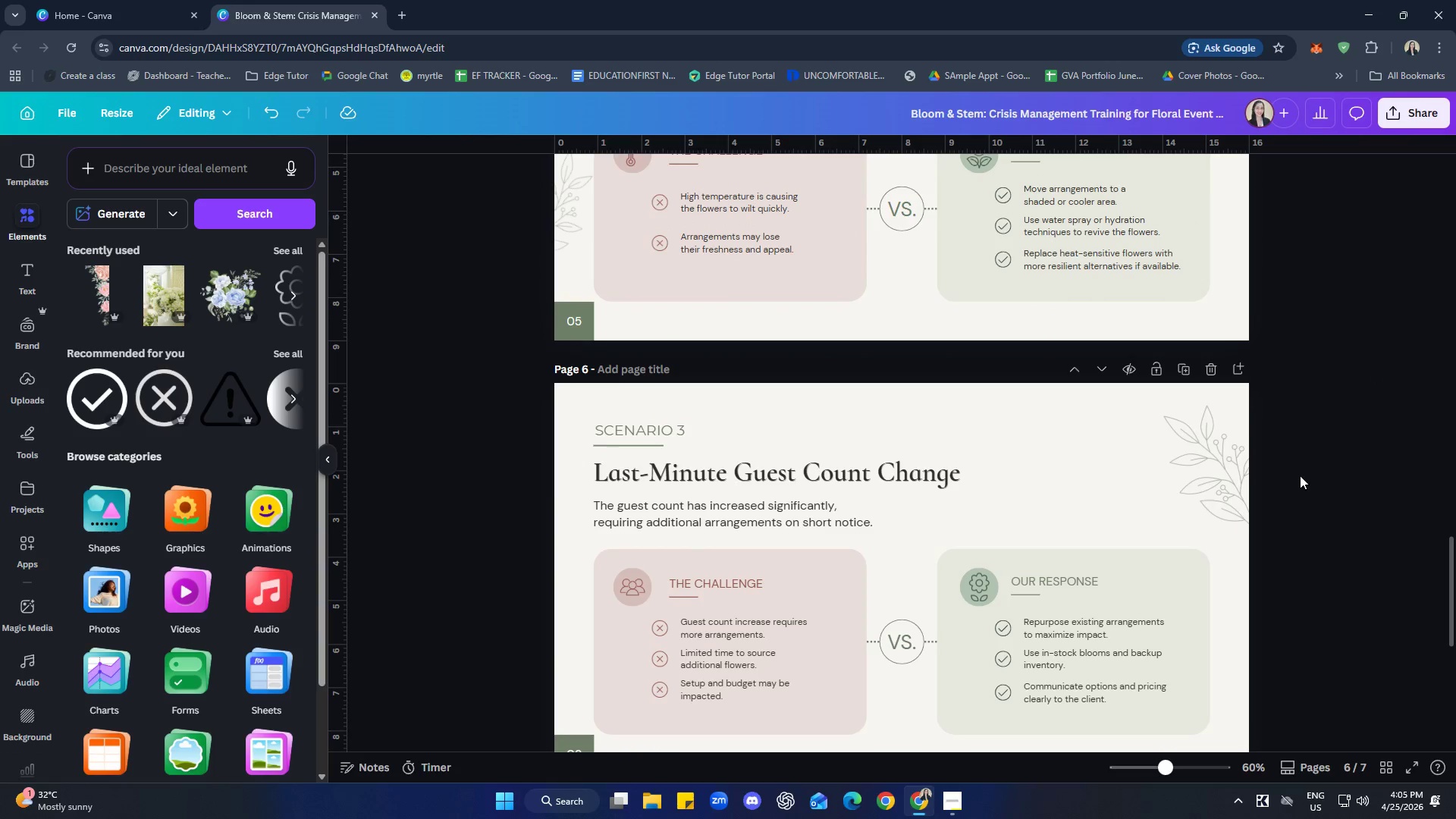 
scroll: coordinate [1414, 402], scroll_direction: down, amount: 2.0
 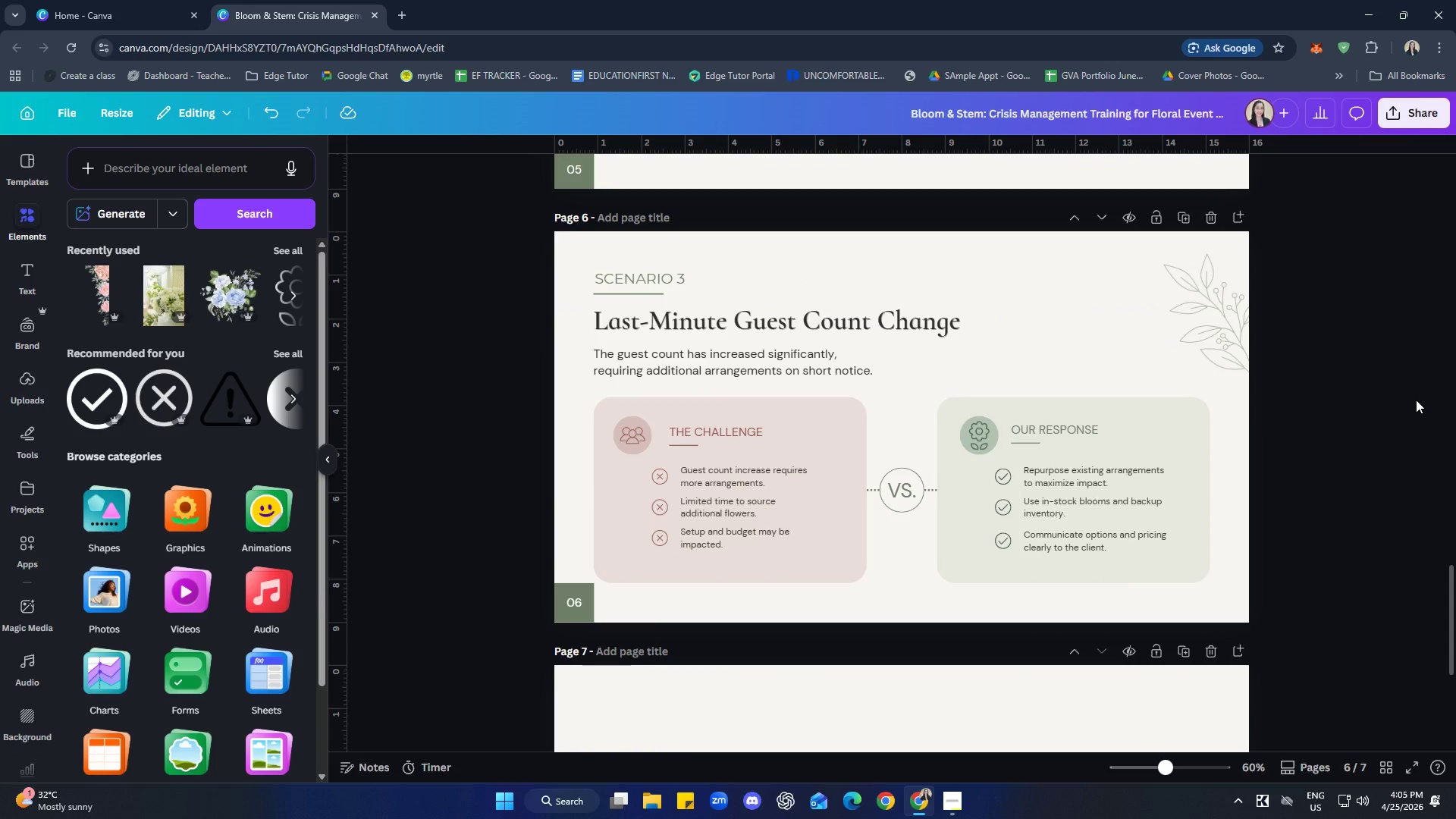 
scroll: coordinate [1416, 400], scroll_direction: up, amount: 6.0
 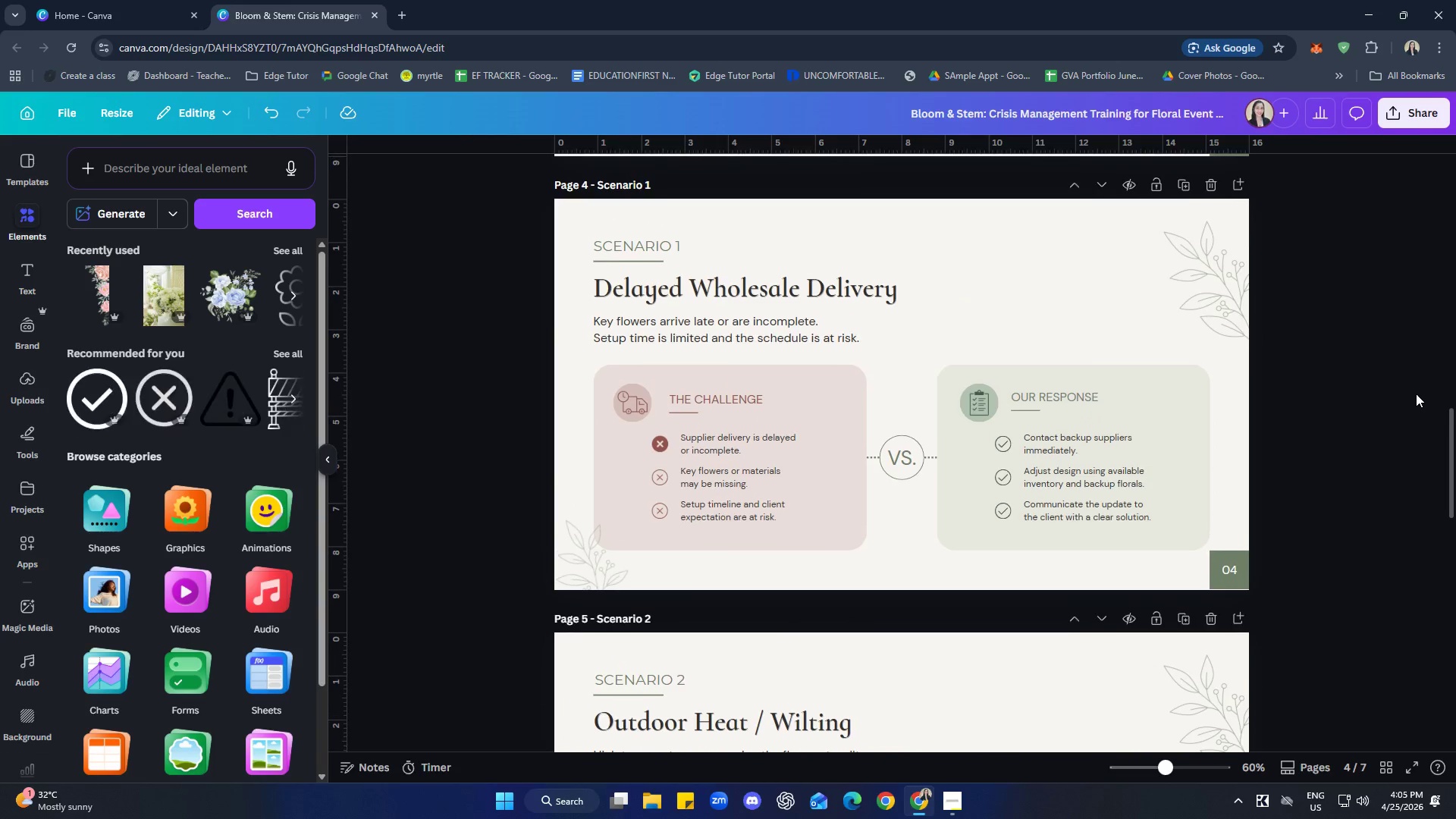 
scroll: coordinate [1411, 410], scroll_direction: down, amount: 2.0
 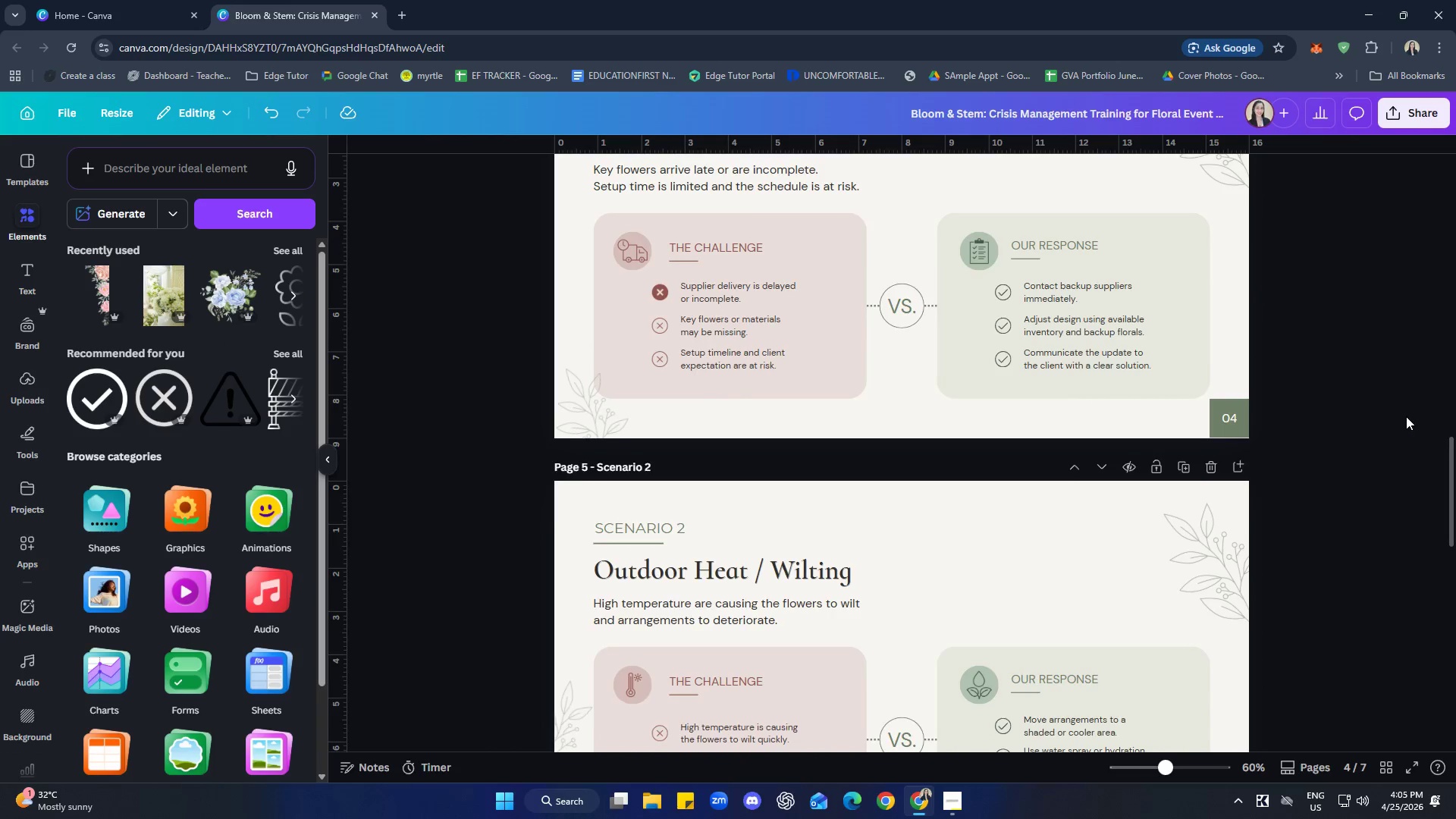 
scroll: coordinate [1407, 416], scroll_direction: up, amount: 1.0
 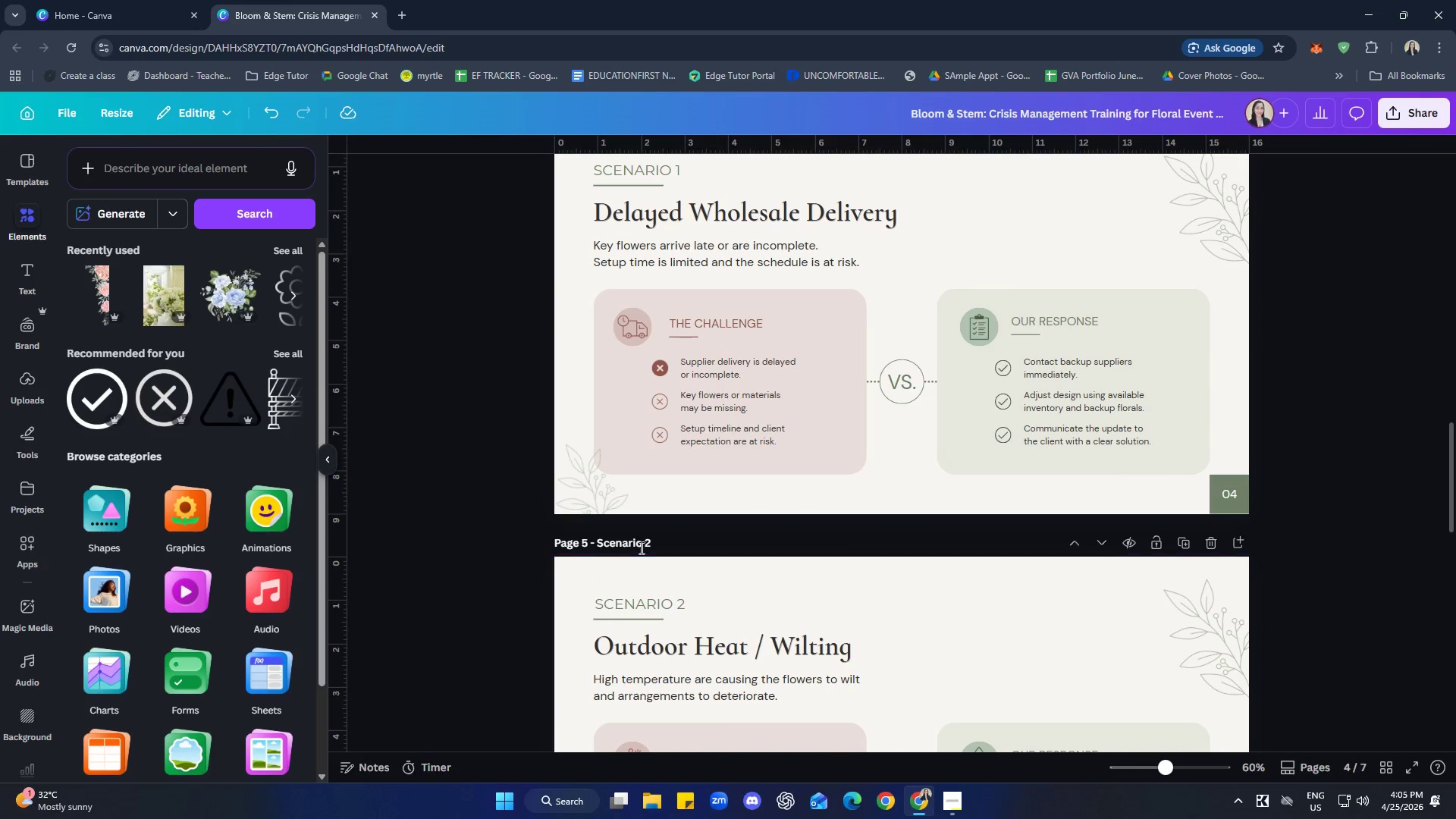 
left_click([594, 480])
 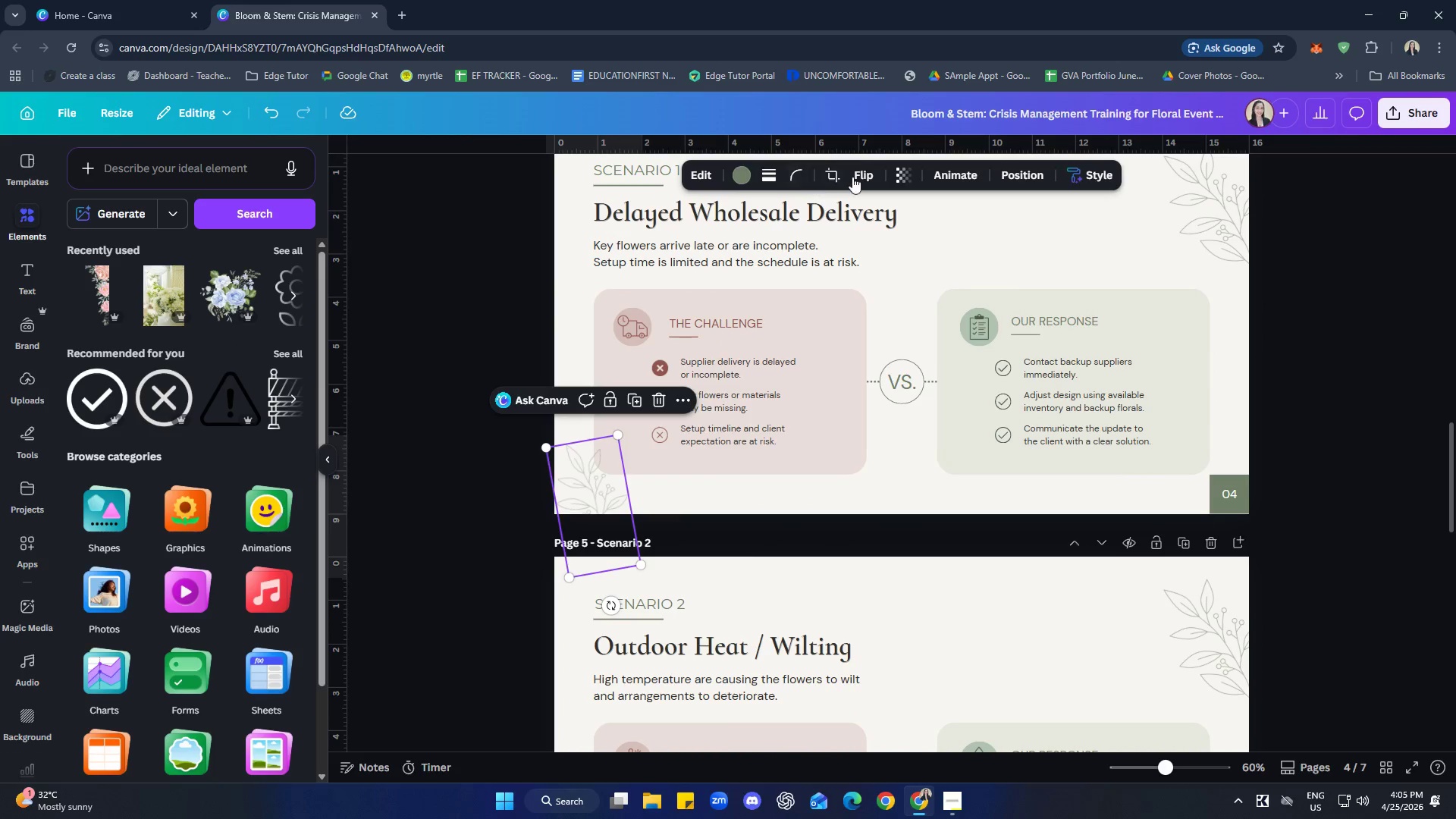 
left_click([913, 169])
 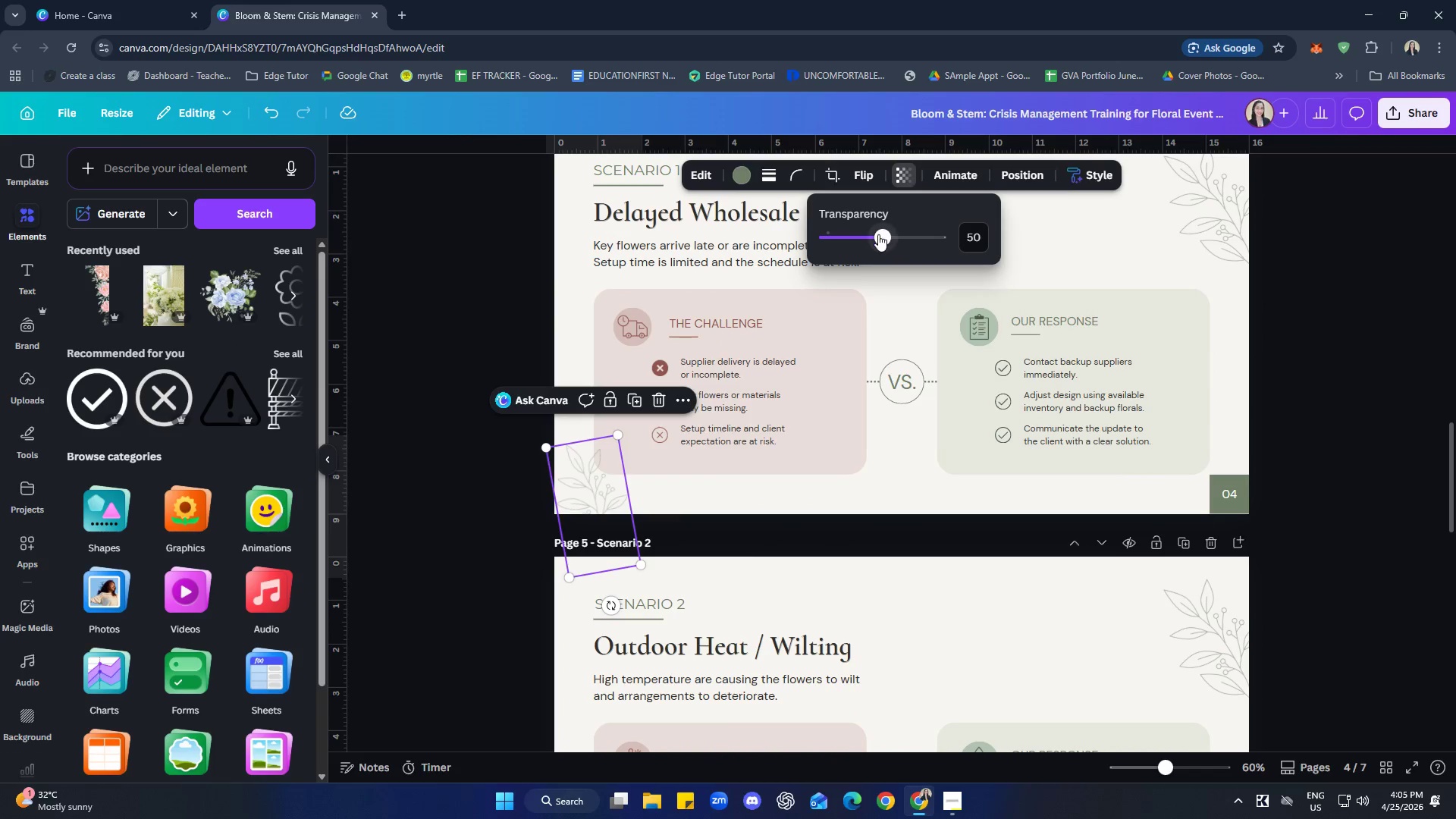 
left_click_drag(start_coordinate=[878, 234], to_coordinate=[890, 234])
 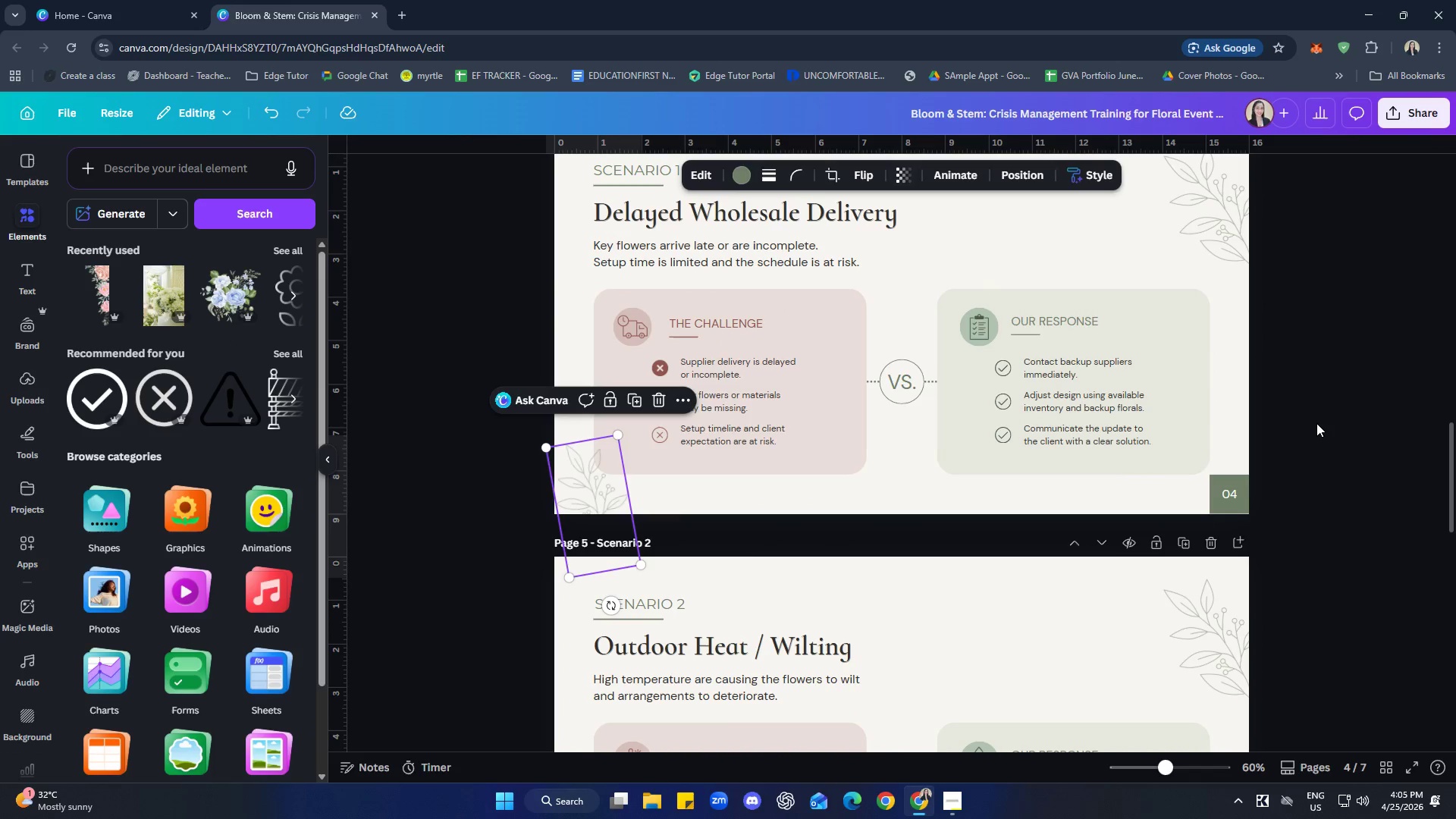 
double_click([1316, 423])
 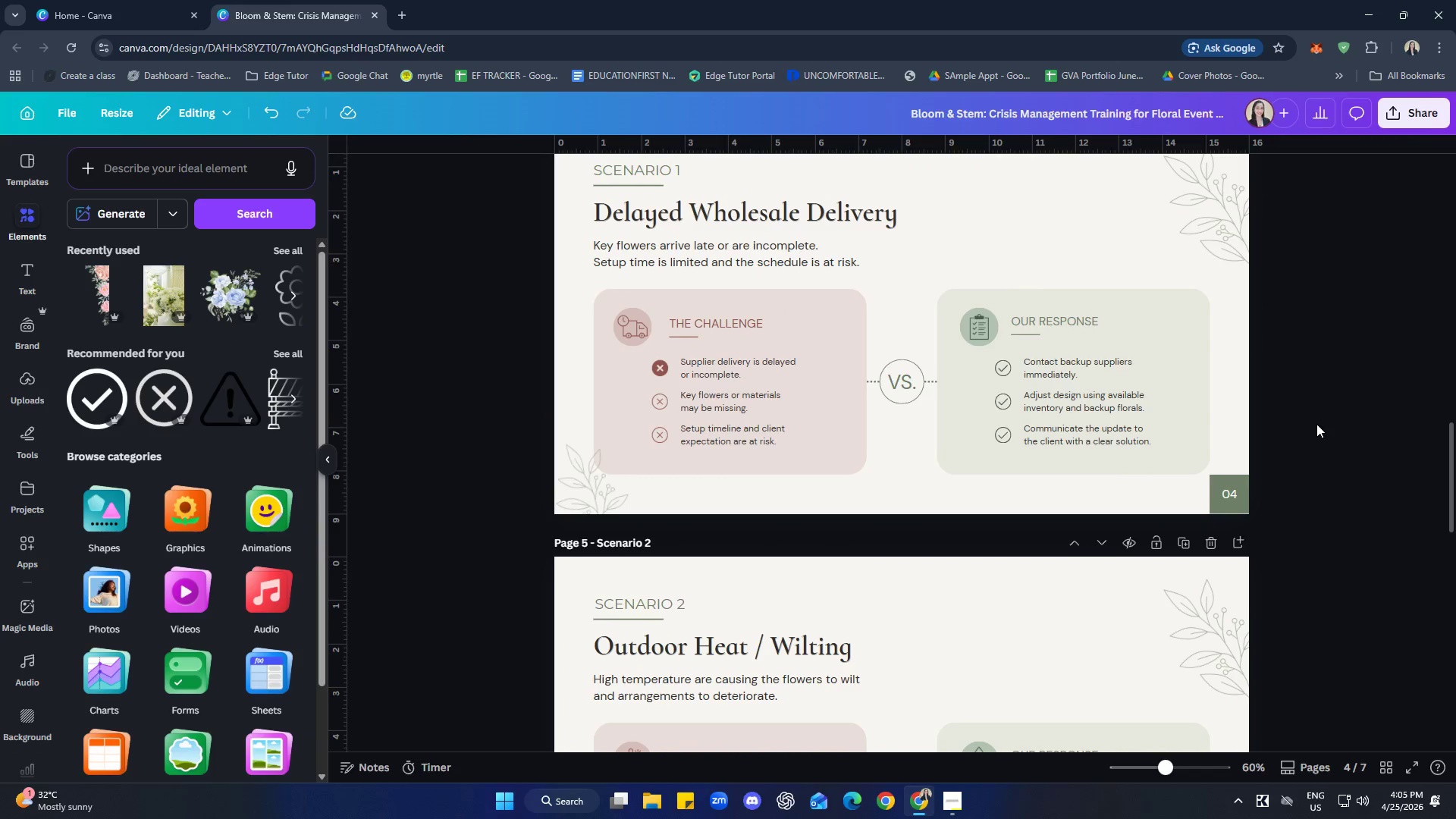 
scroll: coordinate [861, 454], scroll_direction: down, amount: 6.0
 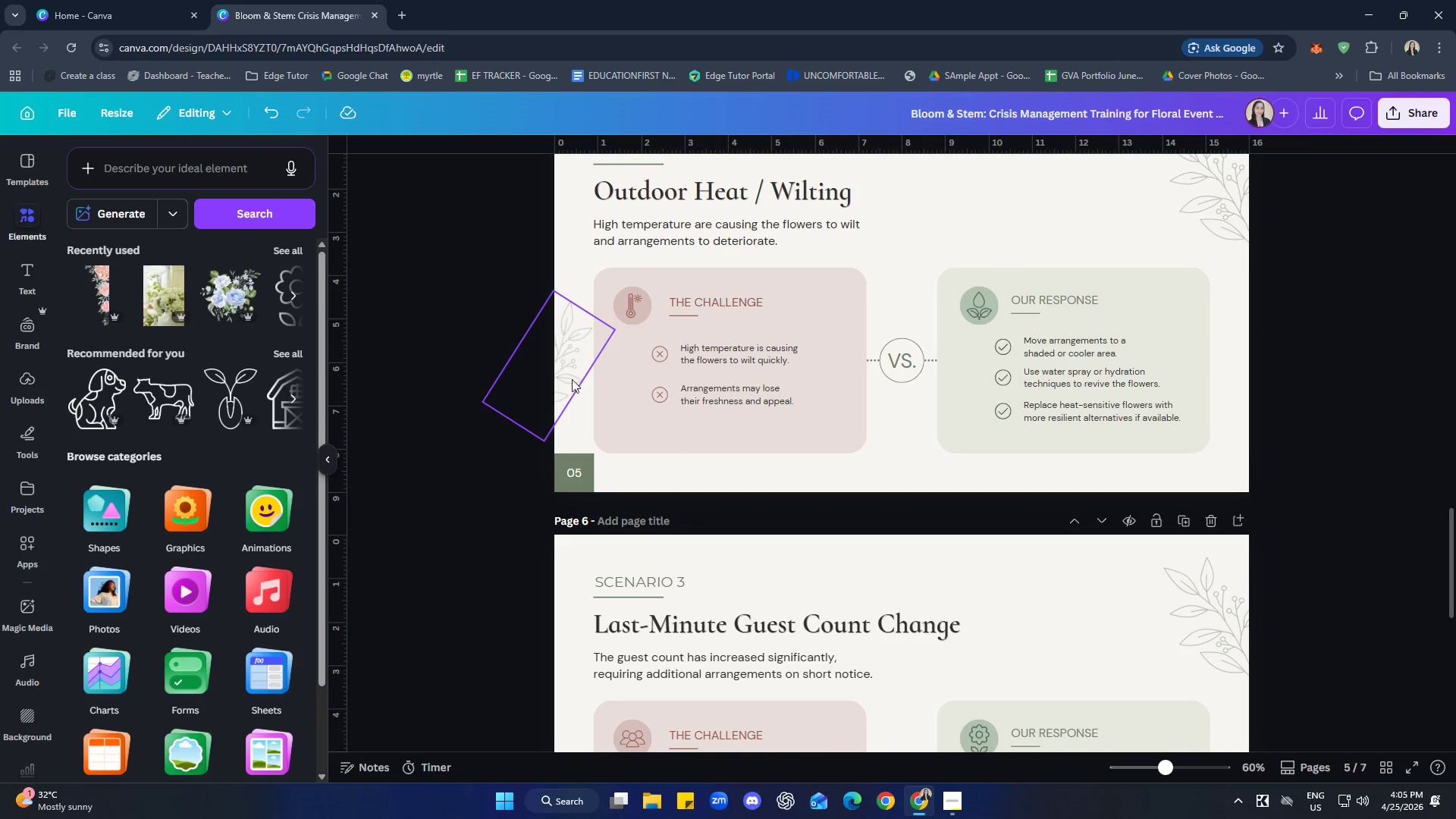 
left_click_drag(start_coordinate=[568, 374], to_coordinate=[573, 374])
 